 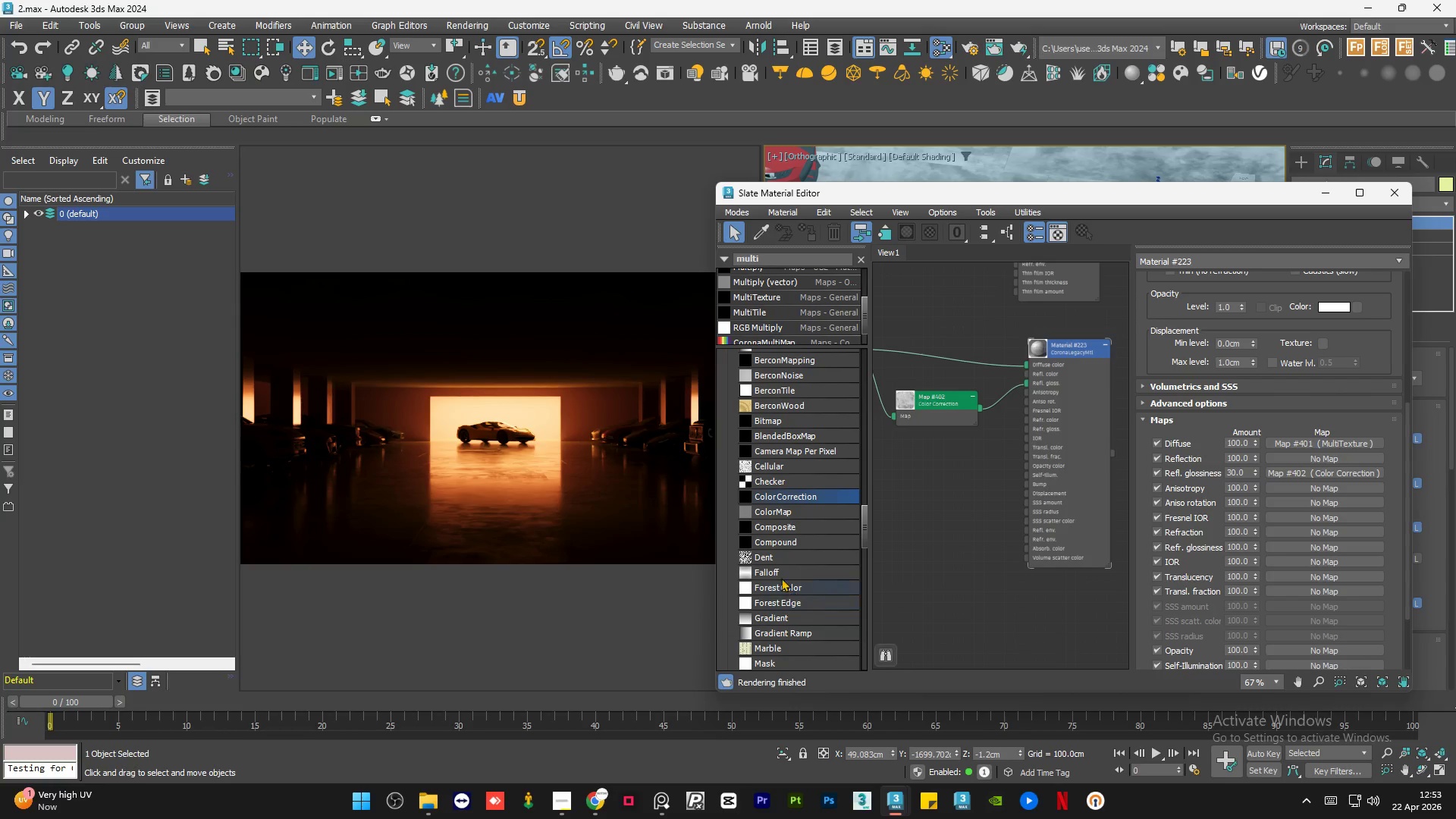 
double_click([1245, 474])
 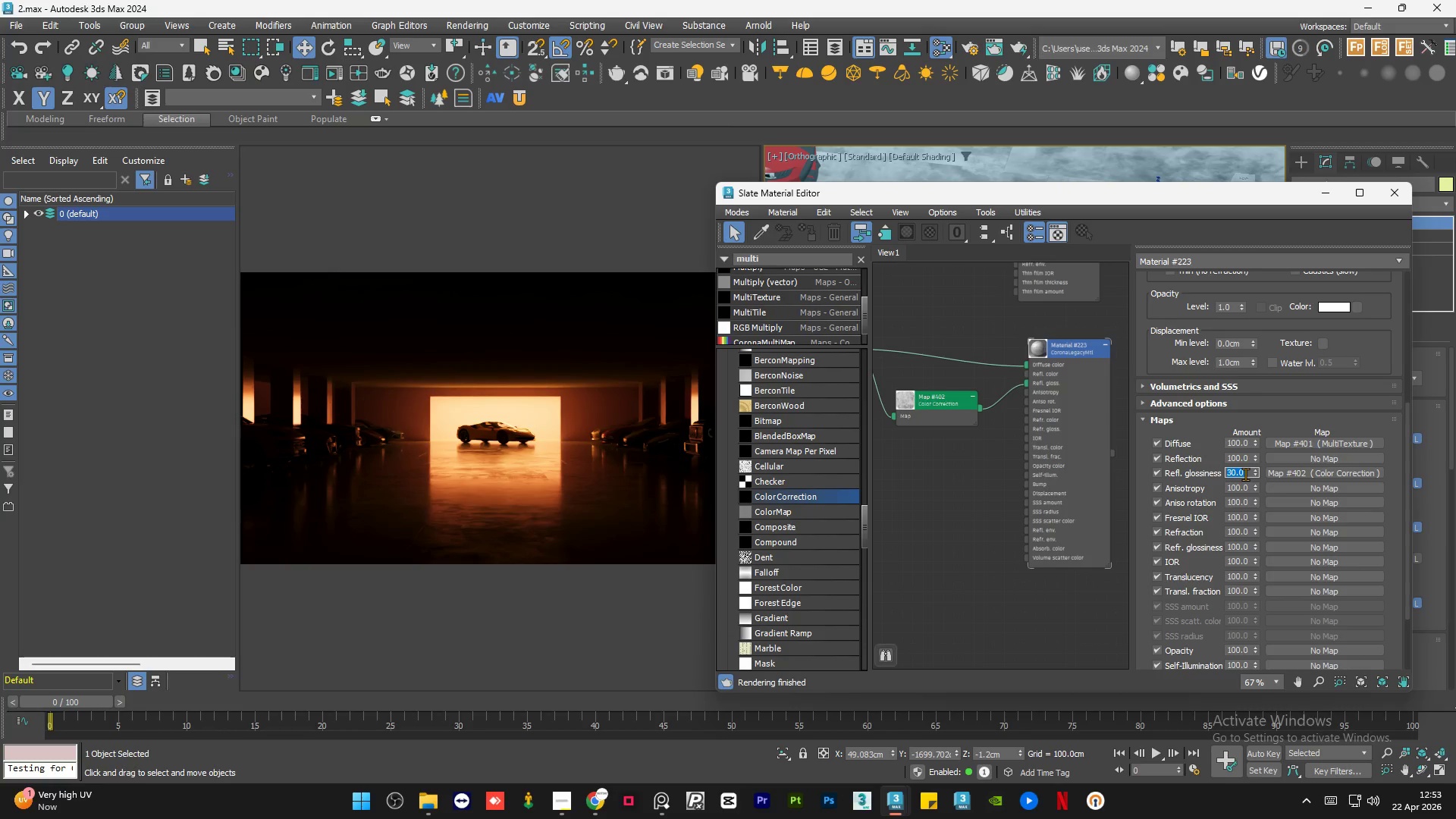 
key(Numpad2)
 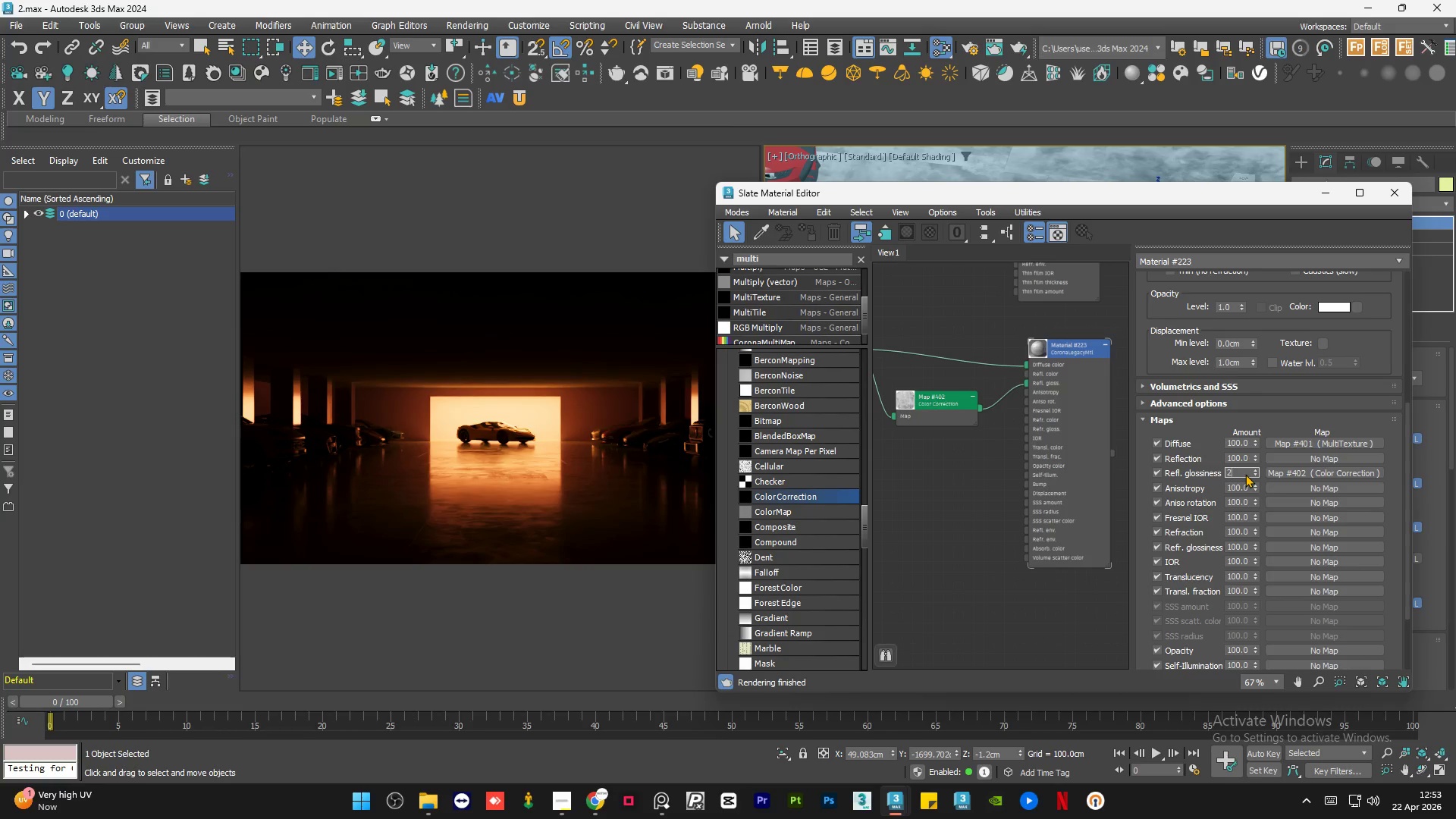 
key(Numpad0)
 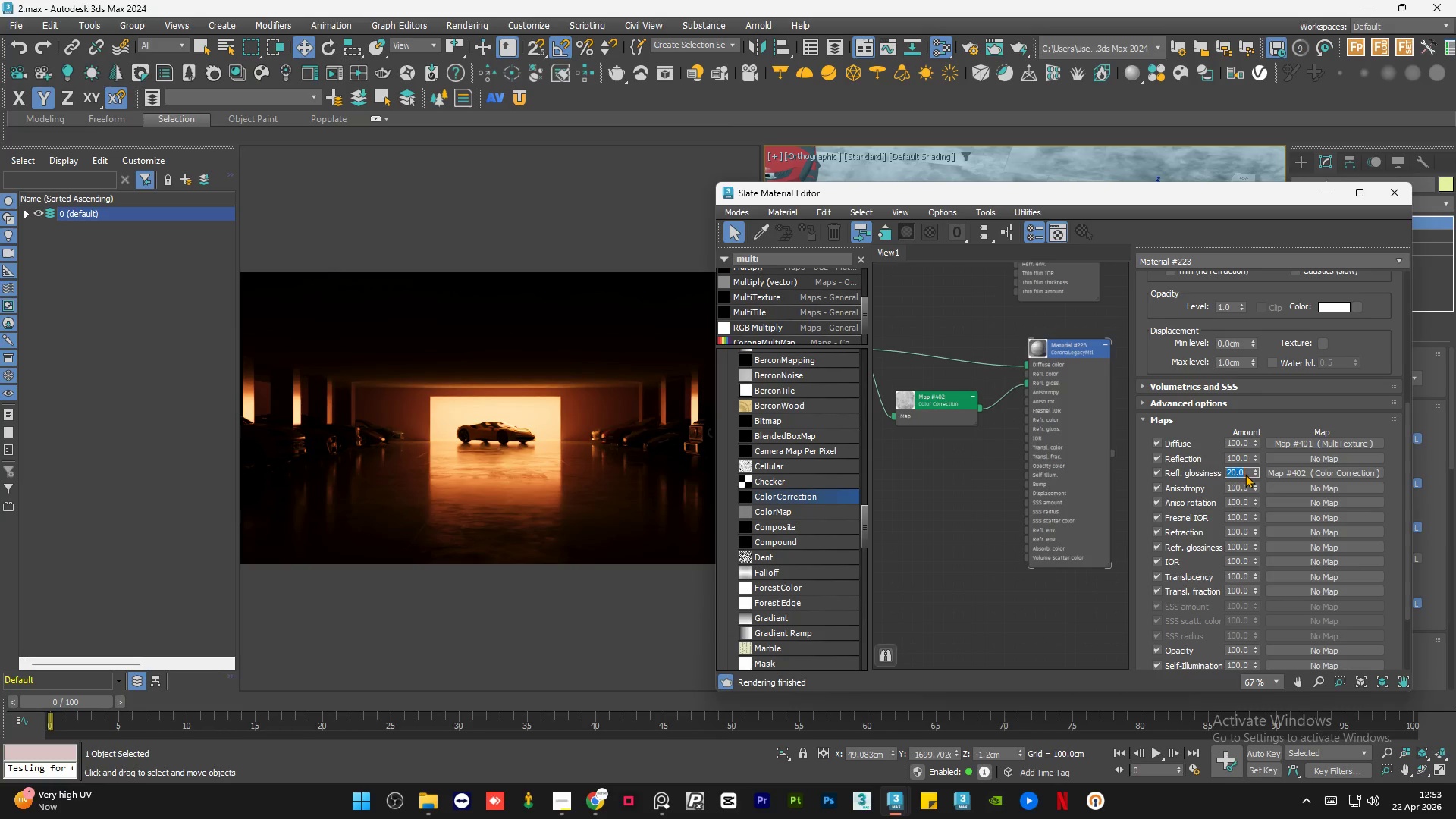 
key(NumpadEnter)
 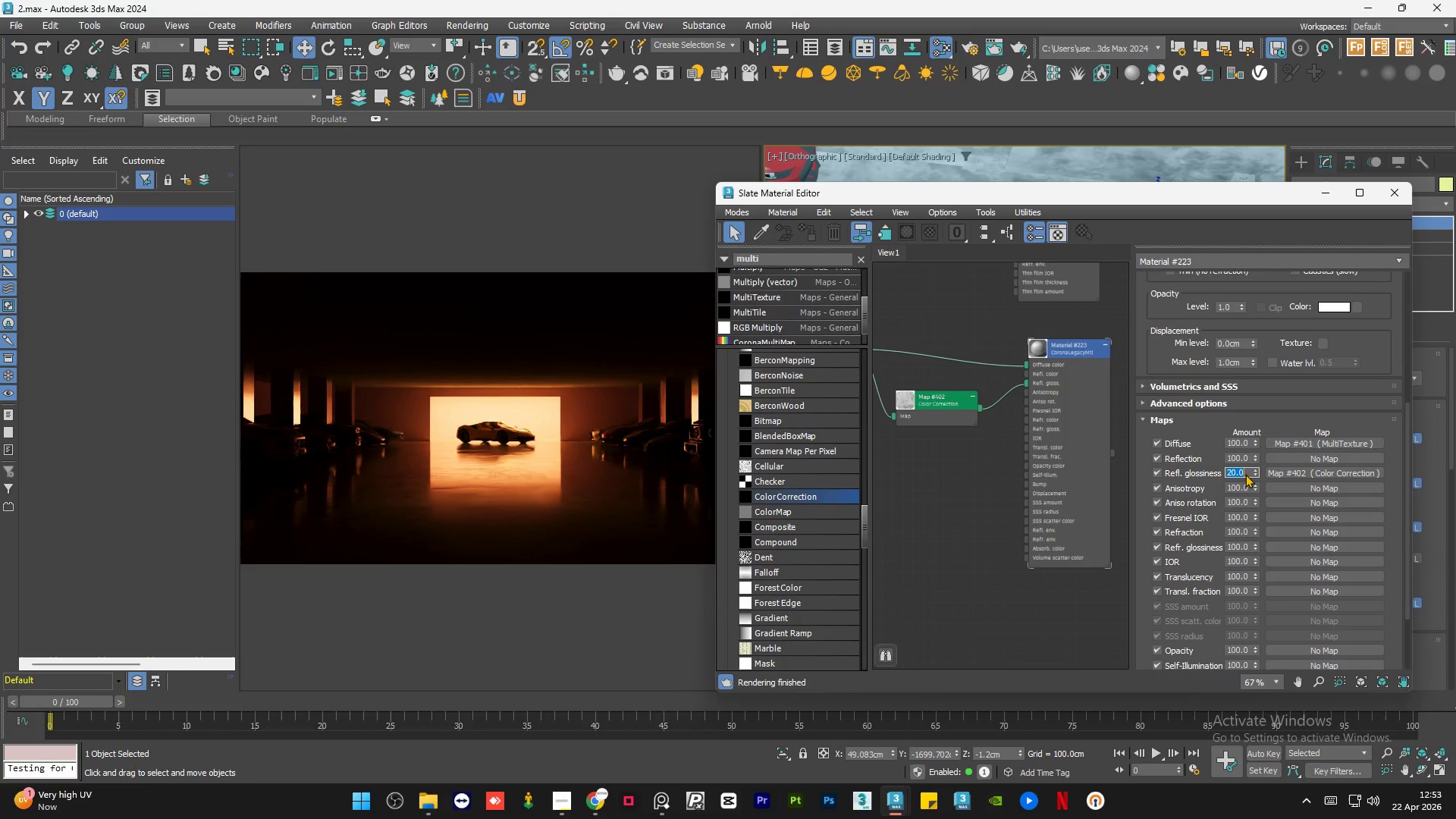 
key(Numpad0)
 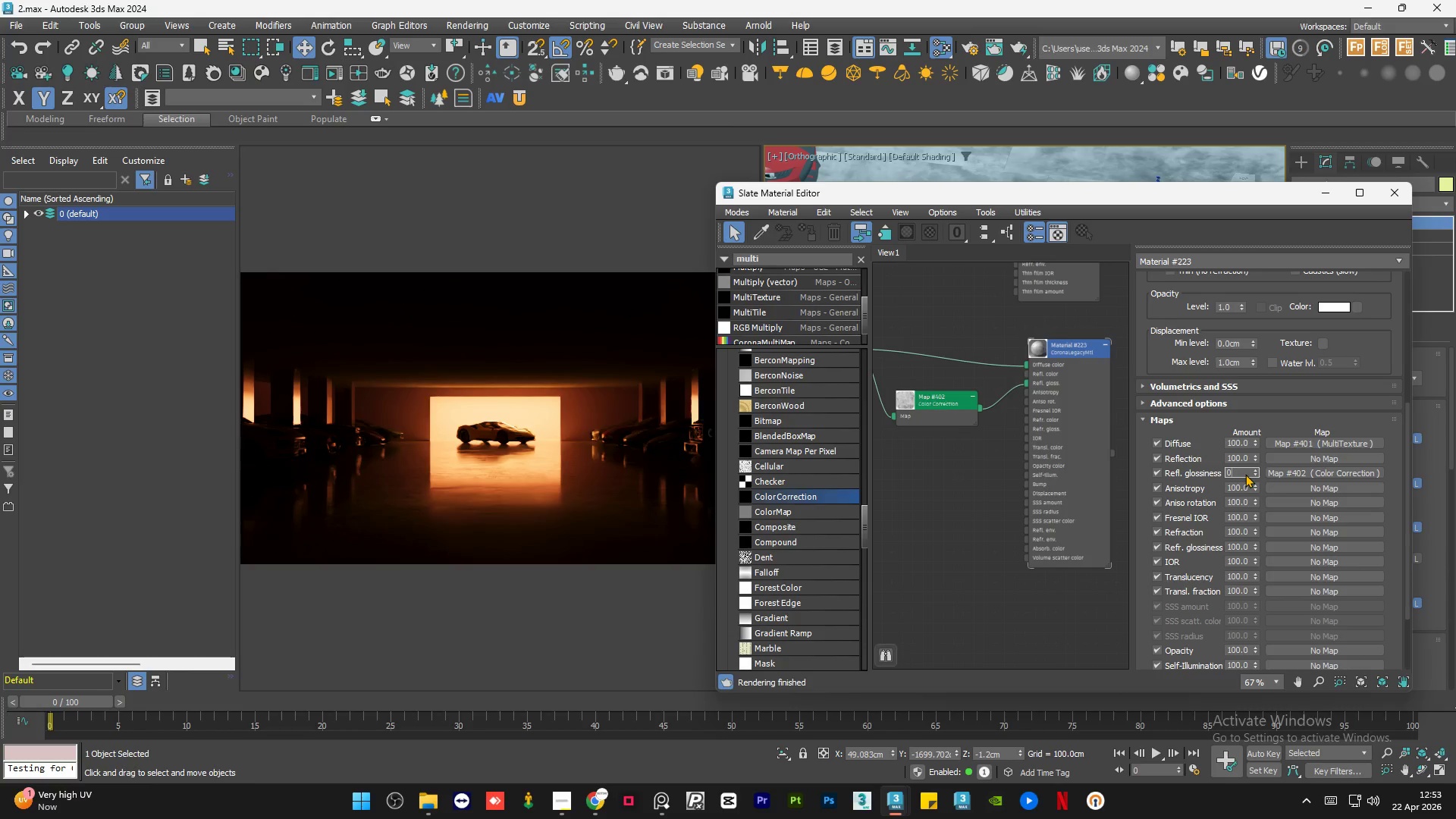 
key(NumpadEnter)
 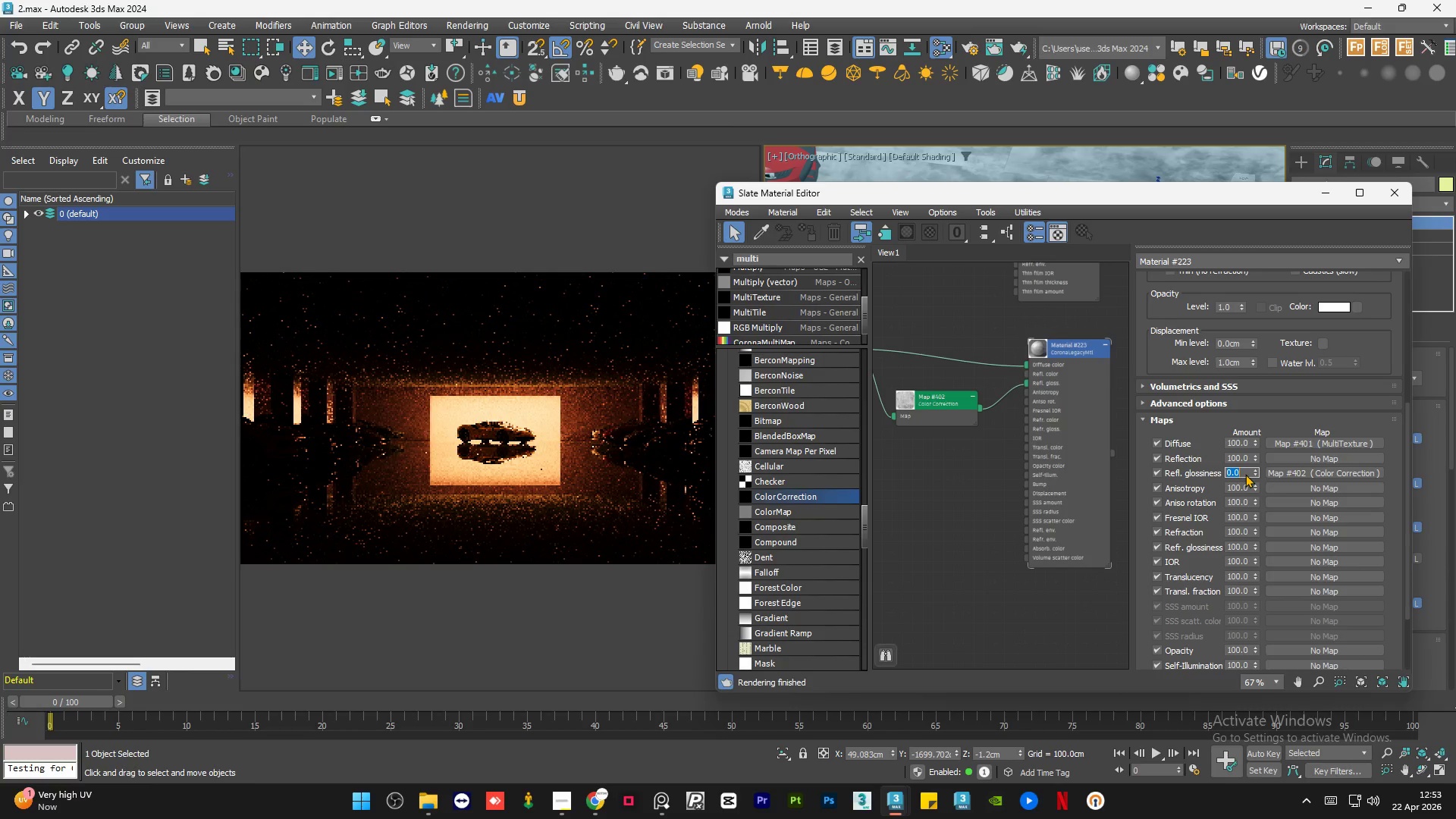 
key(Numpad1)
 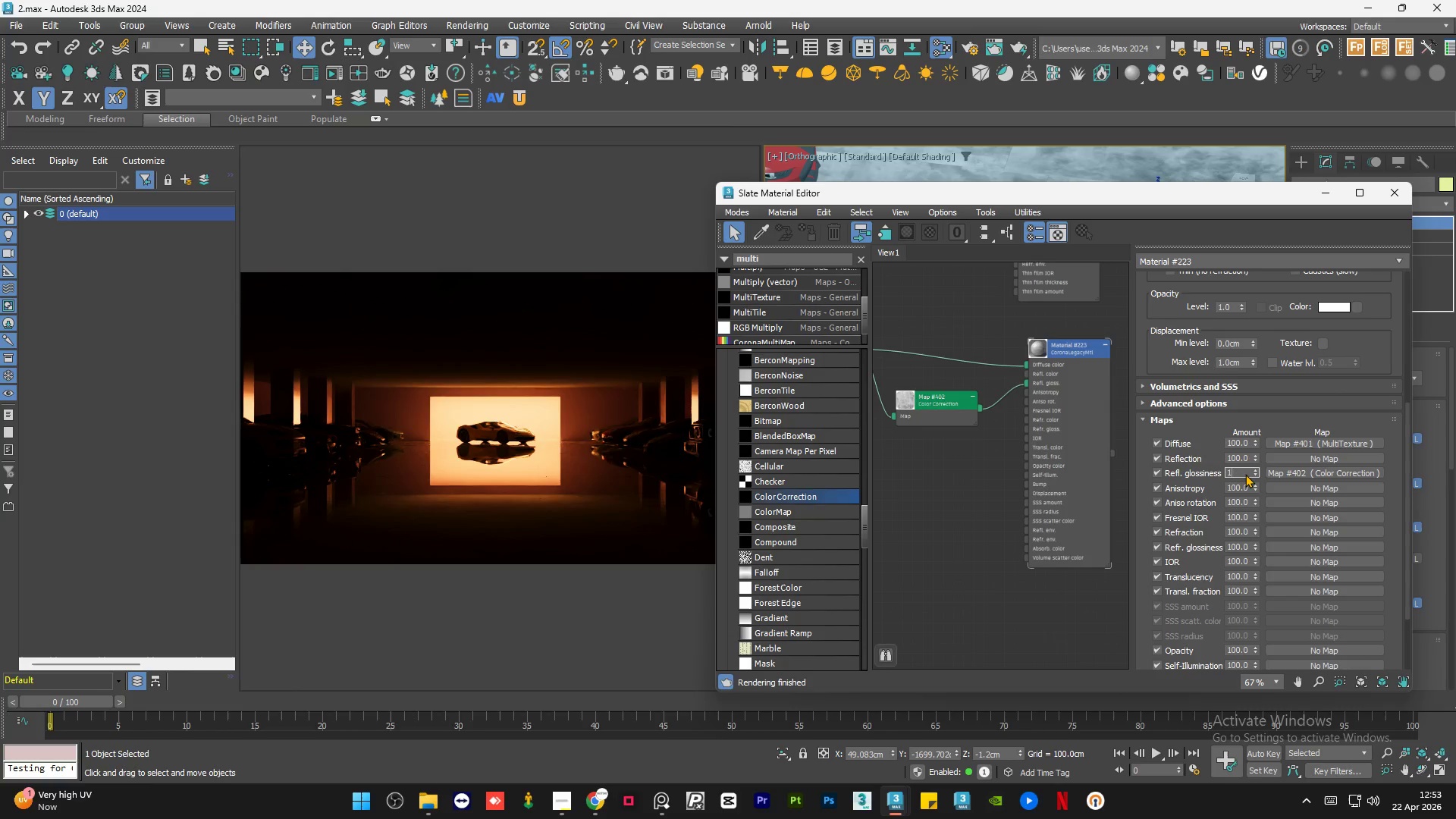 
key(Numpad0)
 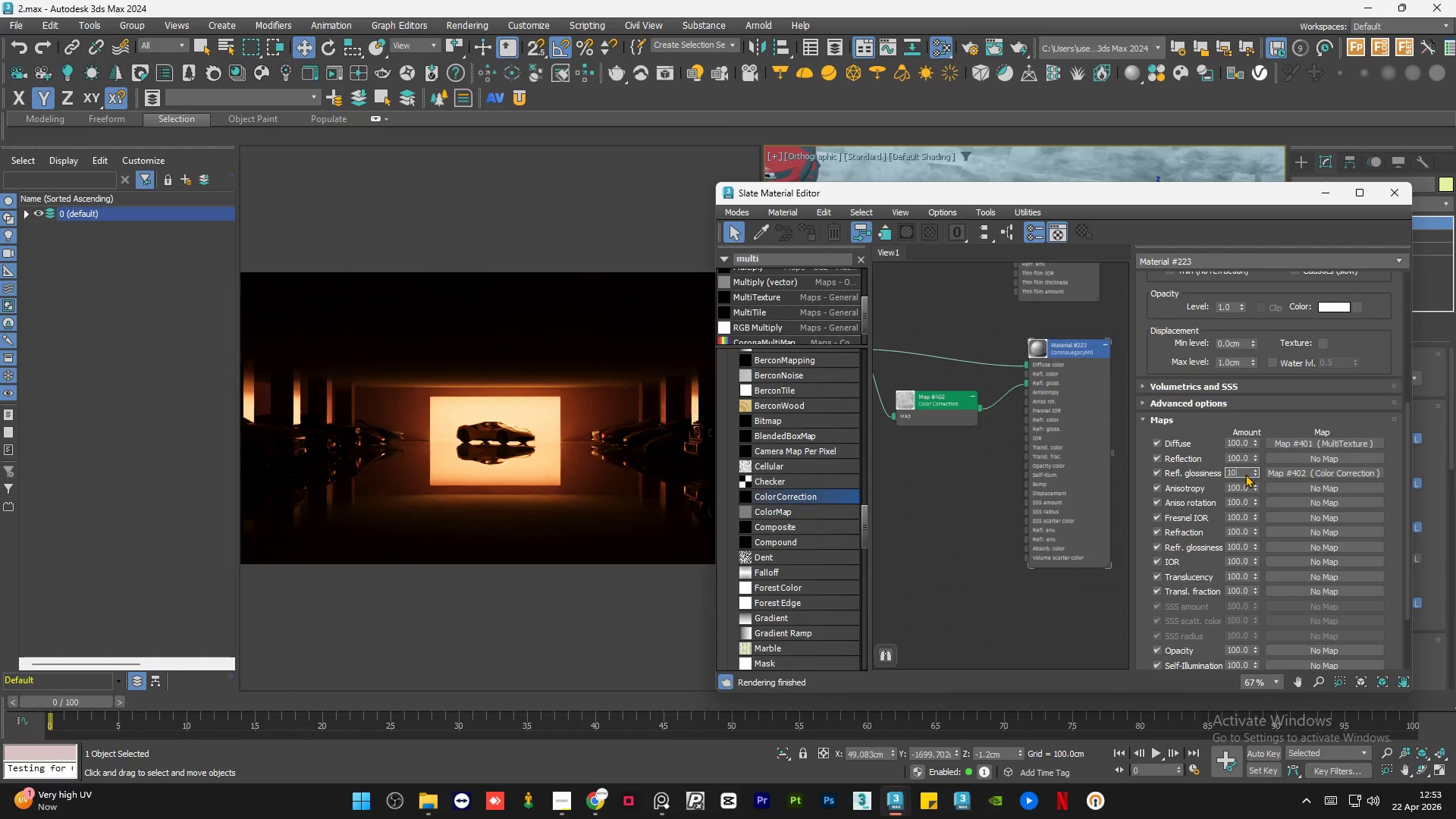 
key(NumpadEnter)
 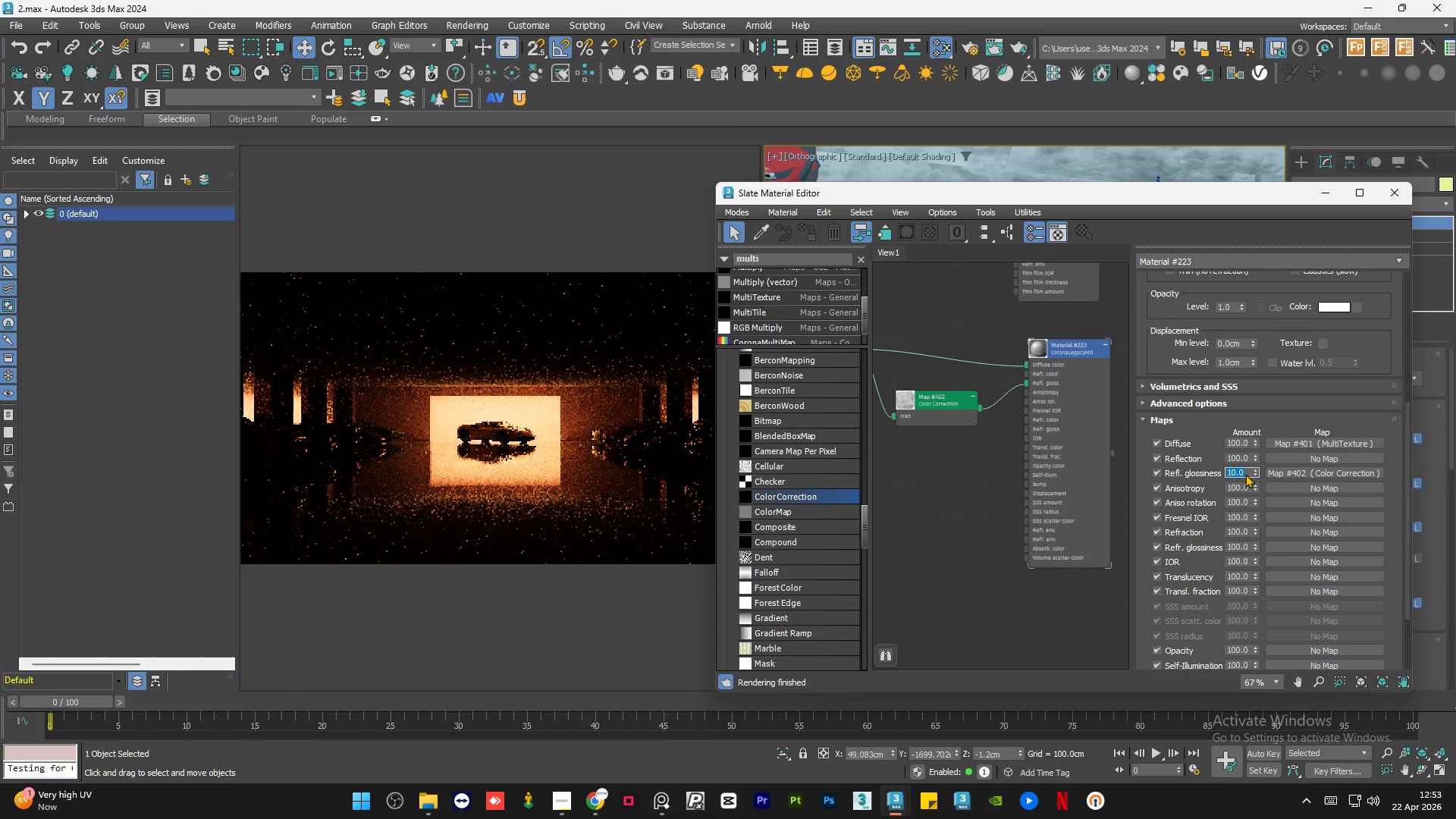 
key(Numpad2)
 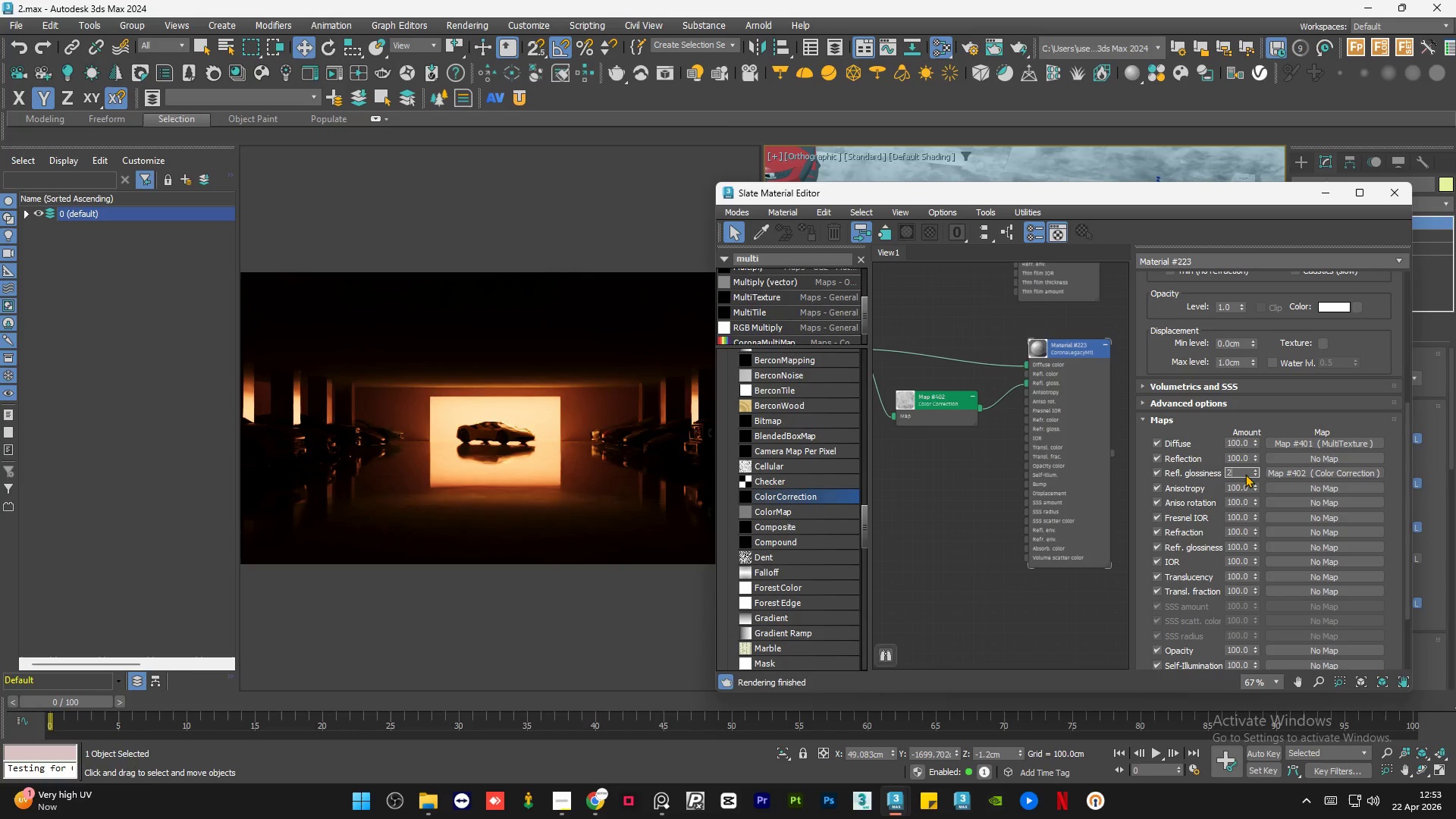 
key(Numpad0)
 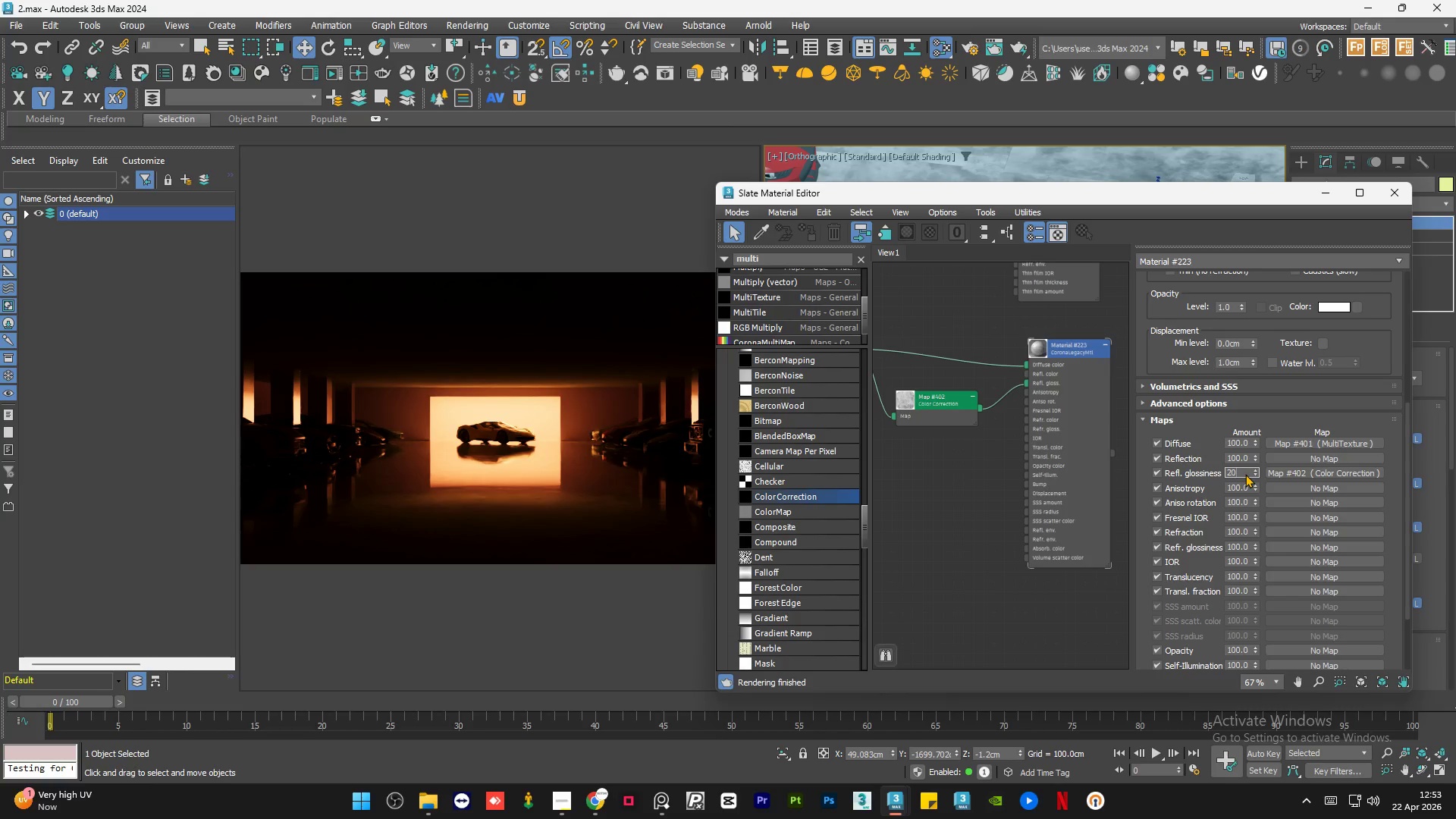 
key(NumpadEnter)
 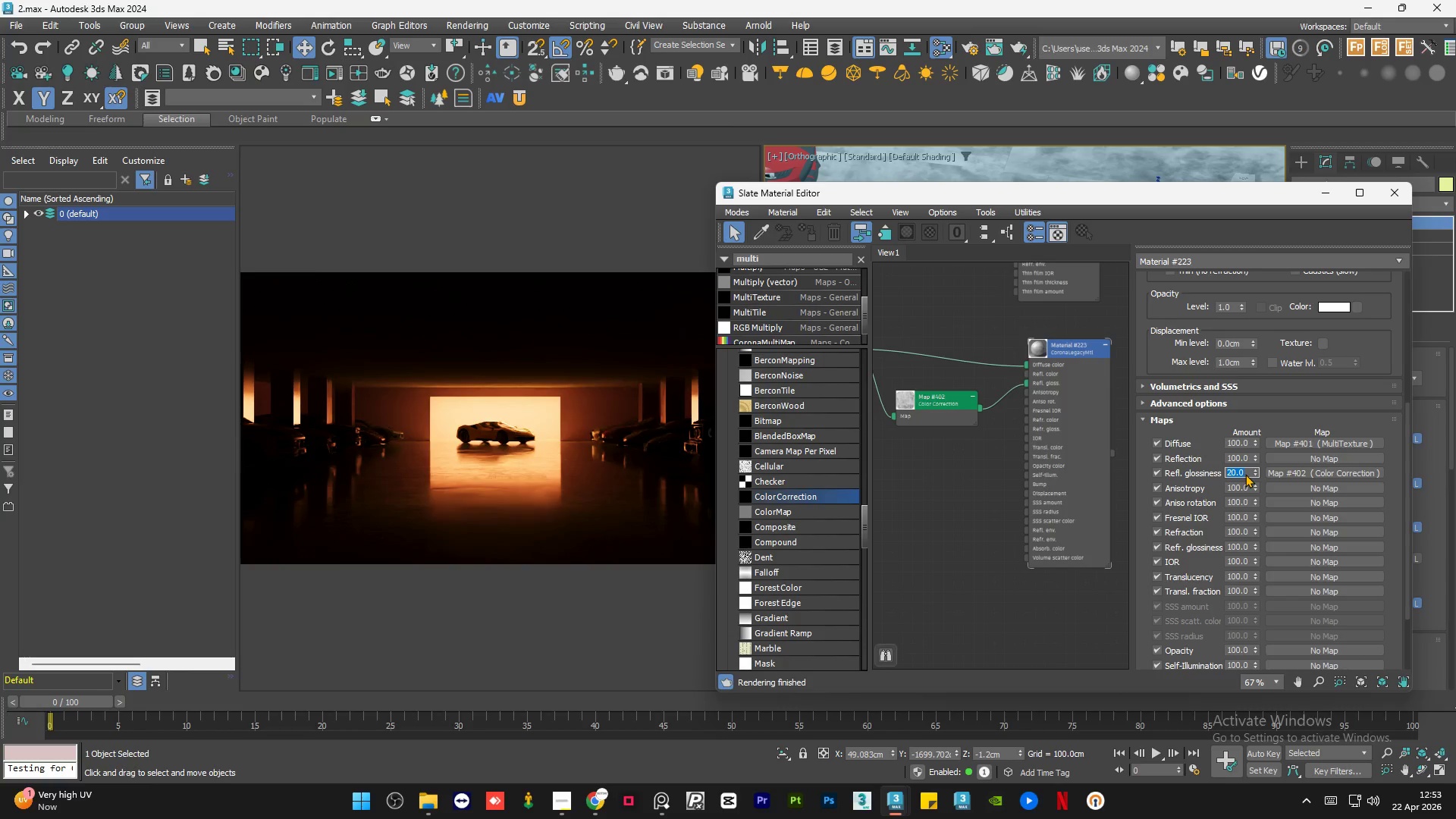 
key(Numpad1)
 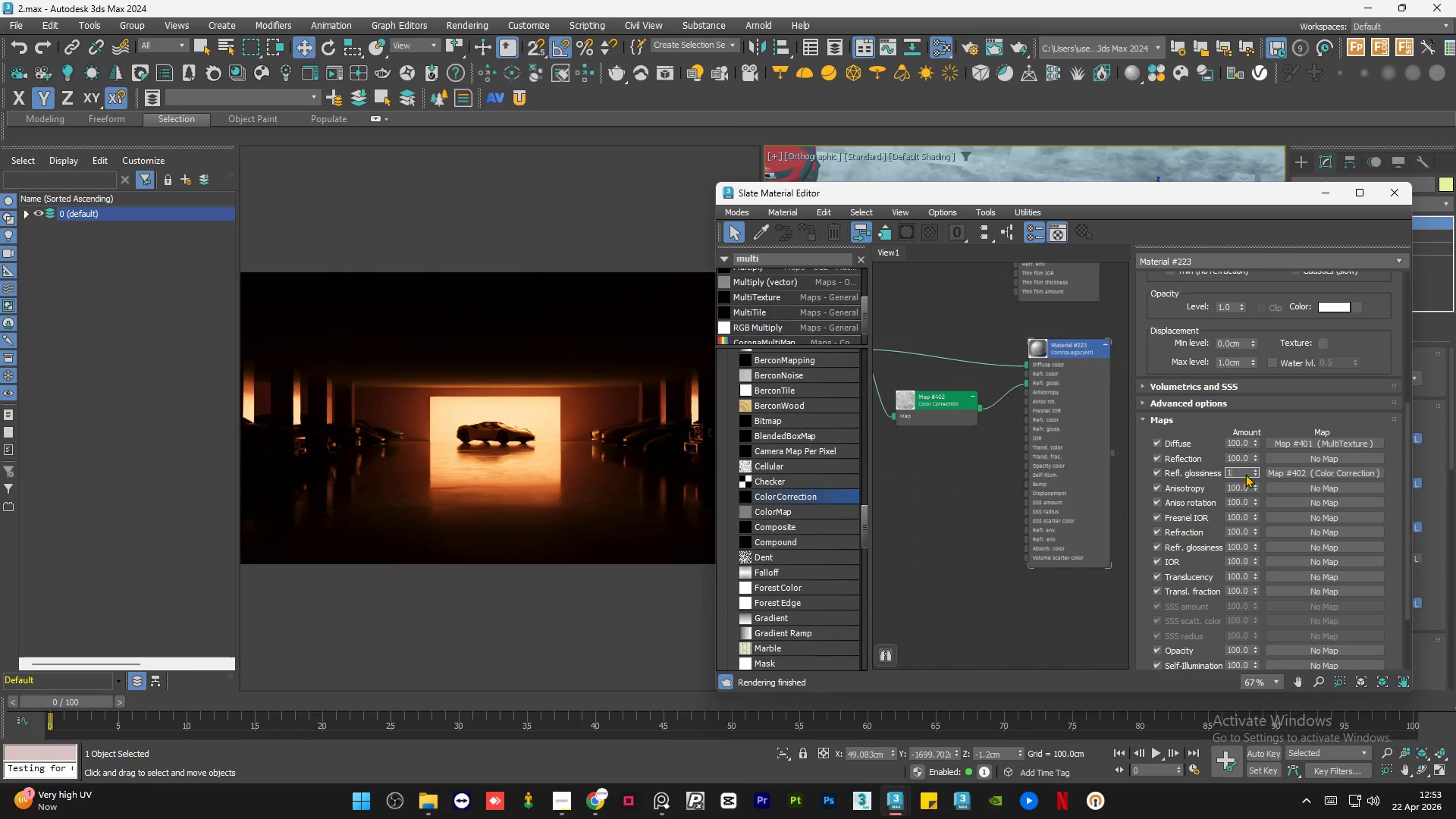 
key(Numpad5)
 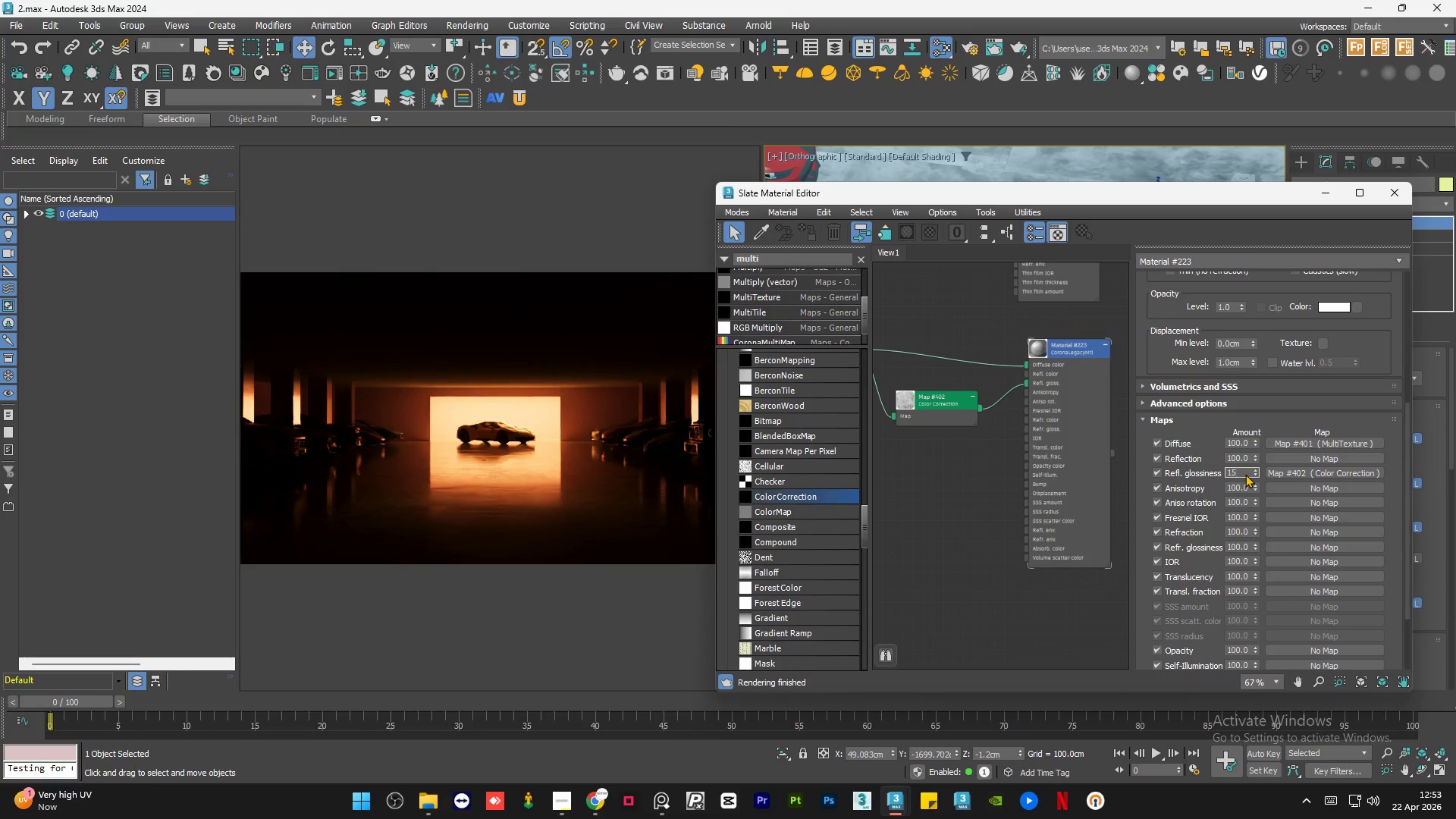 
key(NumpadEnter)
 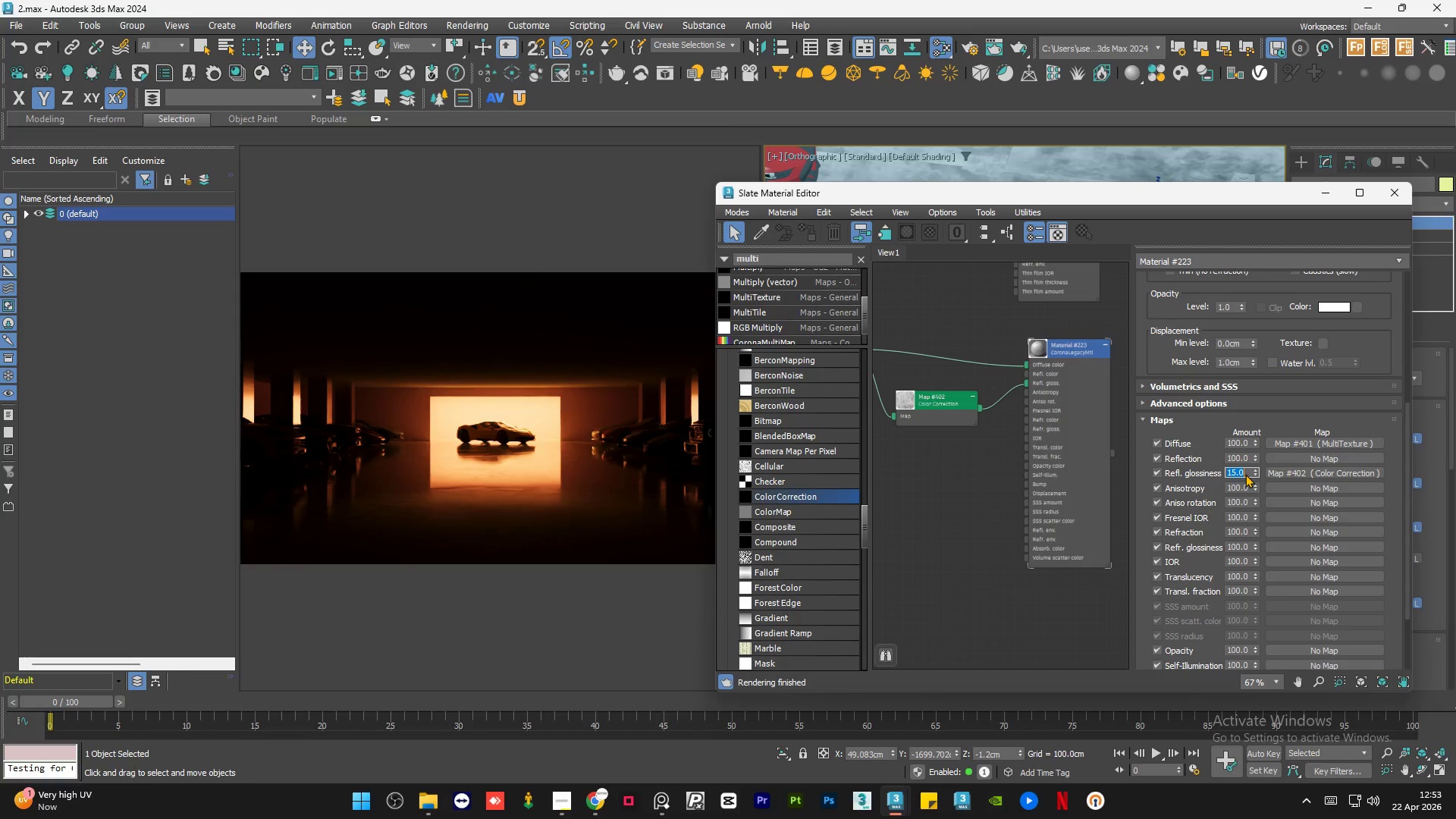 
wait(7.72)
 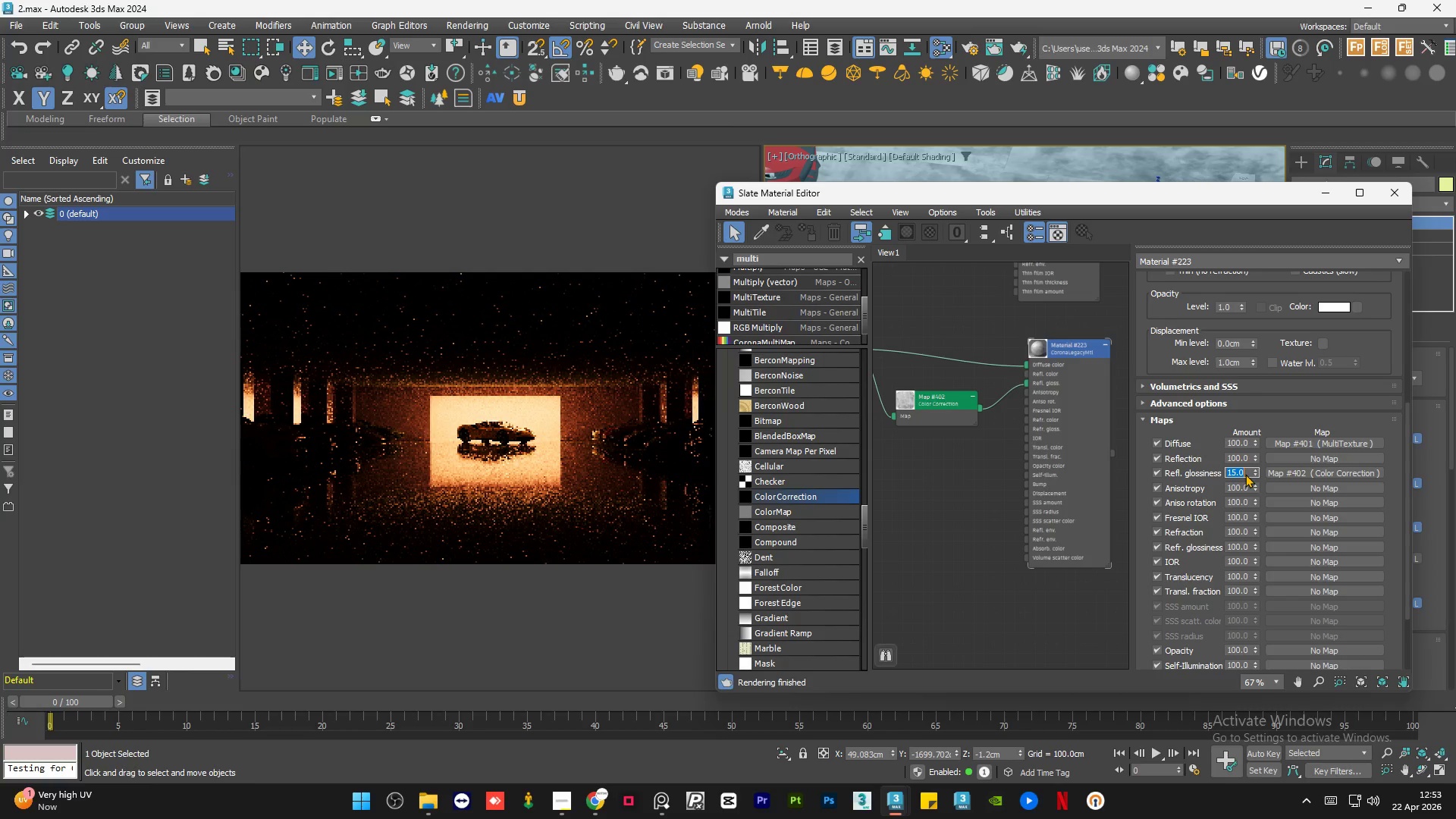 
key(Numpad1)
 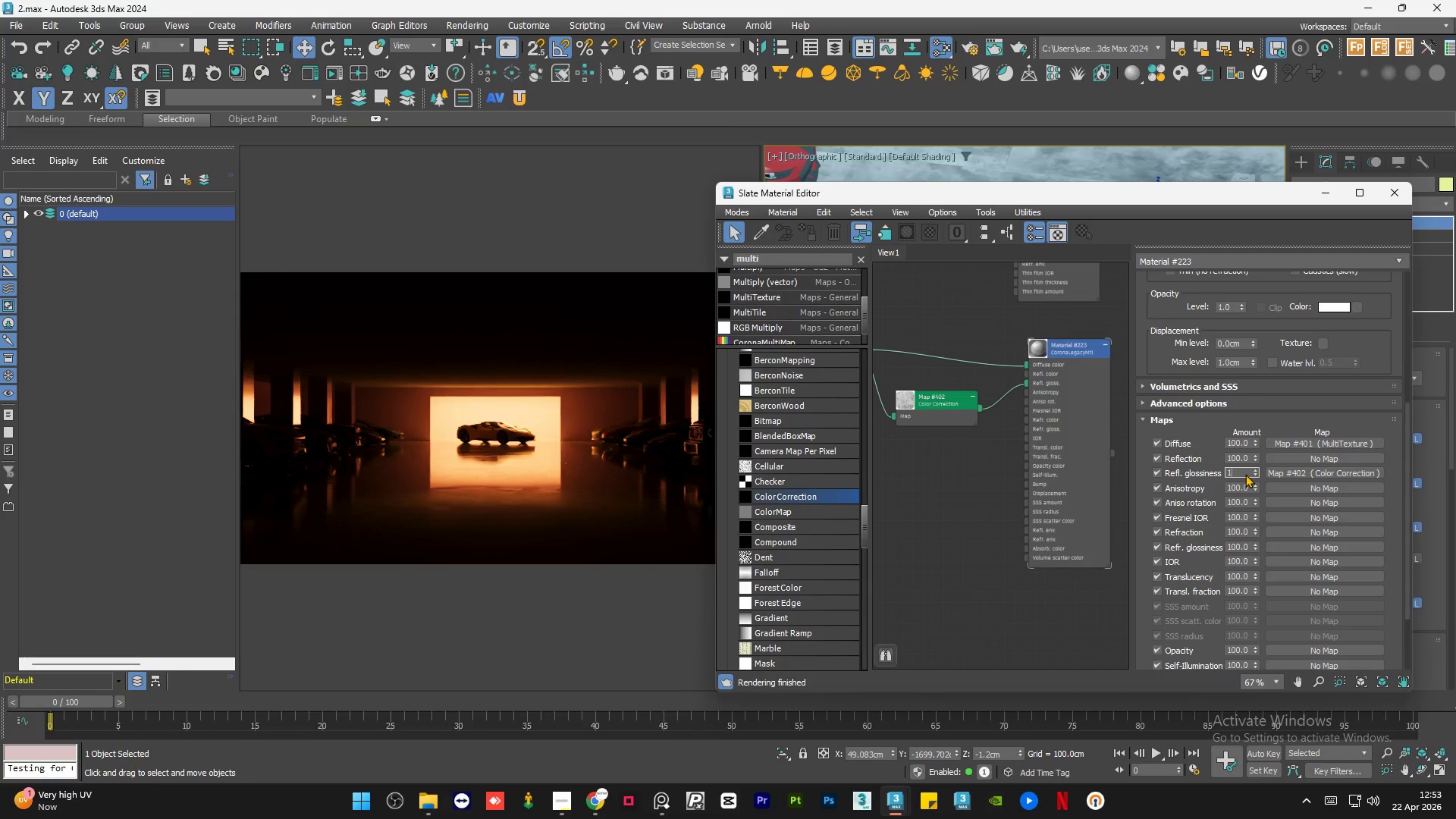 
key(Numpad2)
 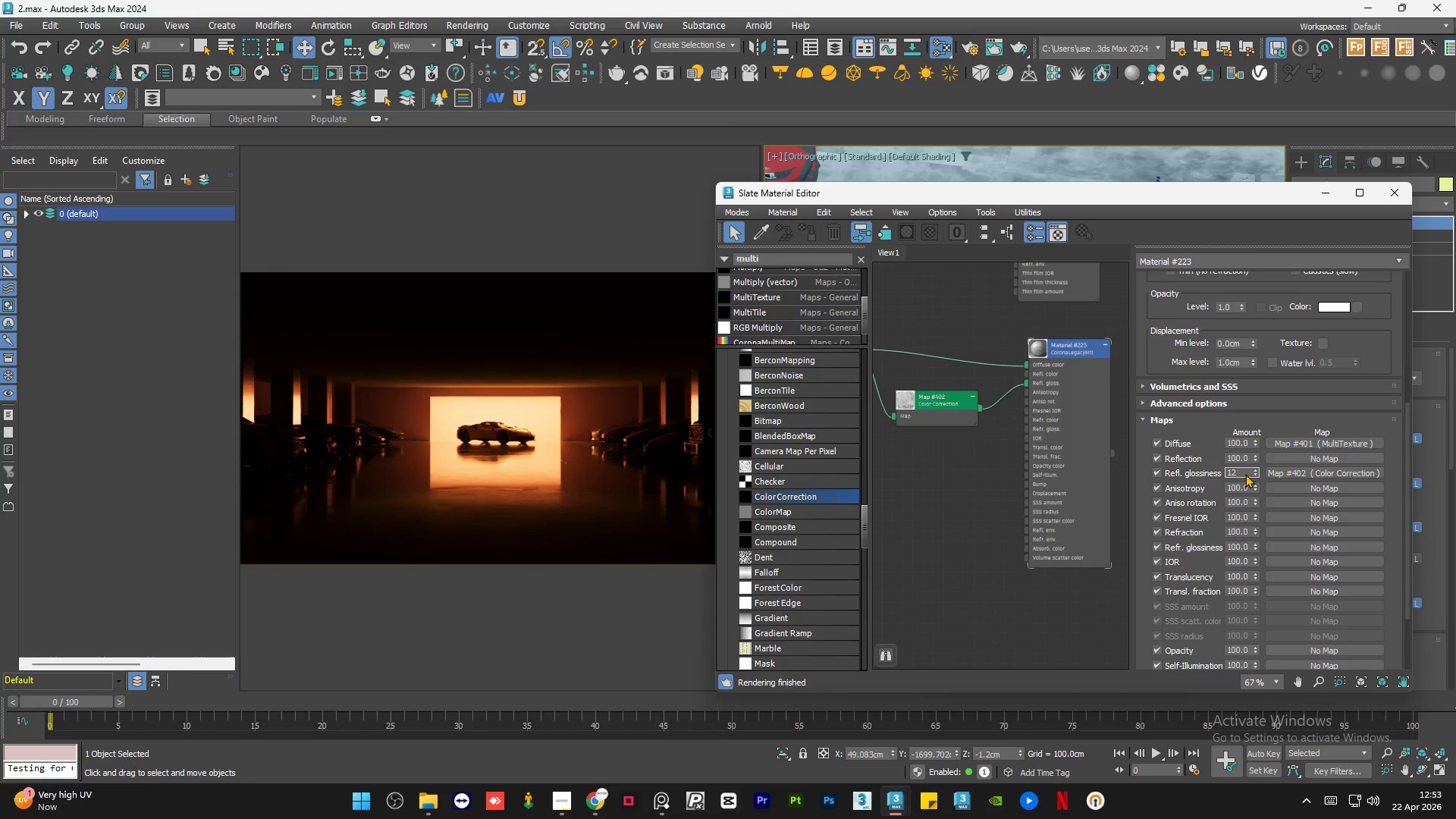 
key(NumpadEnter)
 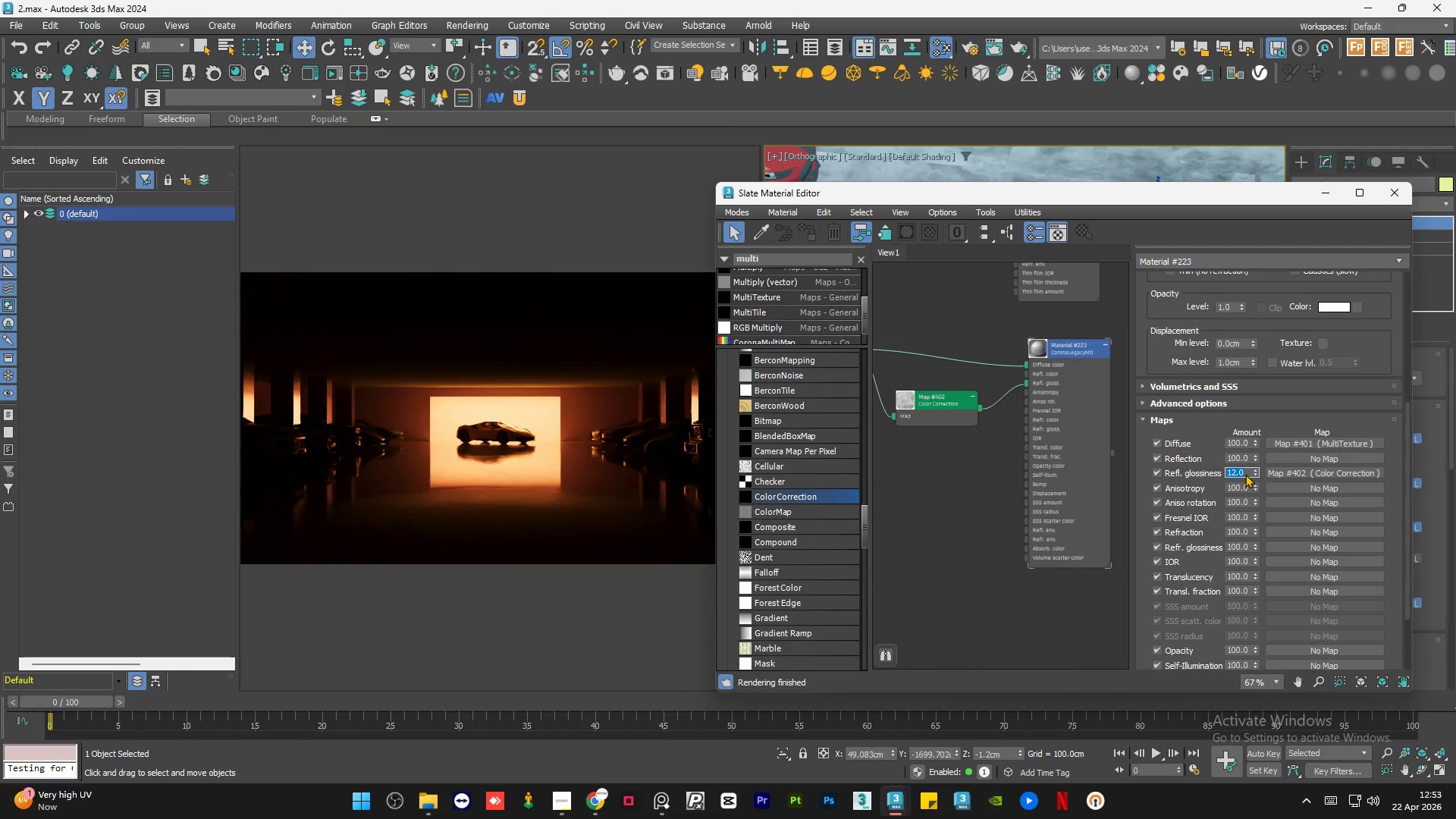 
wait(5.05)
 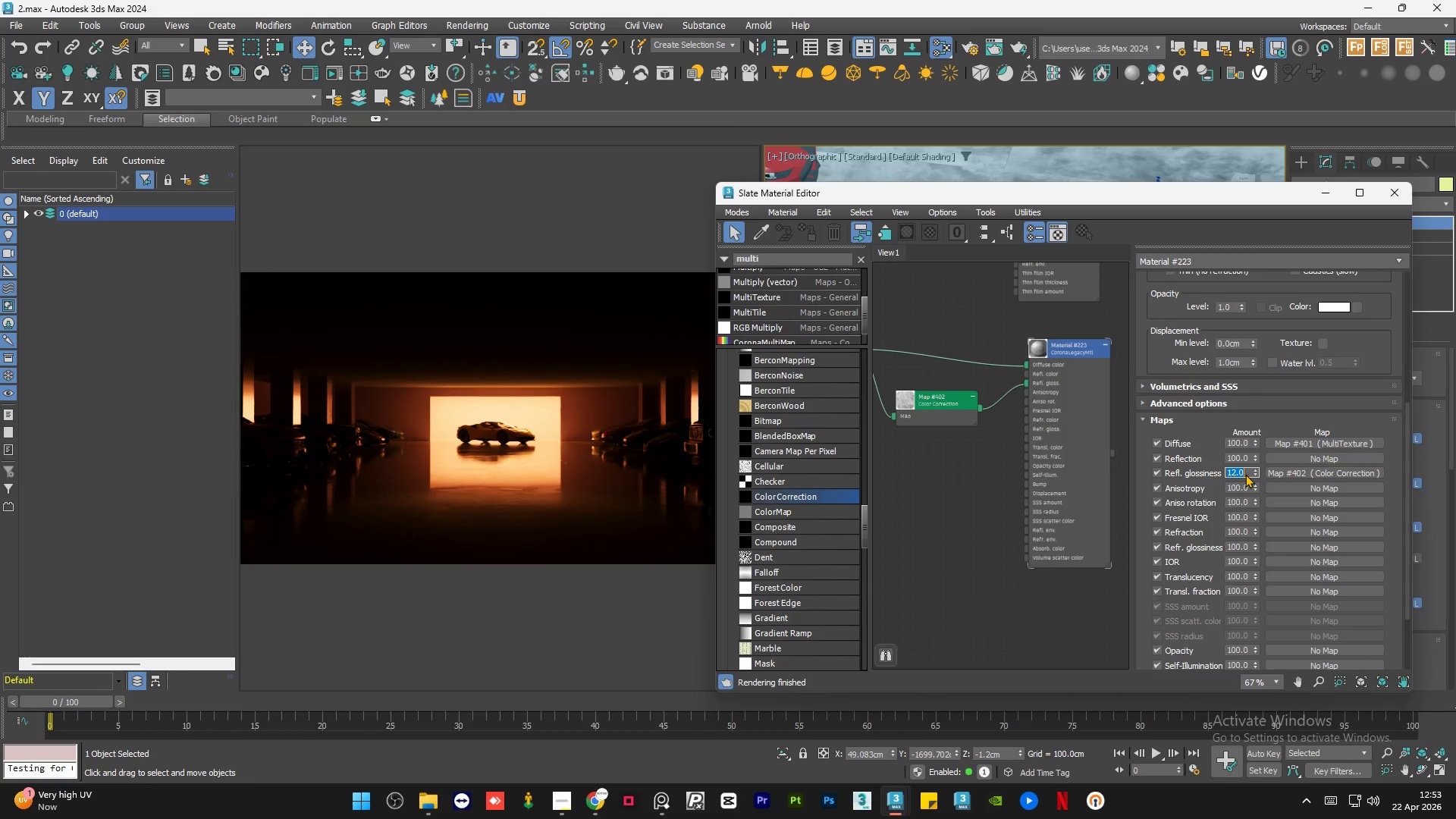 
key(Numpad1)
 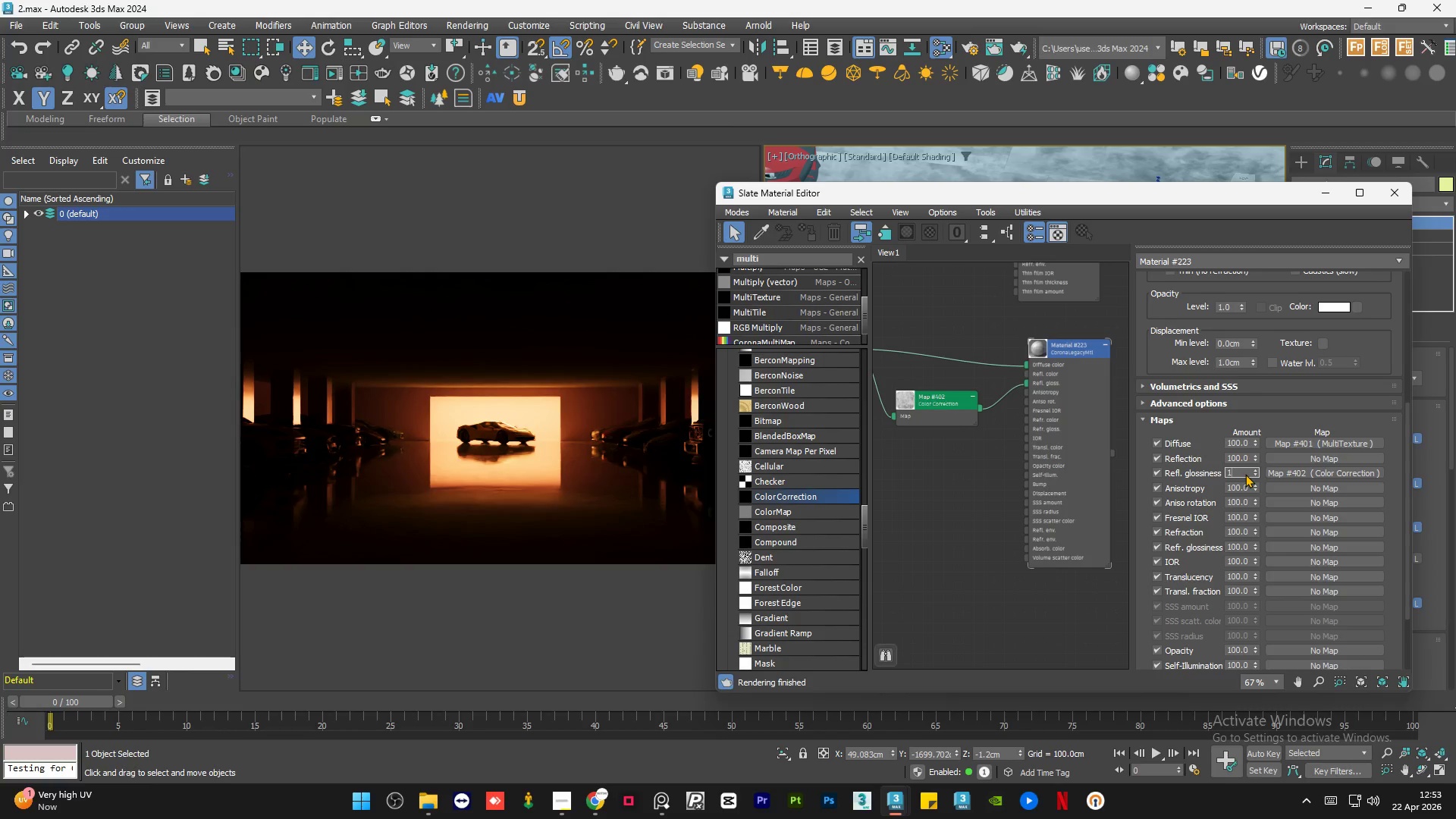 
key(Numpad5)
 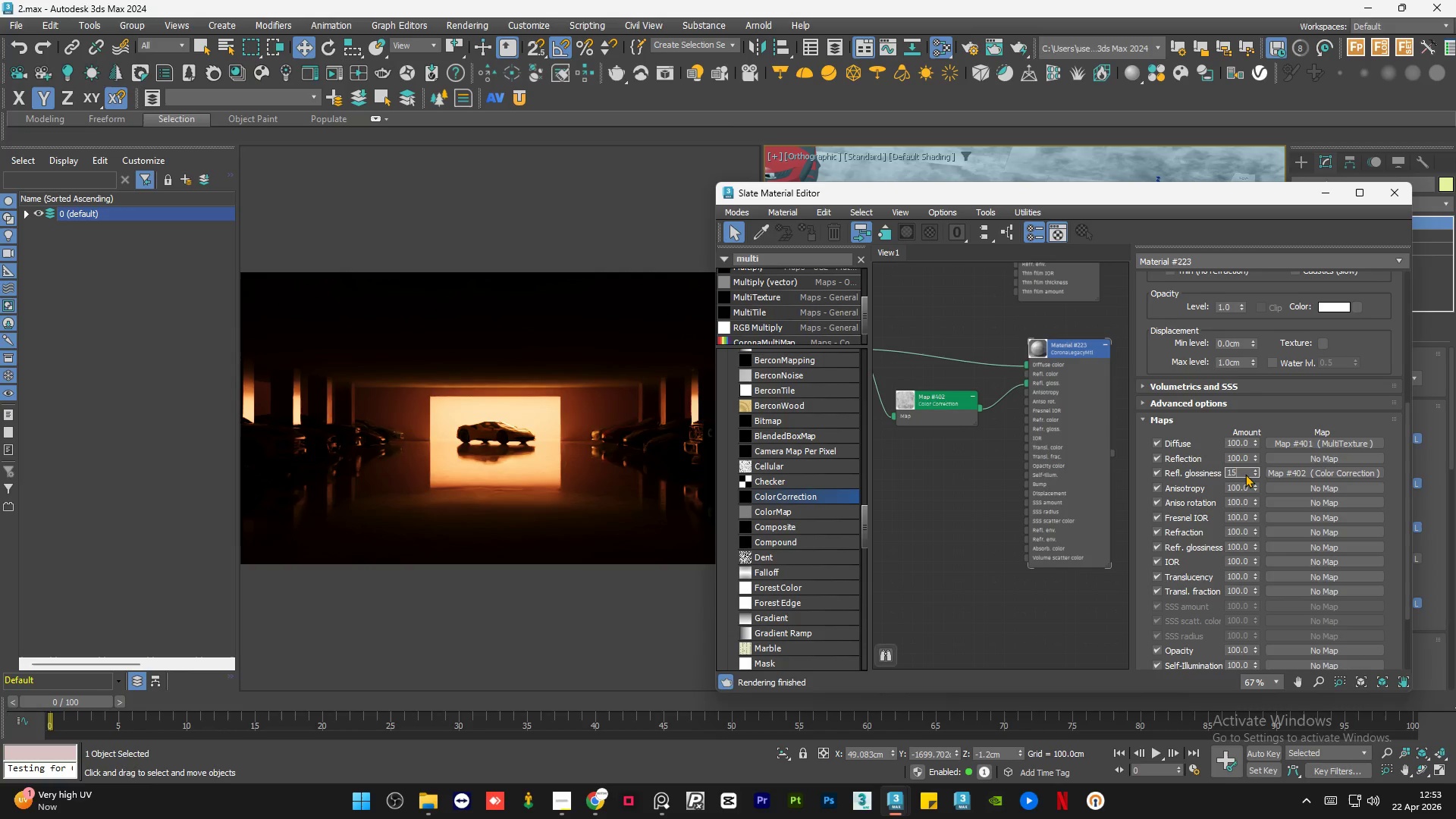 
key(NumpadEnter)
 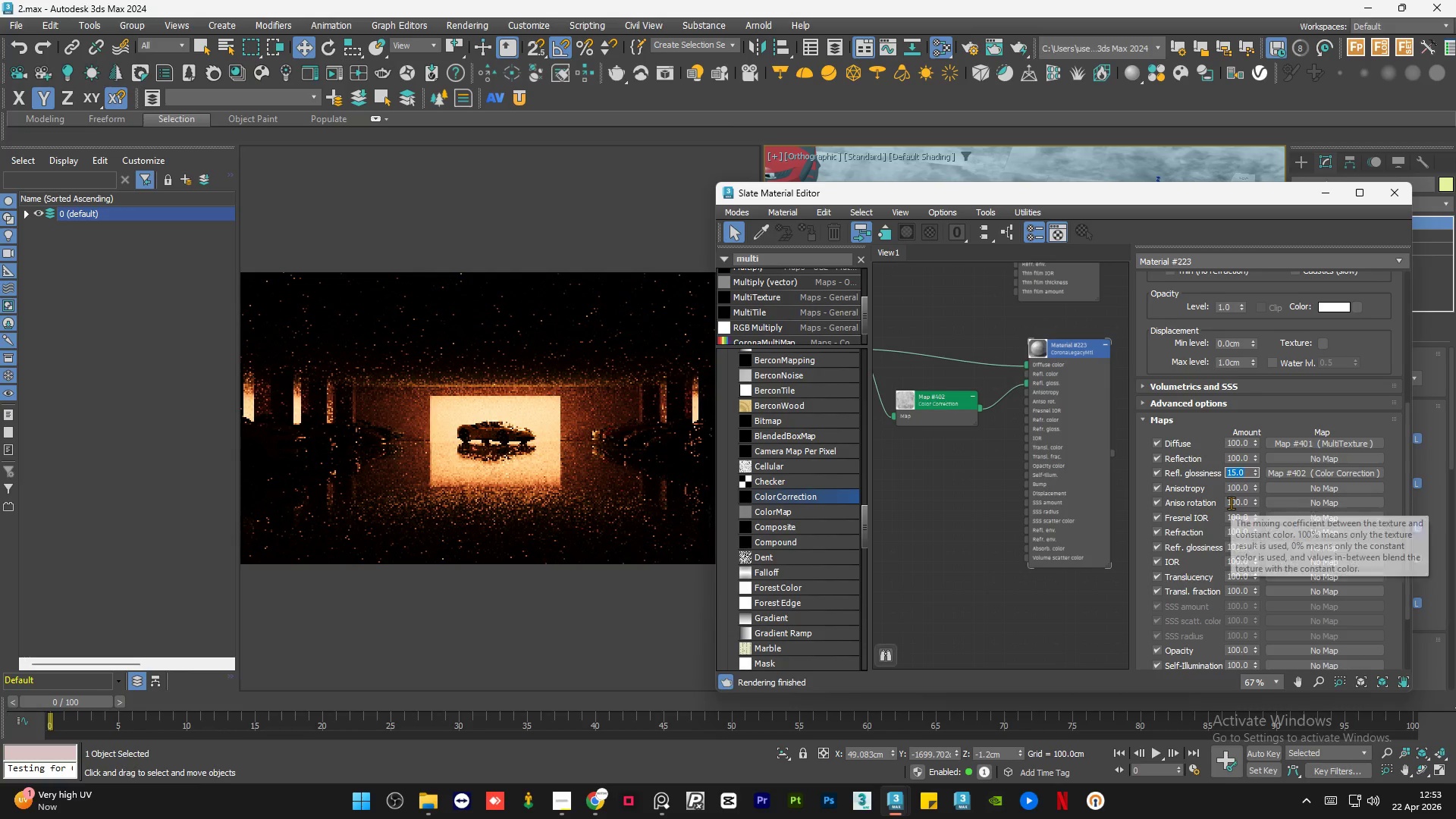 
key(Numpad2)
 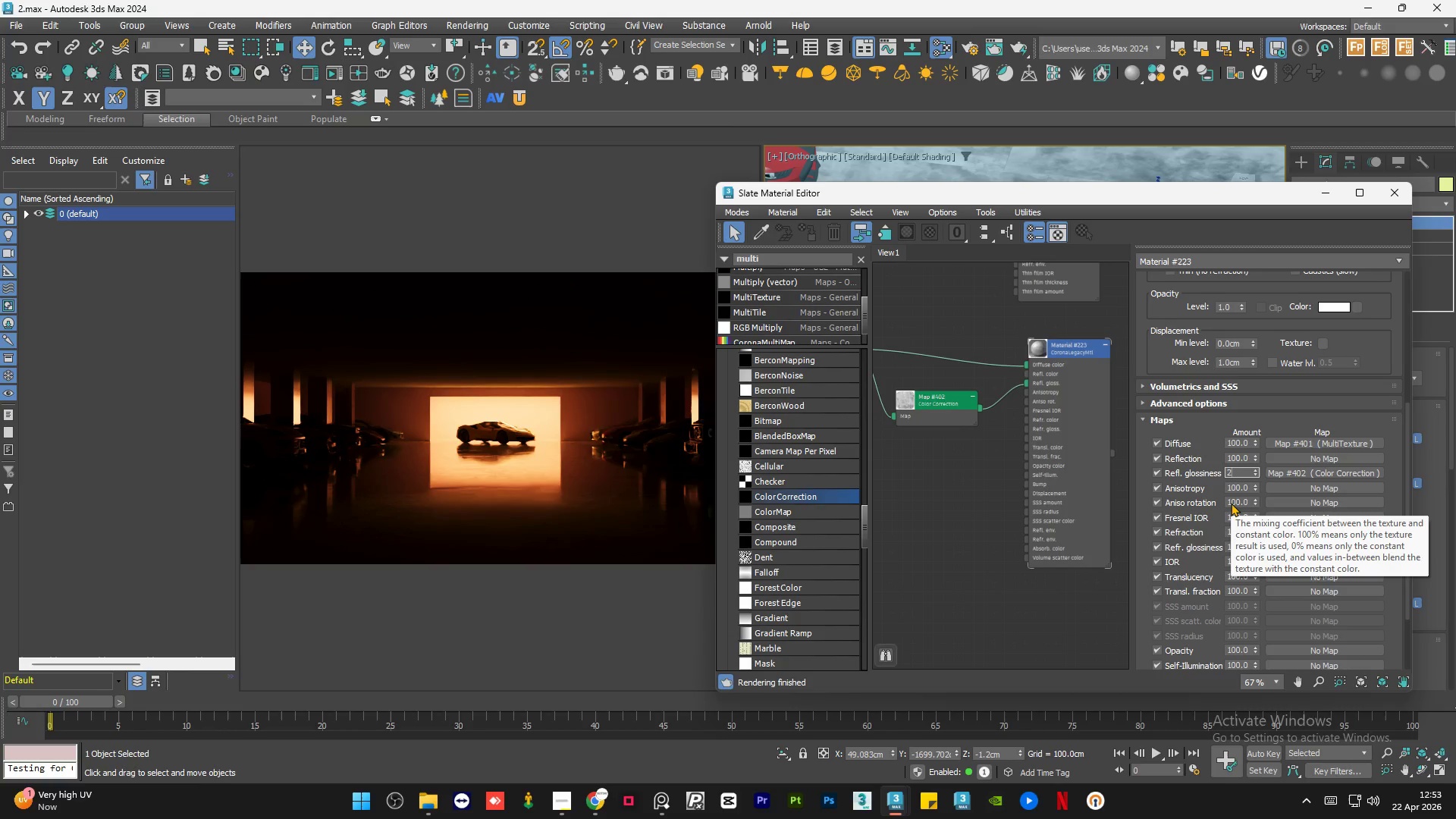 
key(Numpad0)
 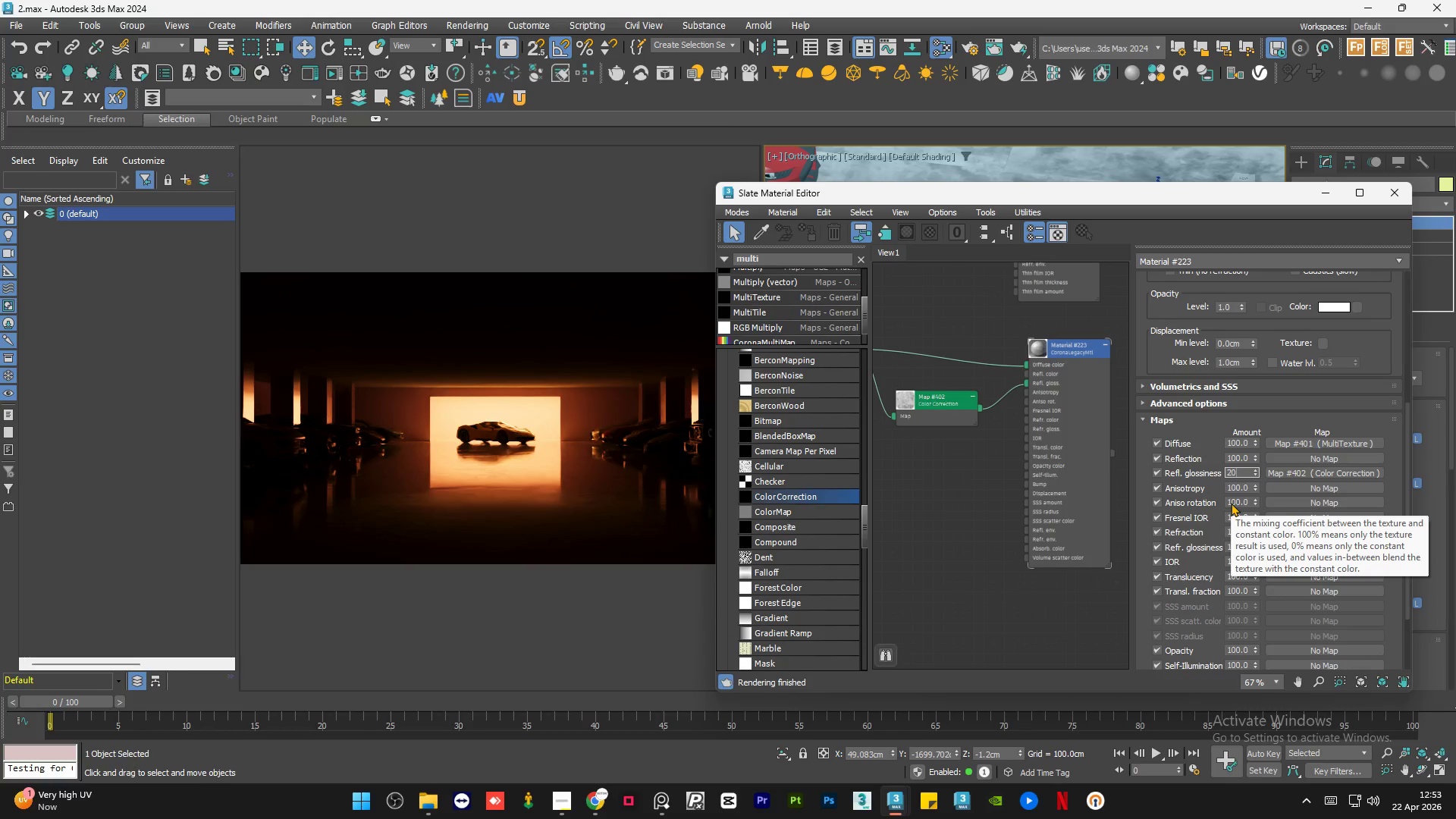 
key(NumpadEnter)
 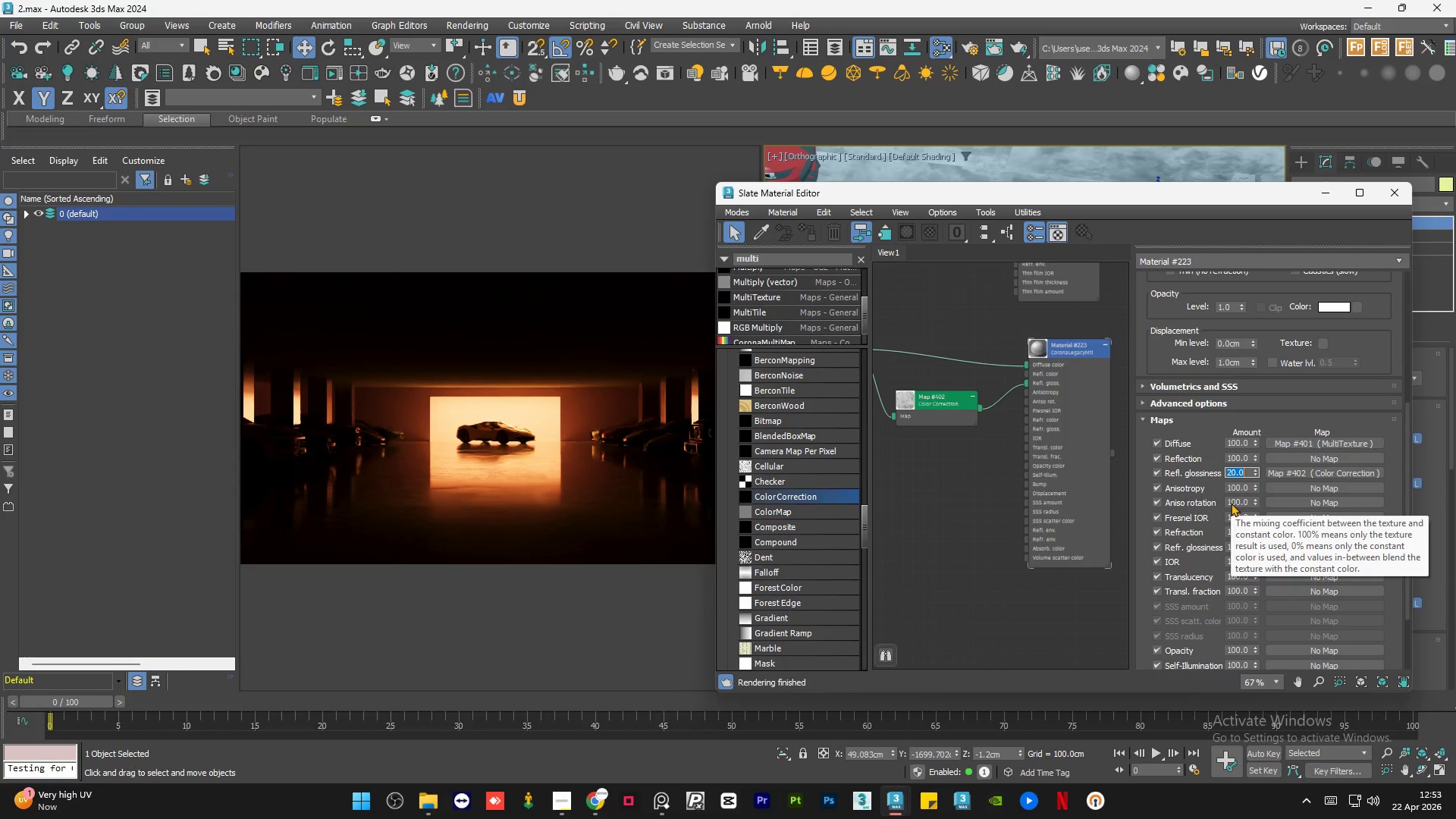 
key(Numpad1)
 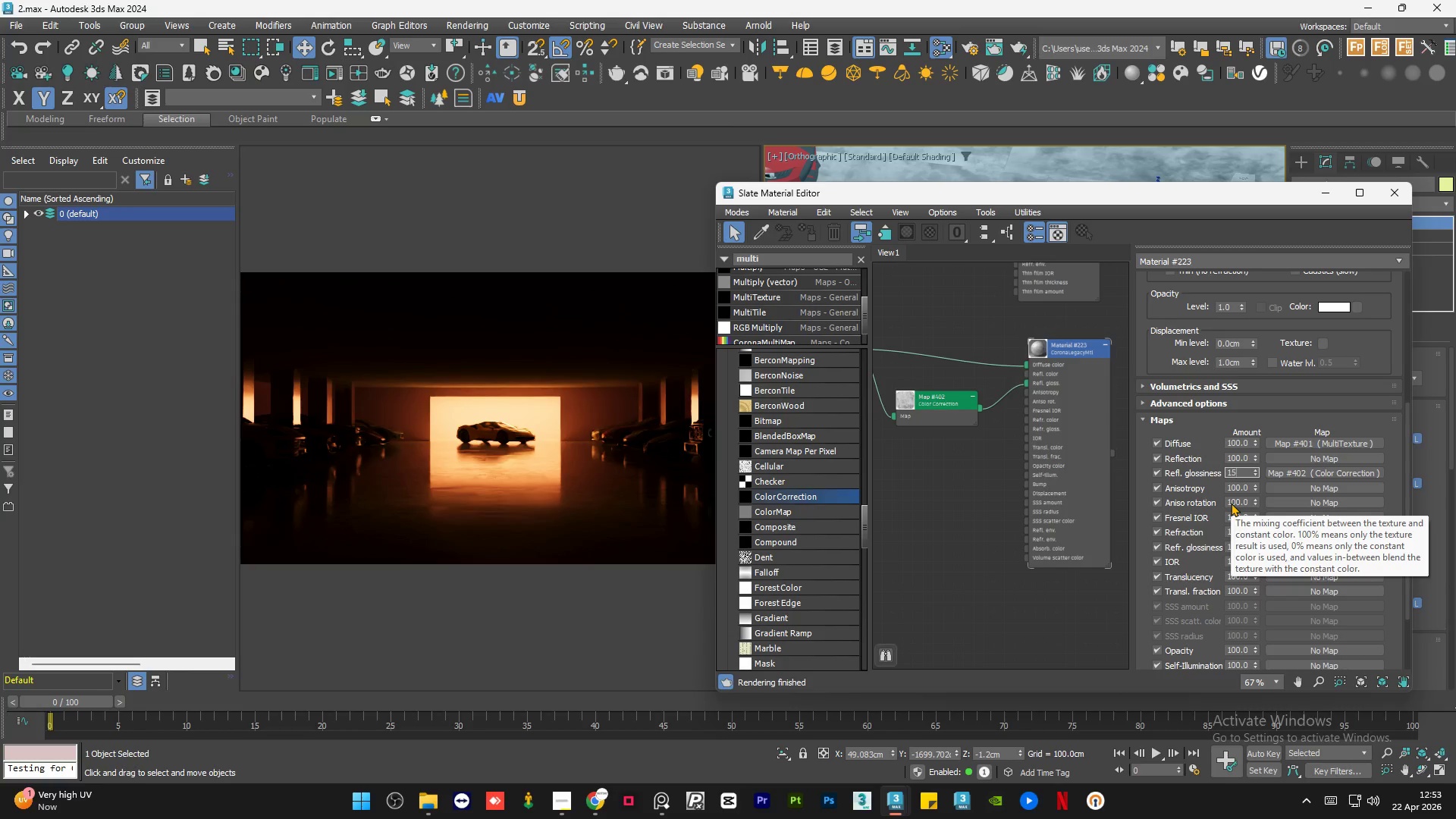 
key(Numpad5)
 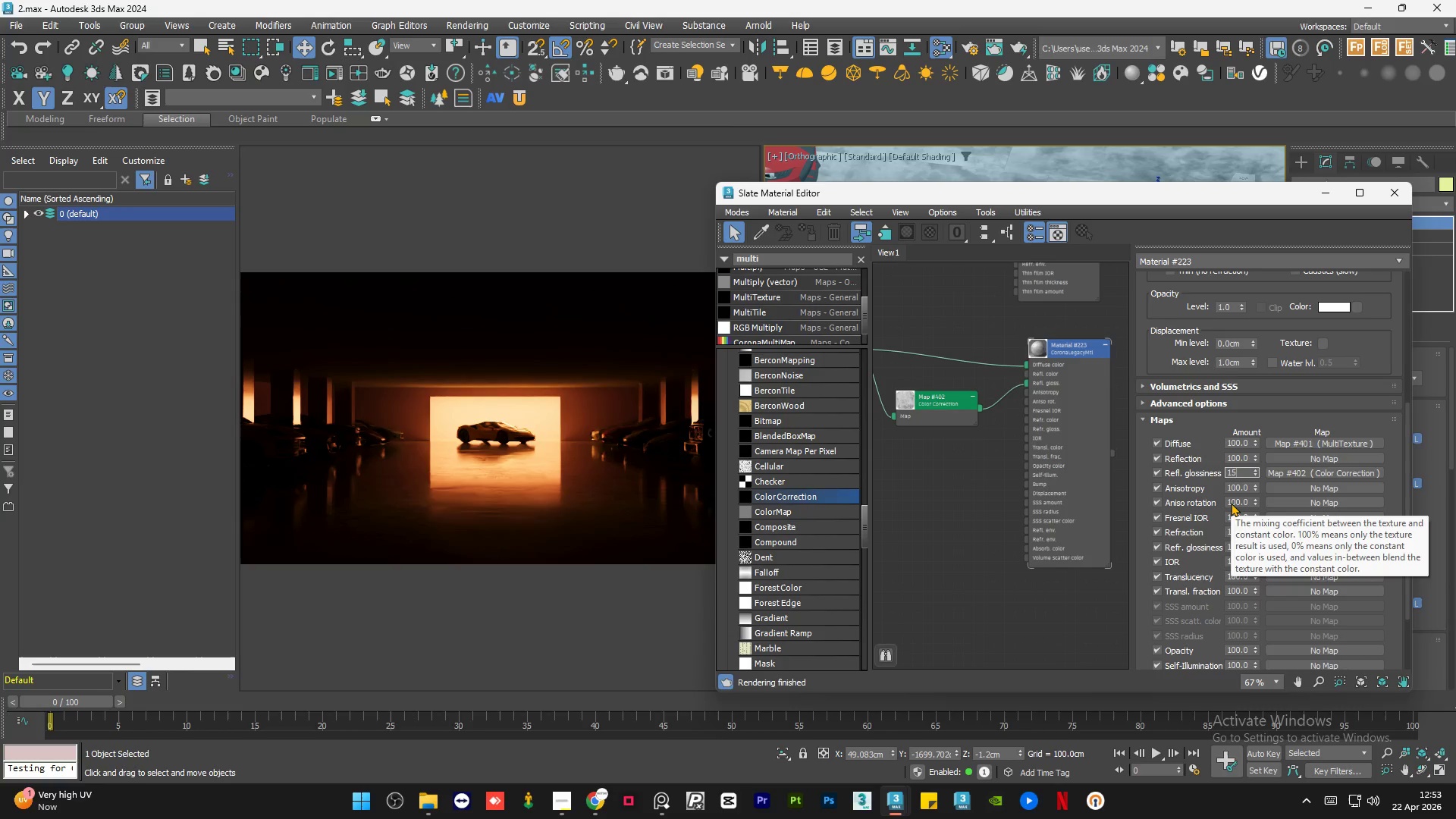 
key(NumpadEnter)
 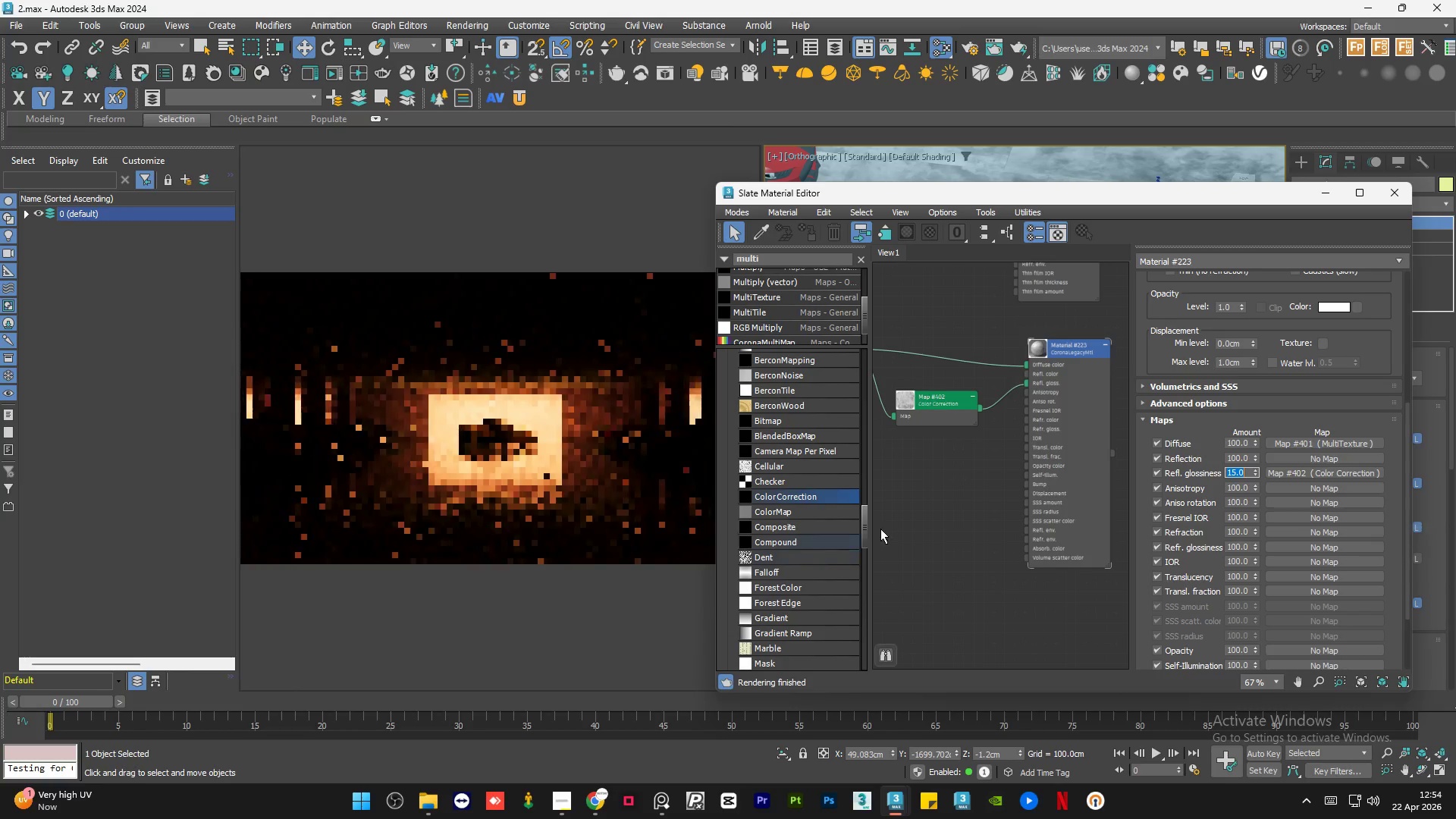 
left_click([959, 483])
 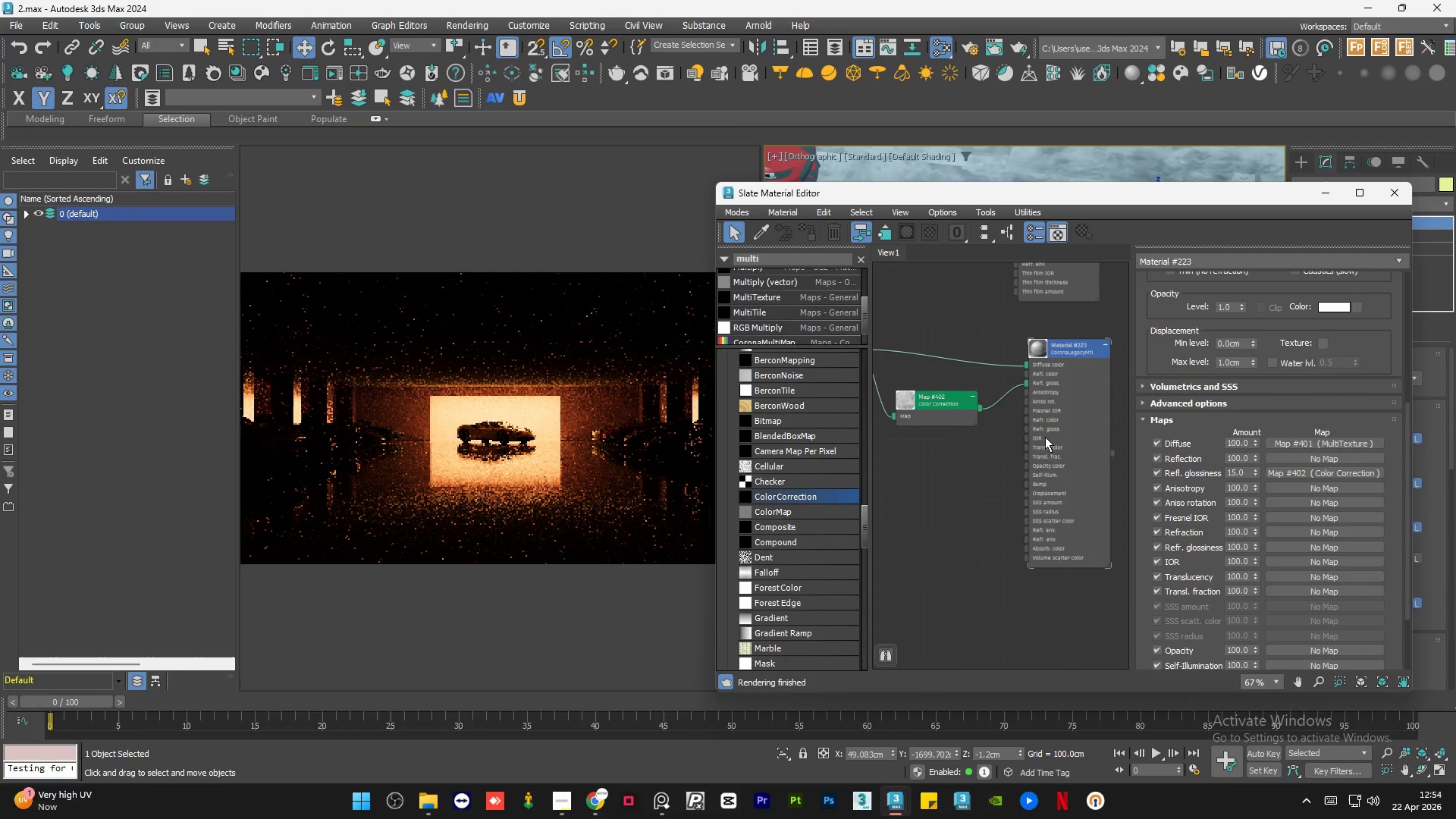 
scroll: coordinate [1044, 437], scroll_direction: up, amount: 4.0
 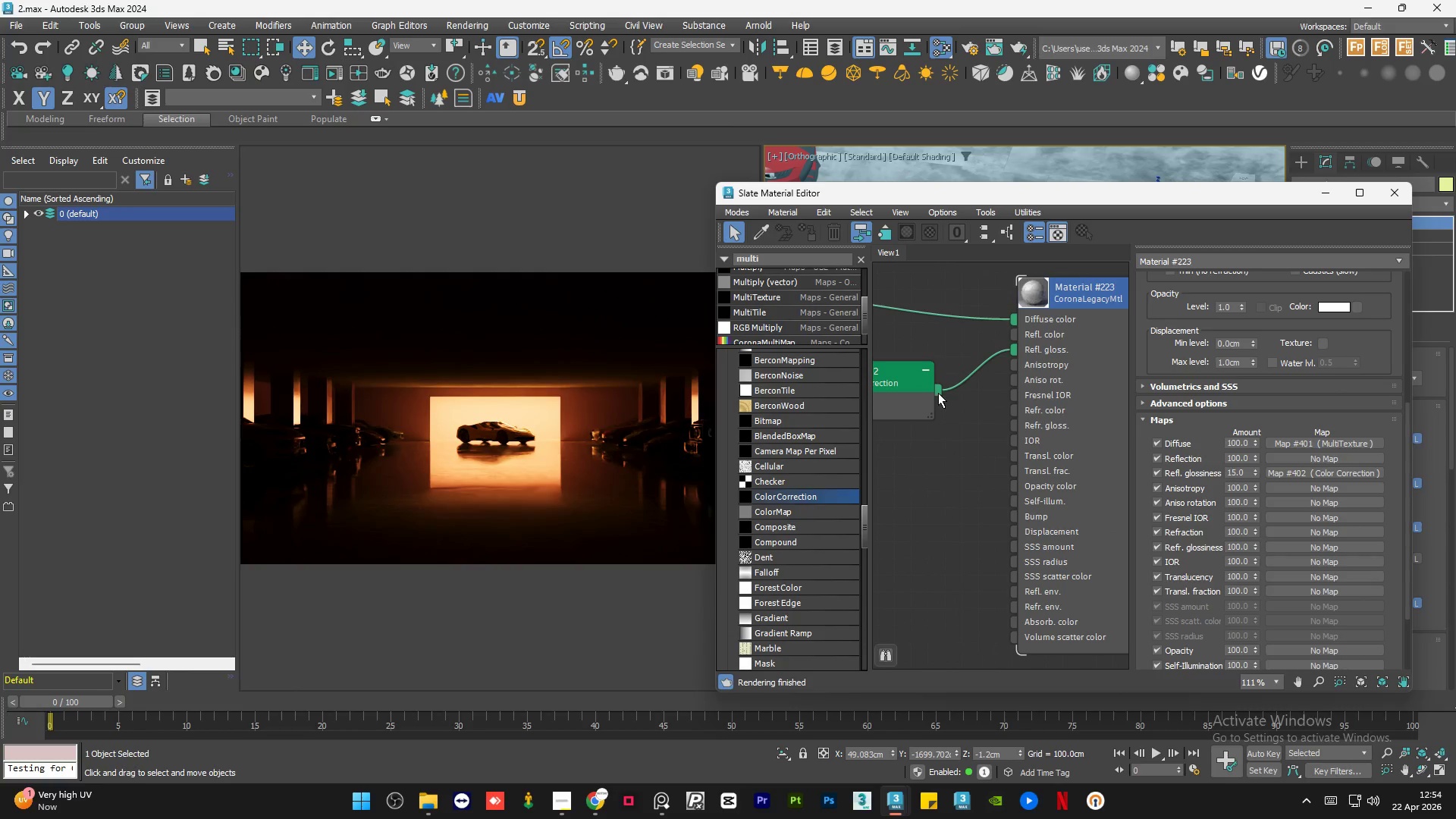 
left_click_drag(start_coordinate=[939, 390], to_coordinate=[1015, 521])
 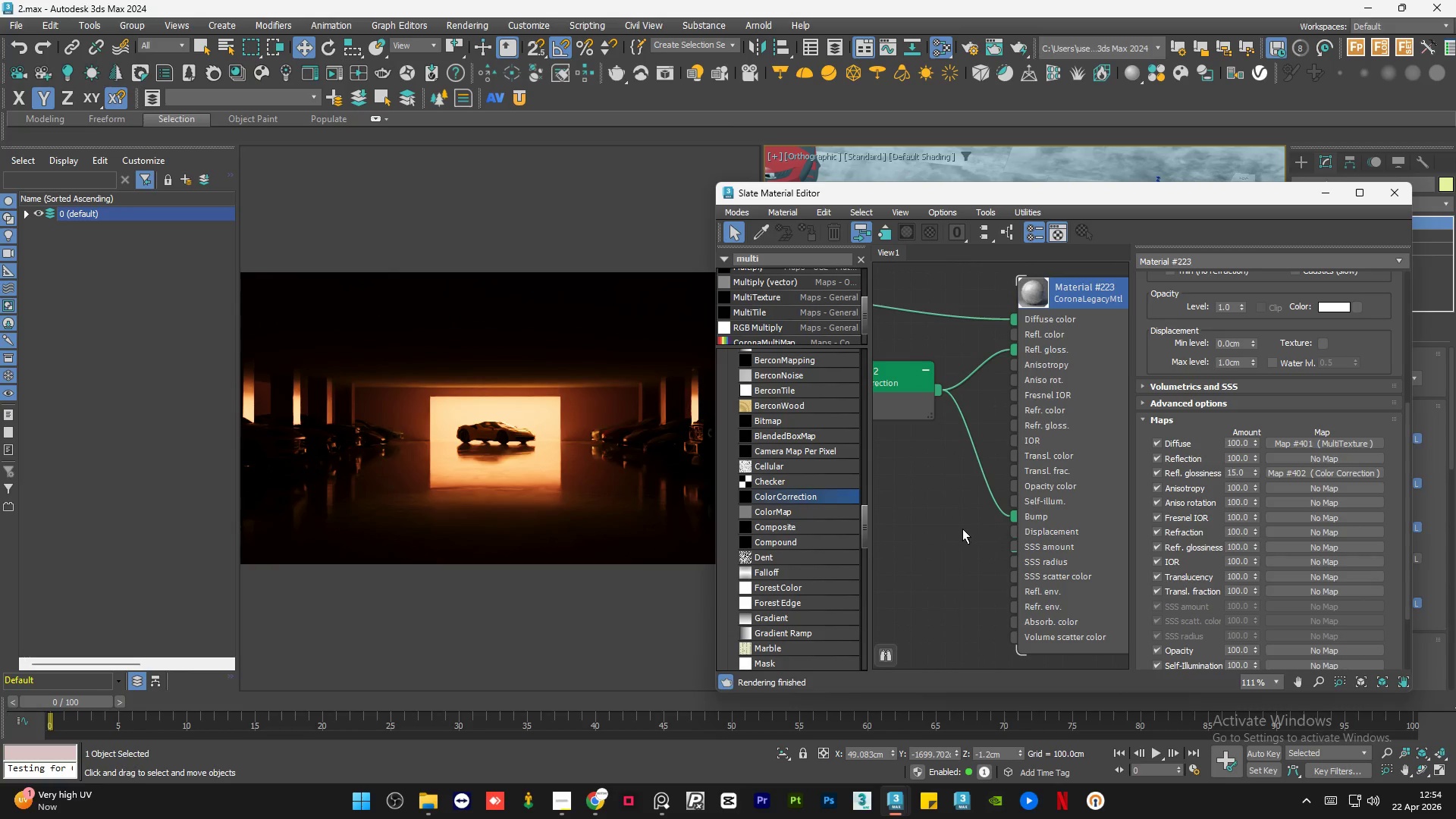 
left_click([953, 532])
 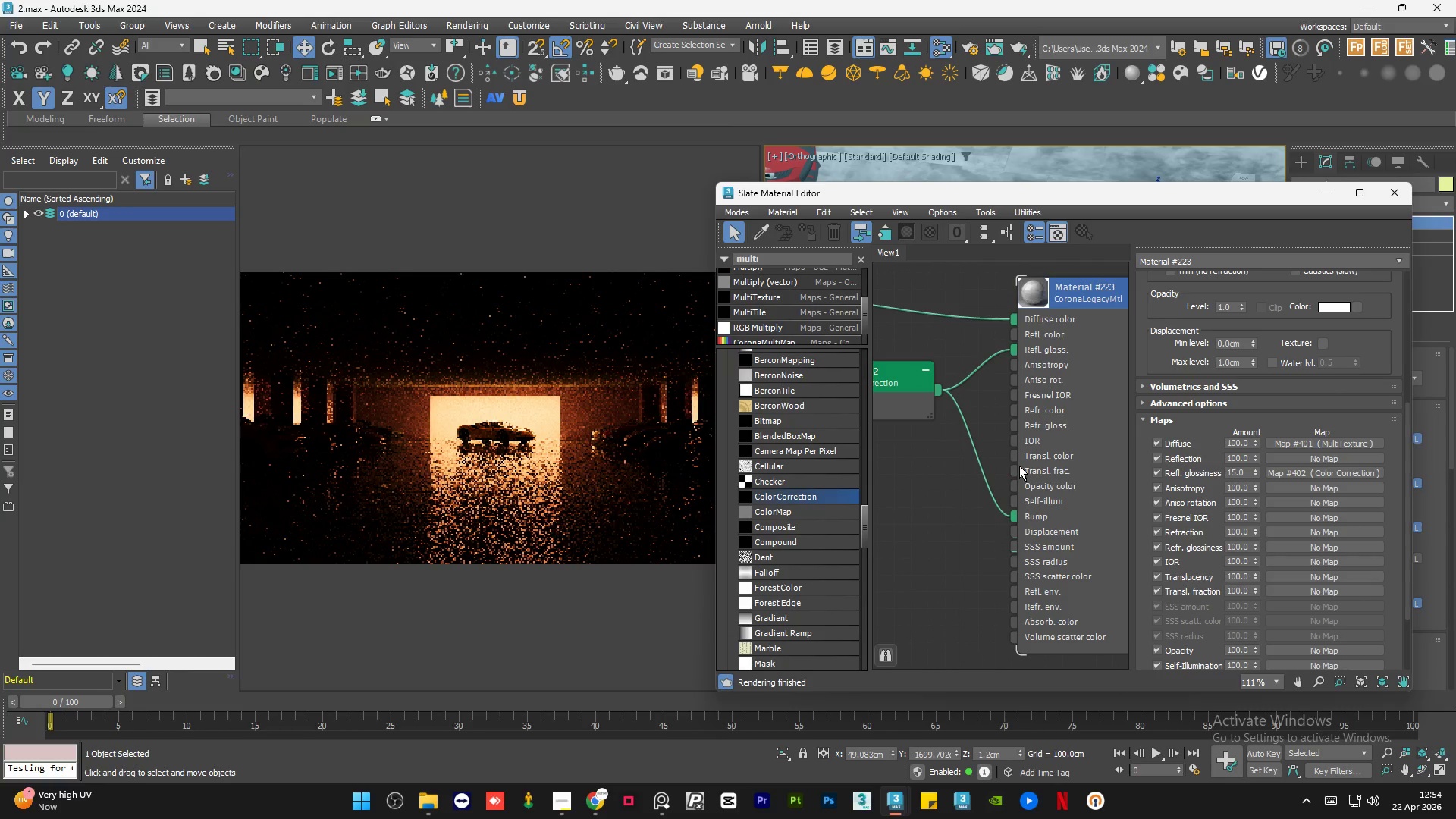 
scroll: coordinate [1019, 466], scroll_direction: down, amount: 1.0
 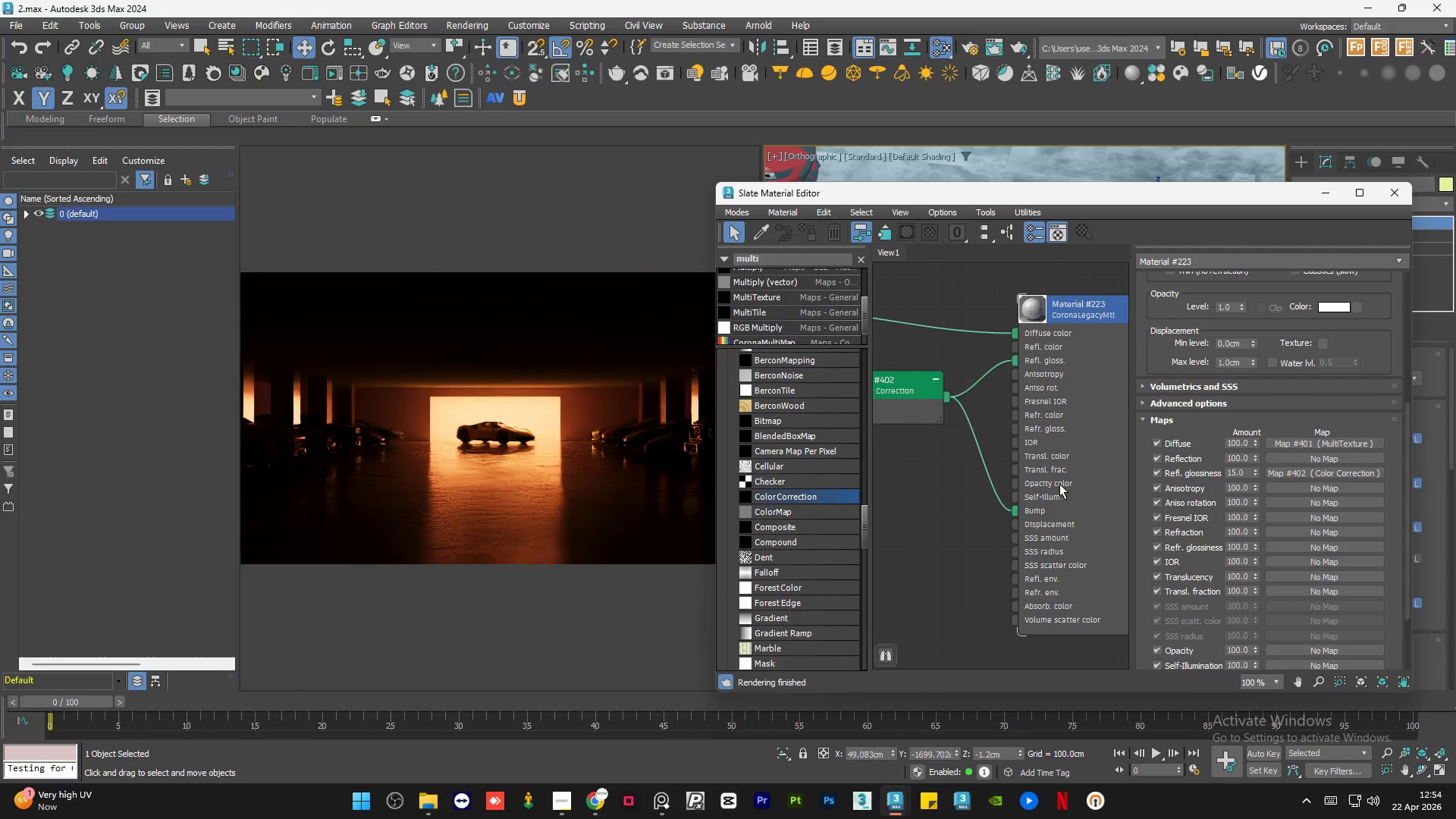 
double_click([1059, 484])
 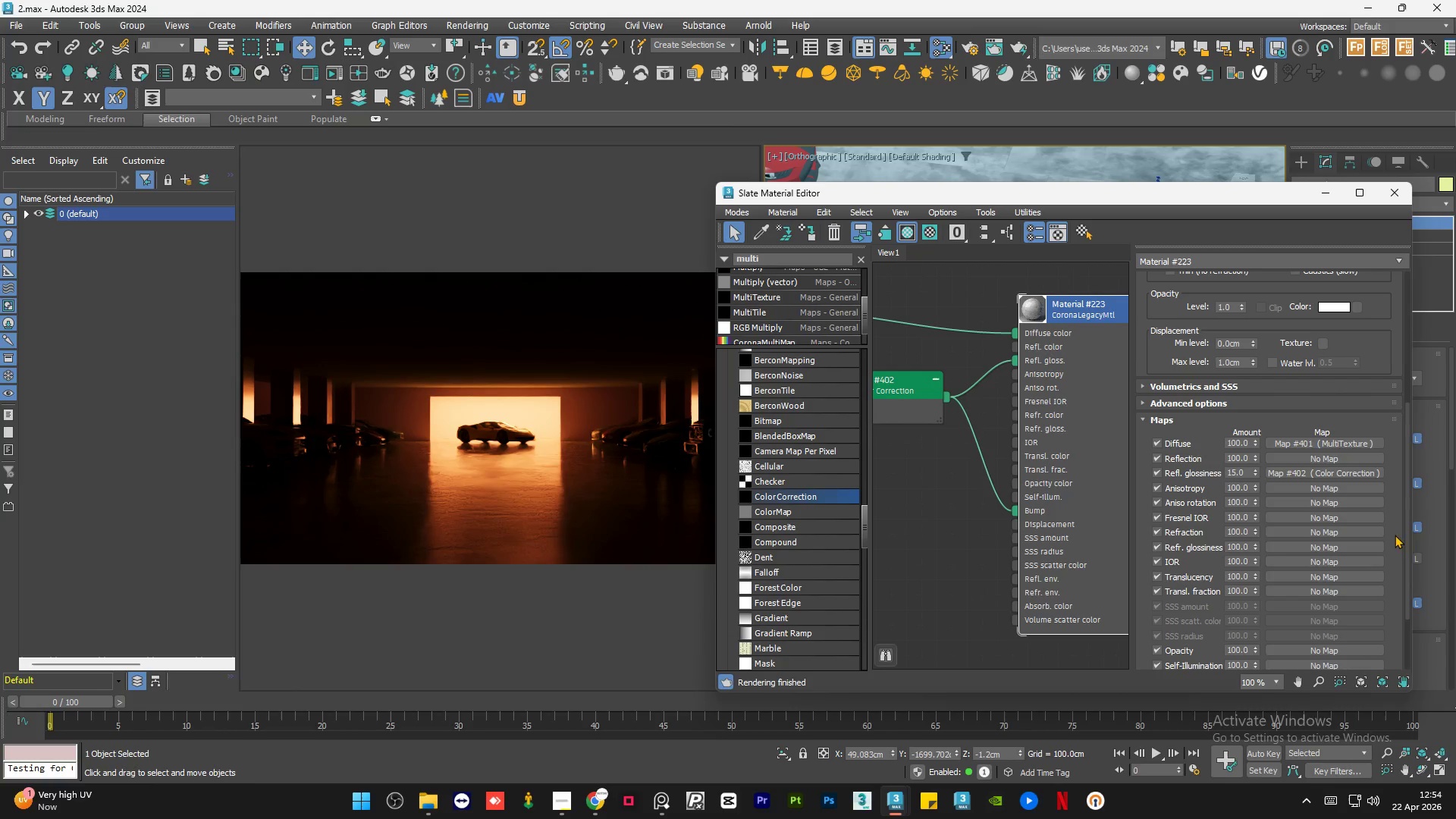 
left_click_drag(start_coordinate=[1408, 523], to_coordinate=[1410, 640])
 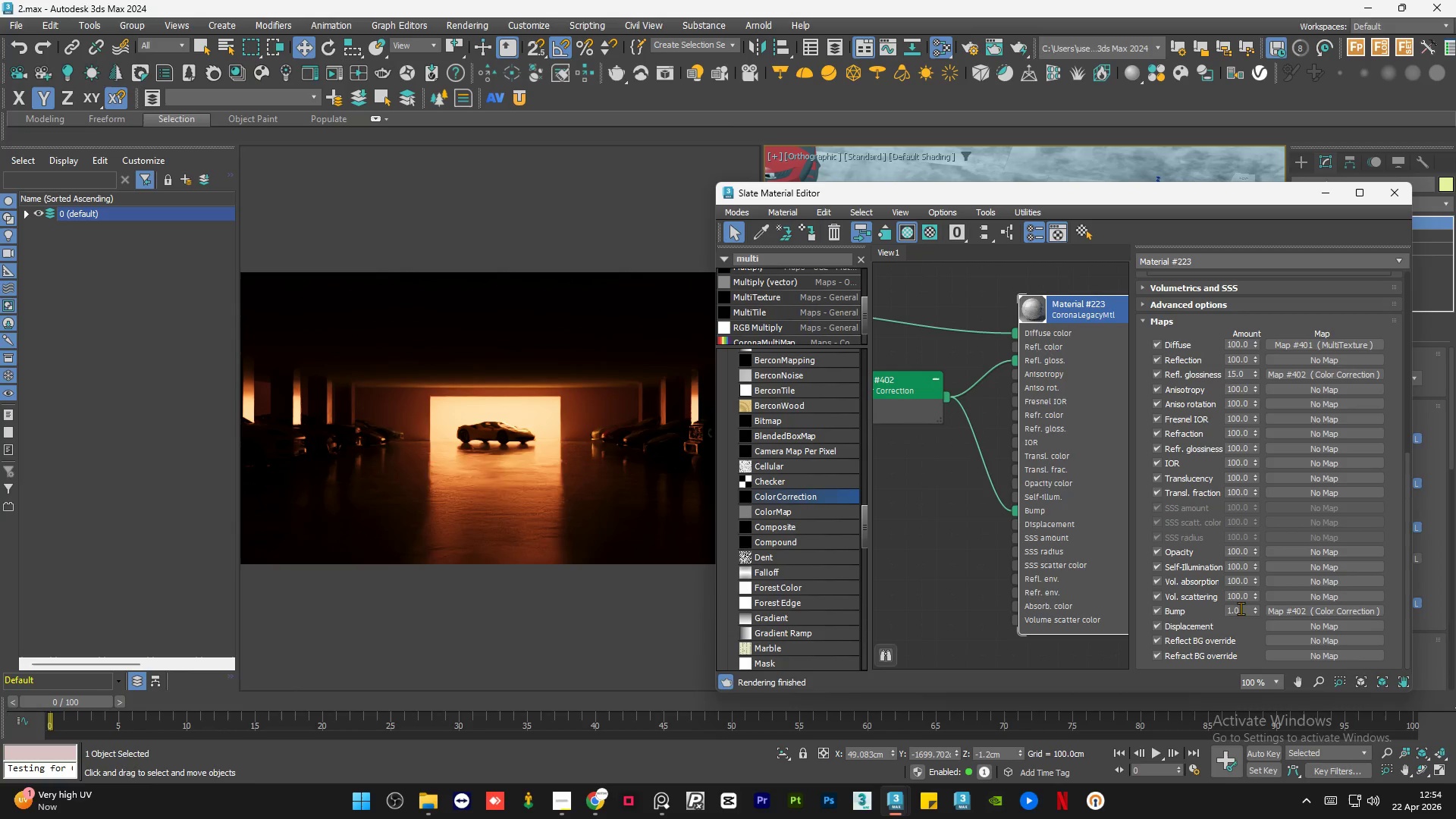 
double_click([1241, 607])
 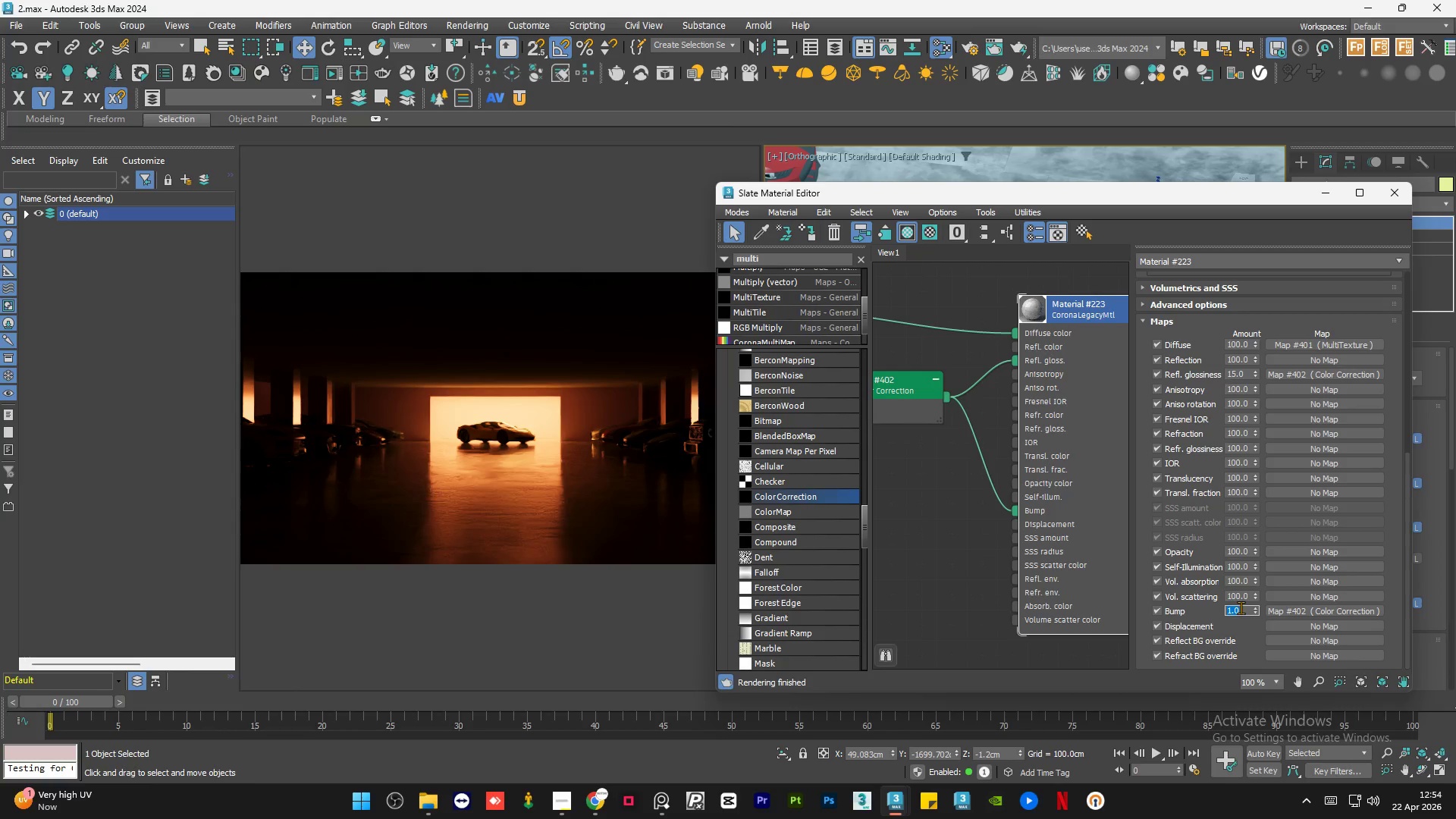 
key(NumpadDecimal)
 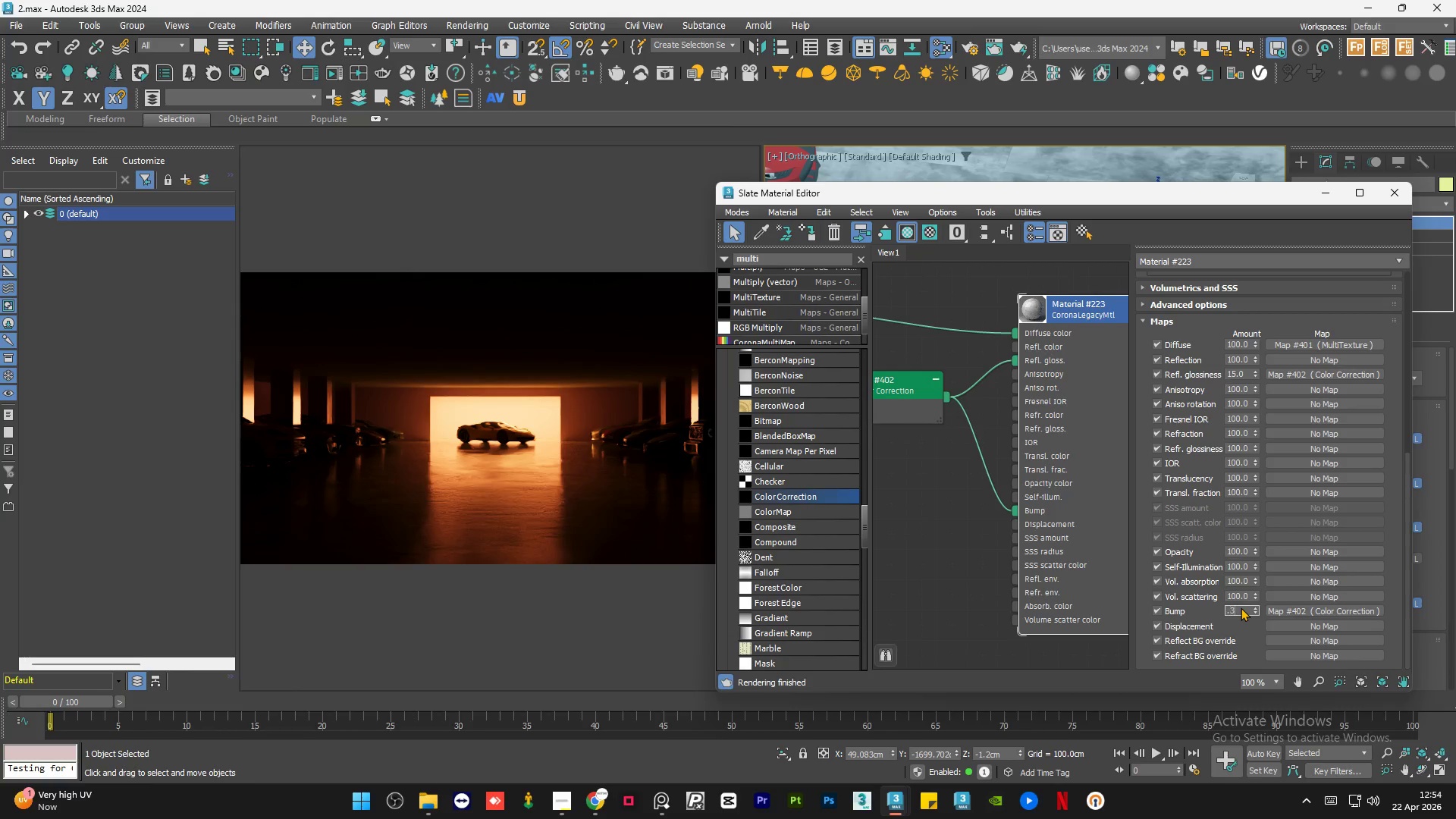 
key(Numpad3)
 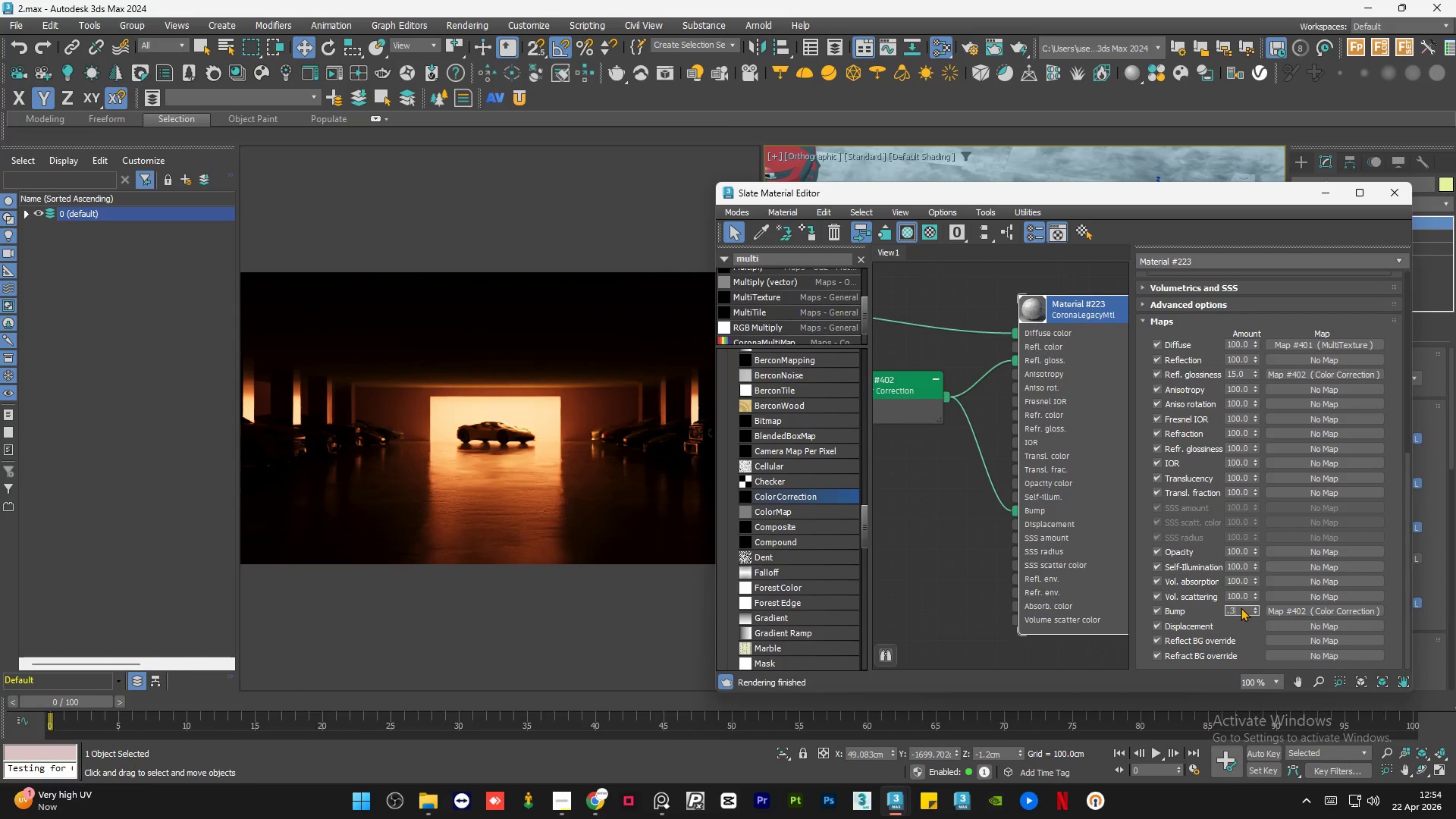 
key(NumpadEnter)
 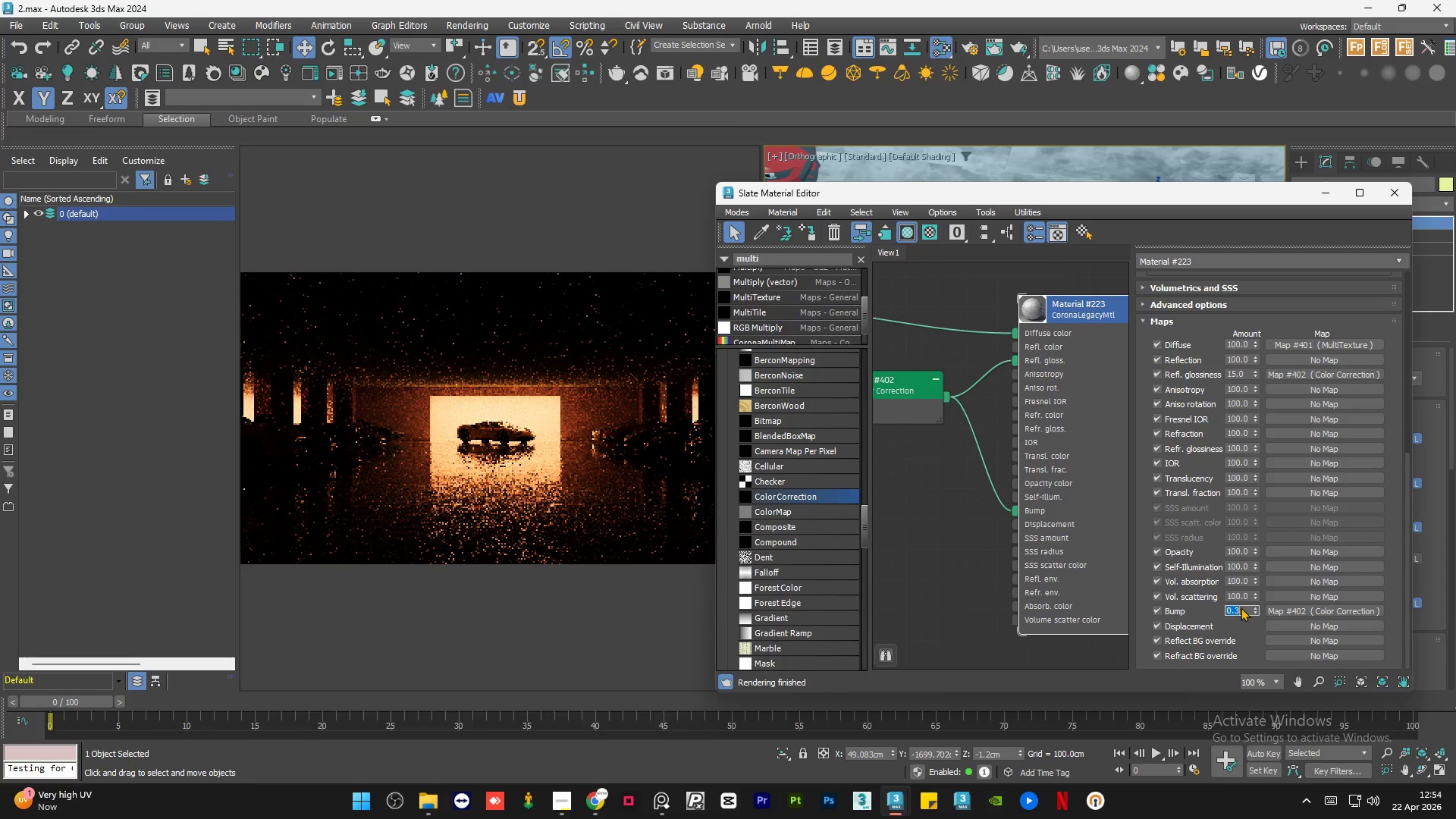 
key(NumpadDecimal)
 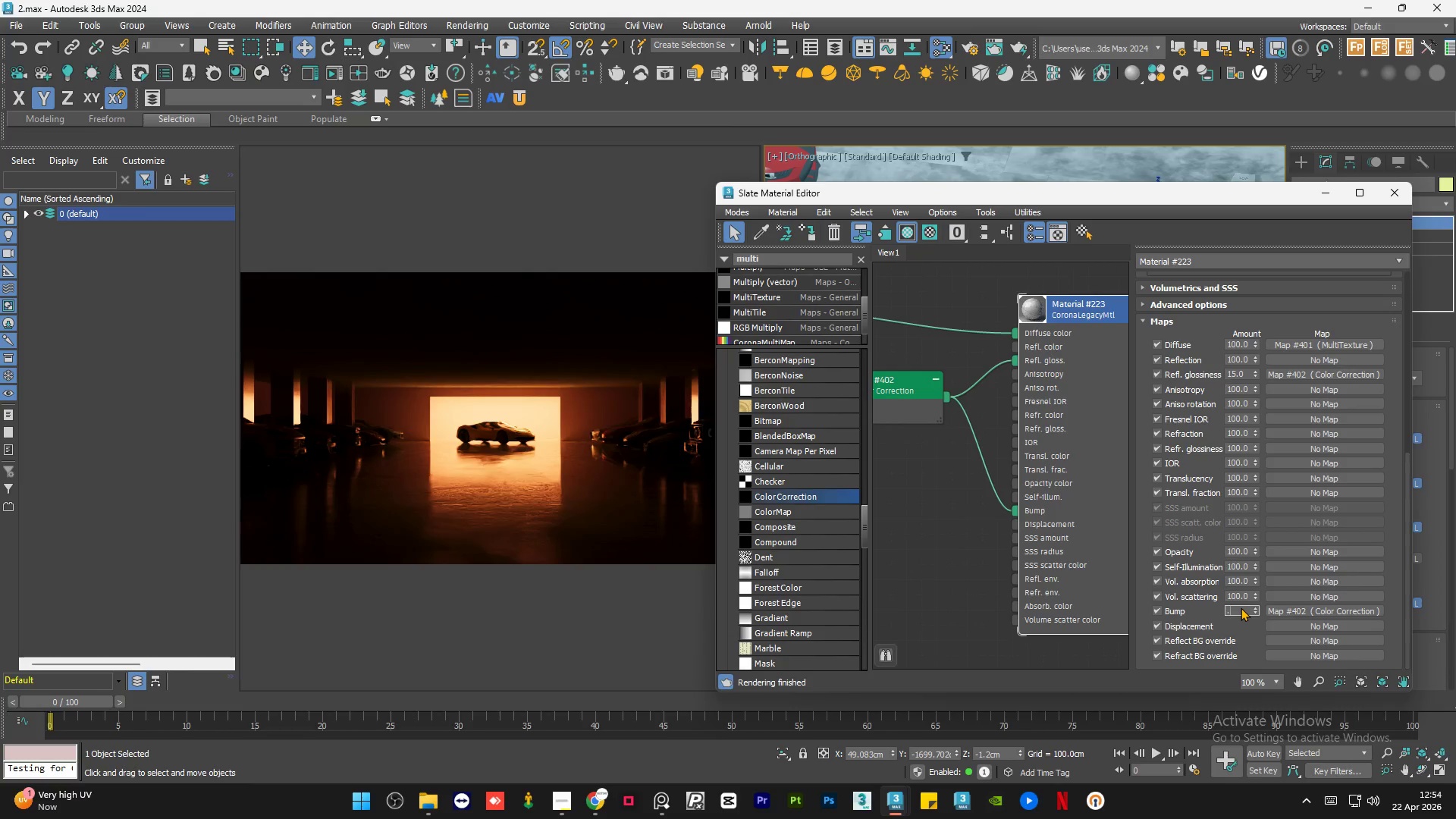 
key(Numpad2)
 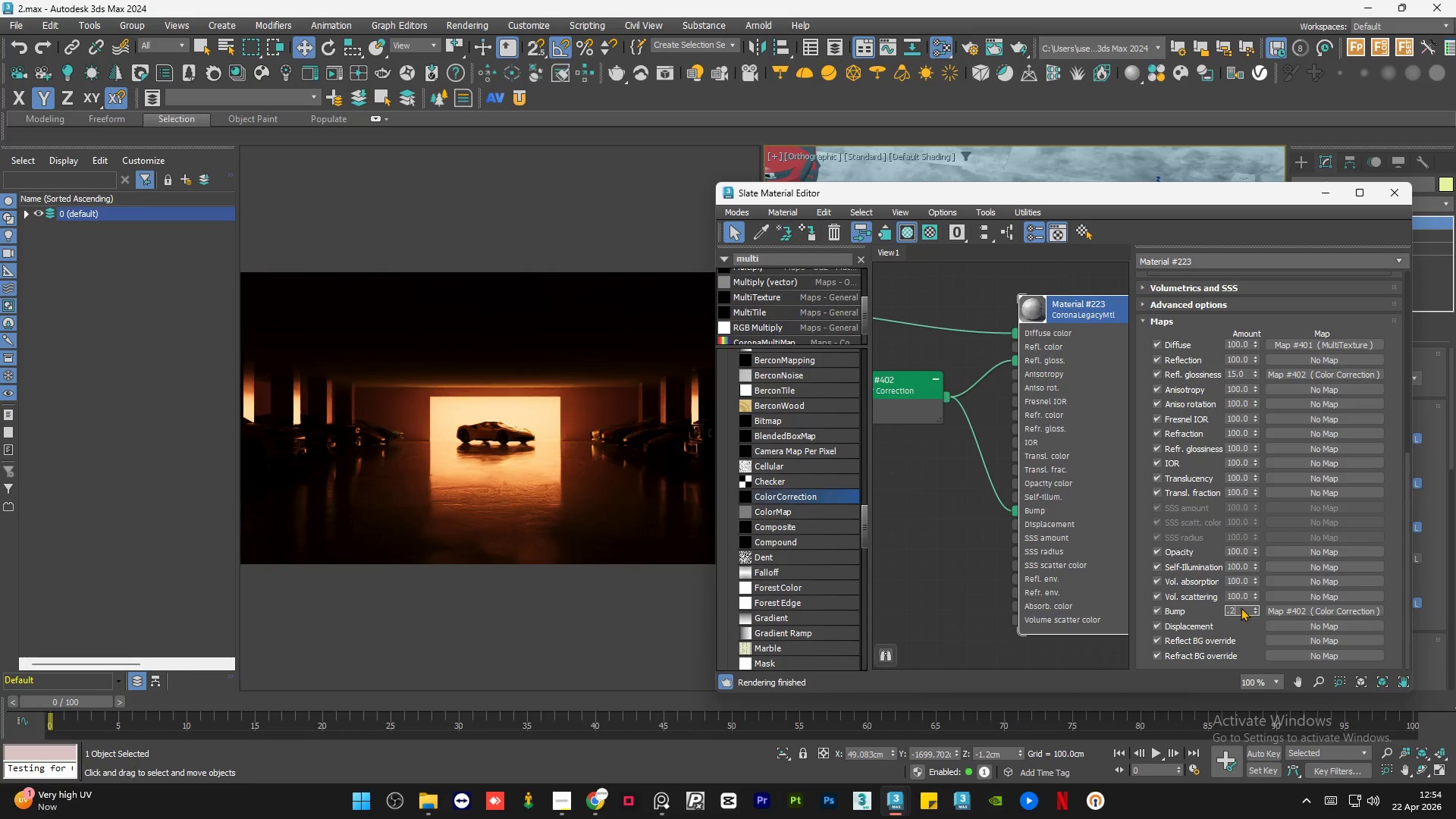 
key(NumpadEnter)
 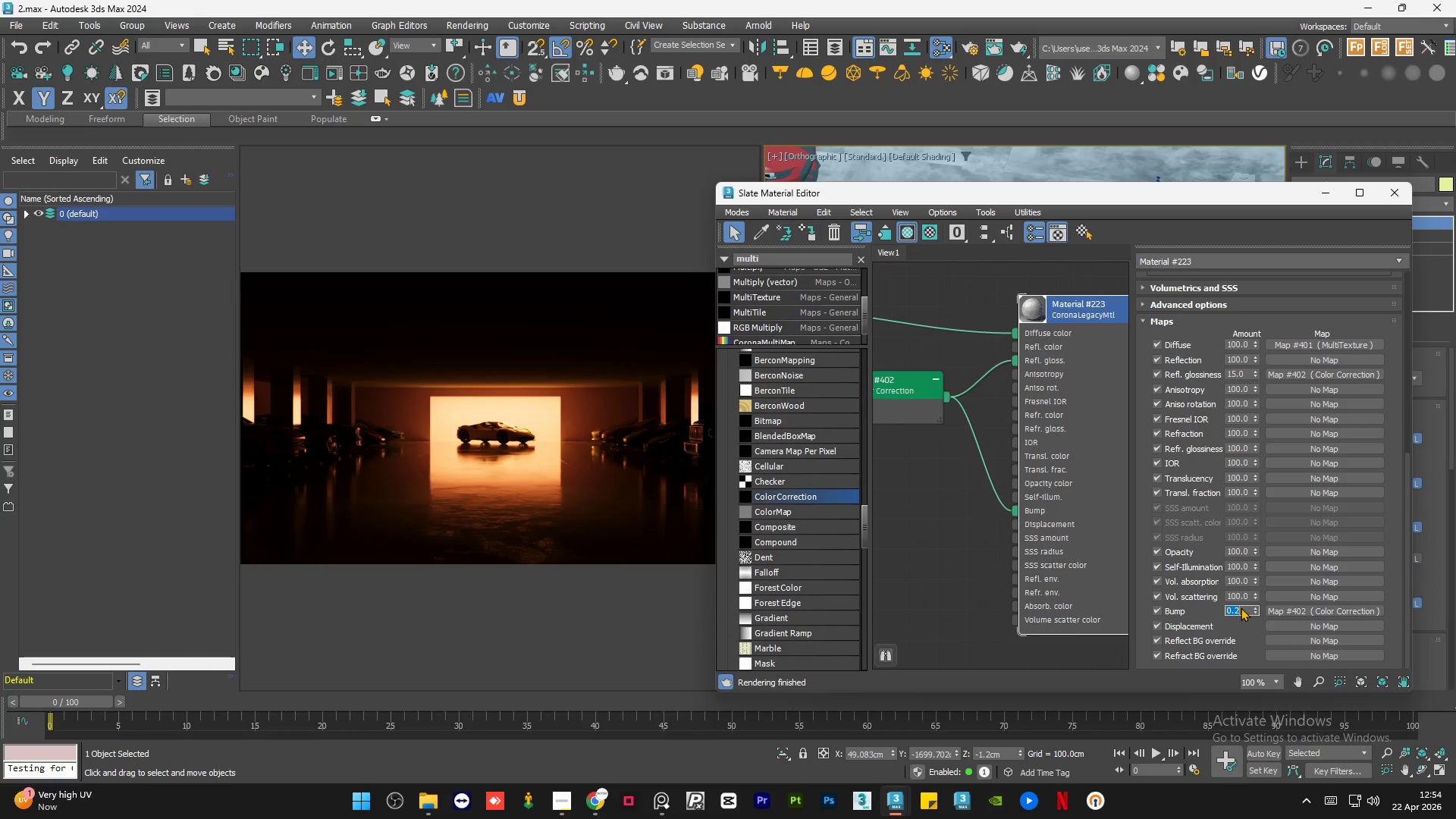 
wait(47.86)
 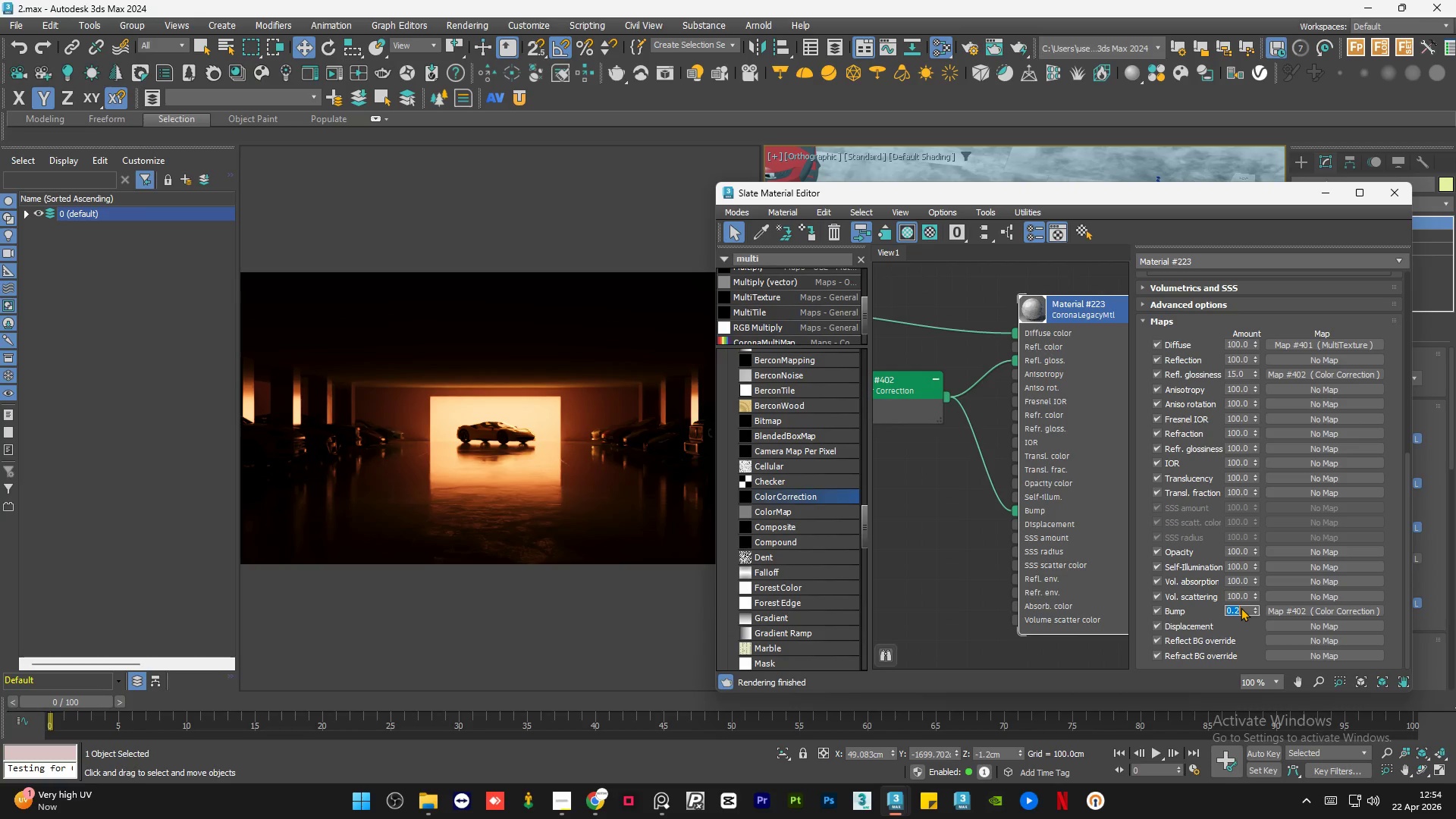 
key(NumpadDecimal)
 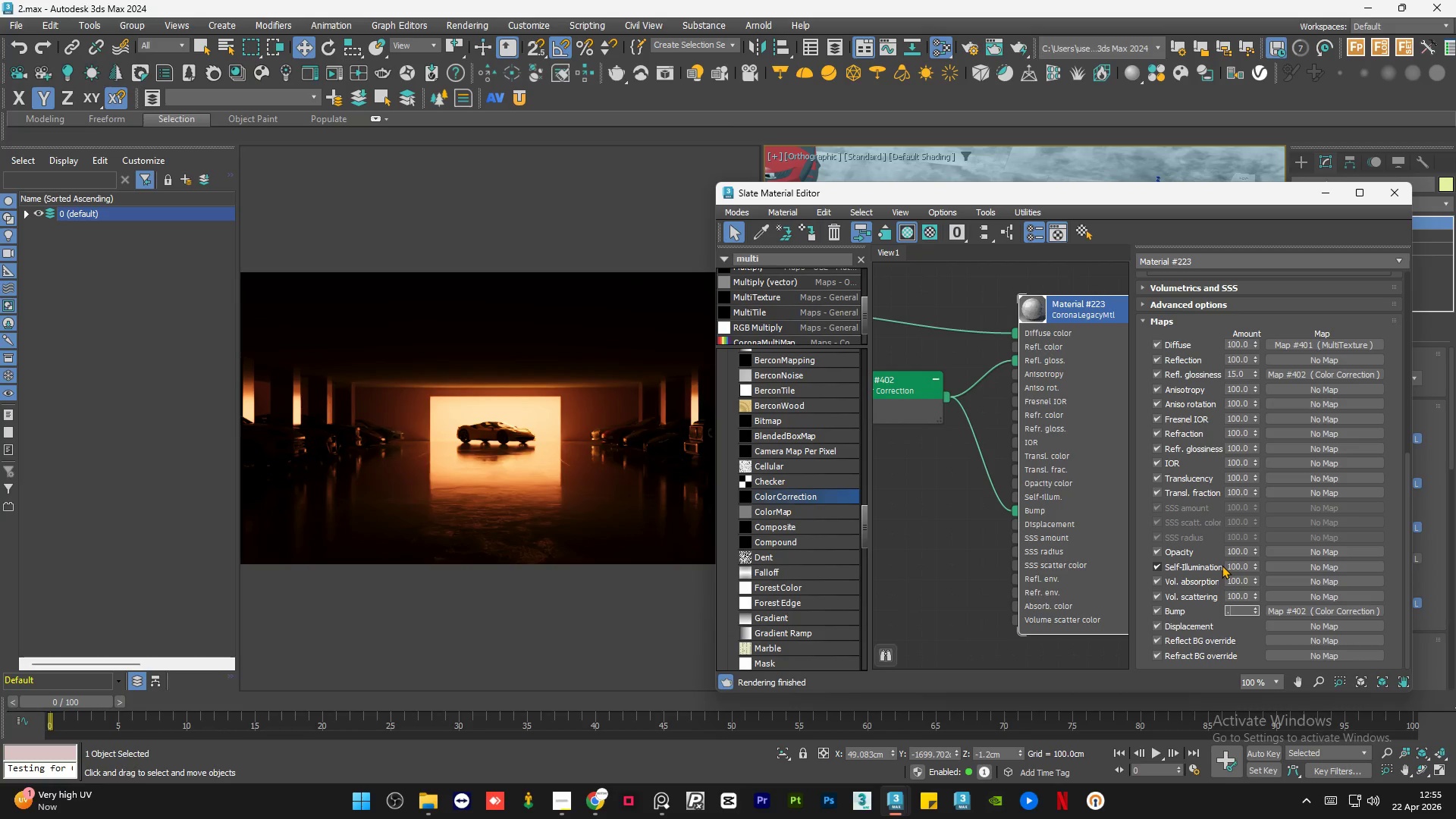 
key(Numpad1)
 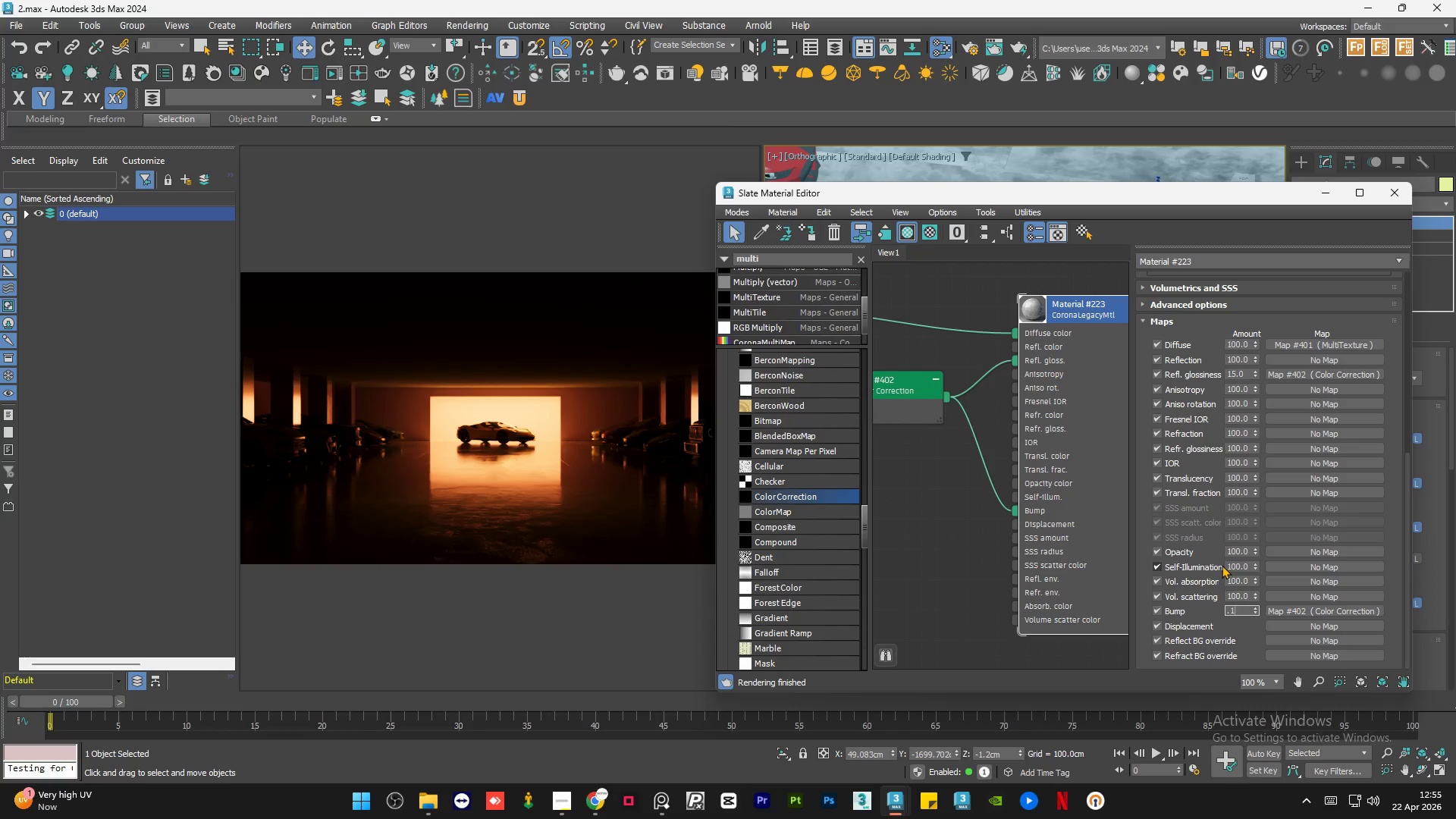 
key(NumpadEnter)
 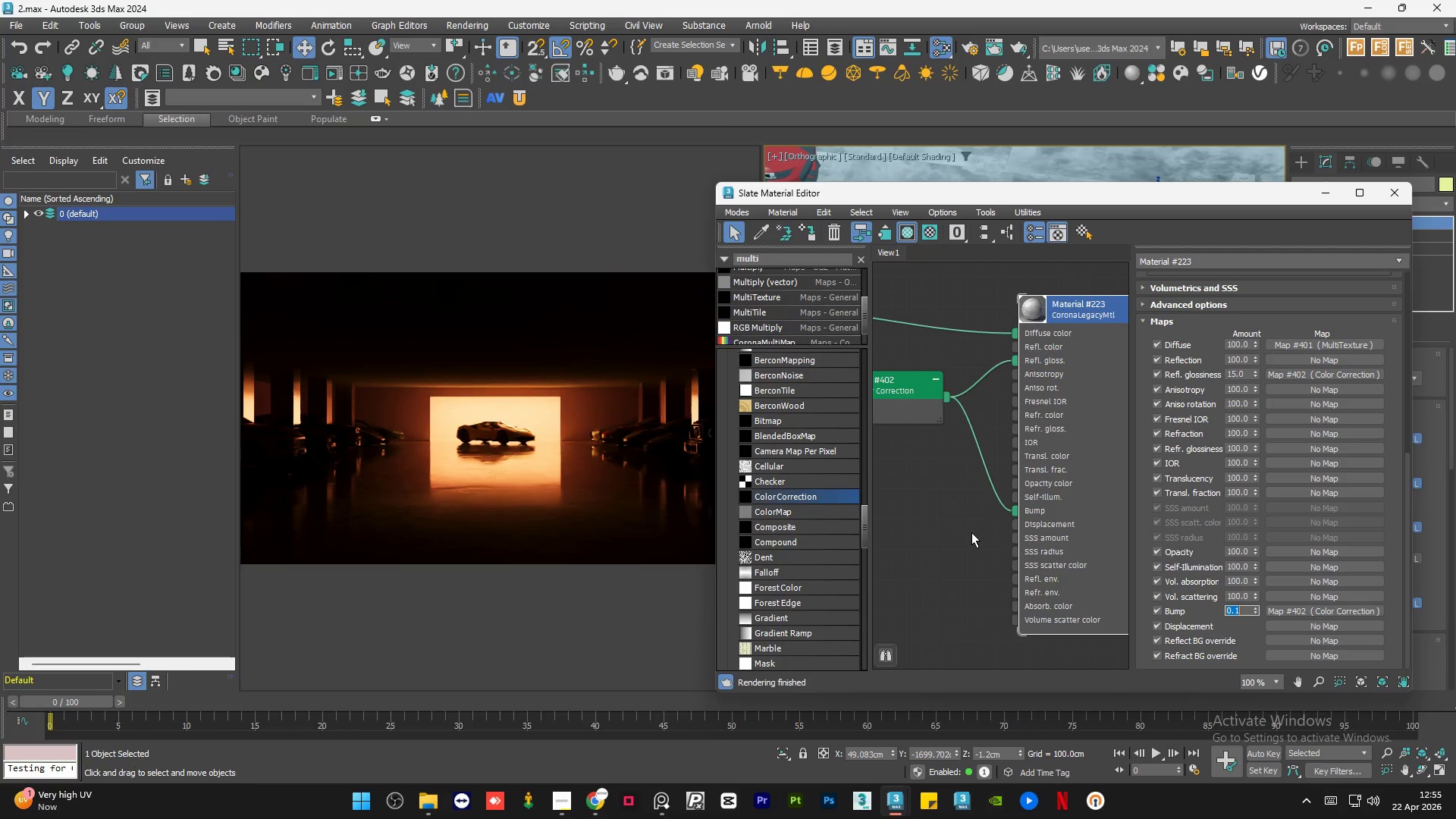 
key(NumpadDecimal)
 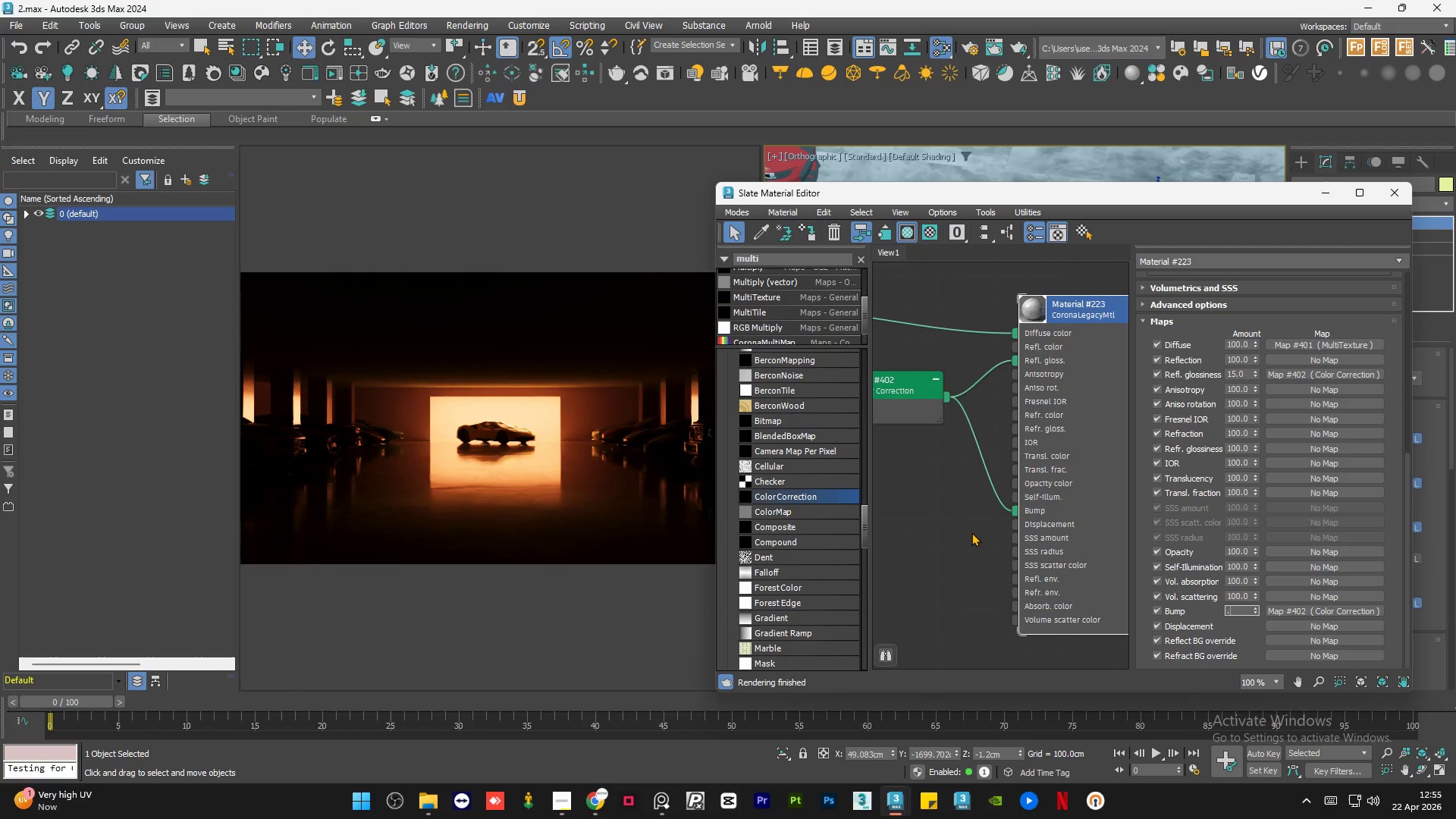 
key(Numpad2)
 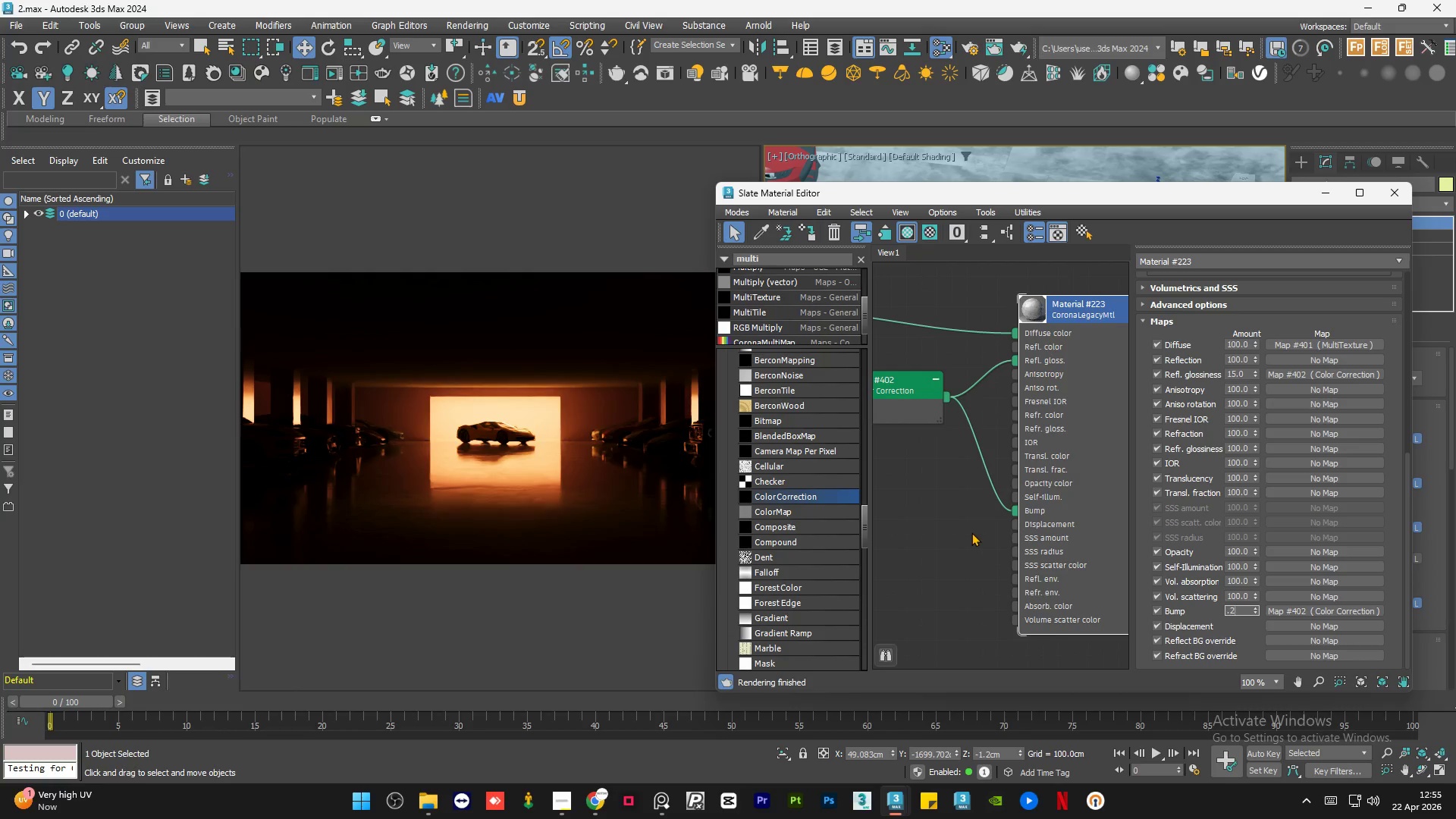 
key(NumpadEnter)
 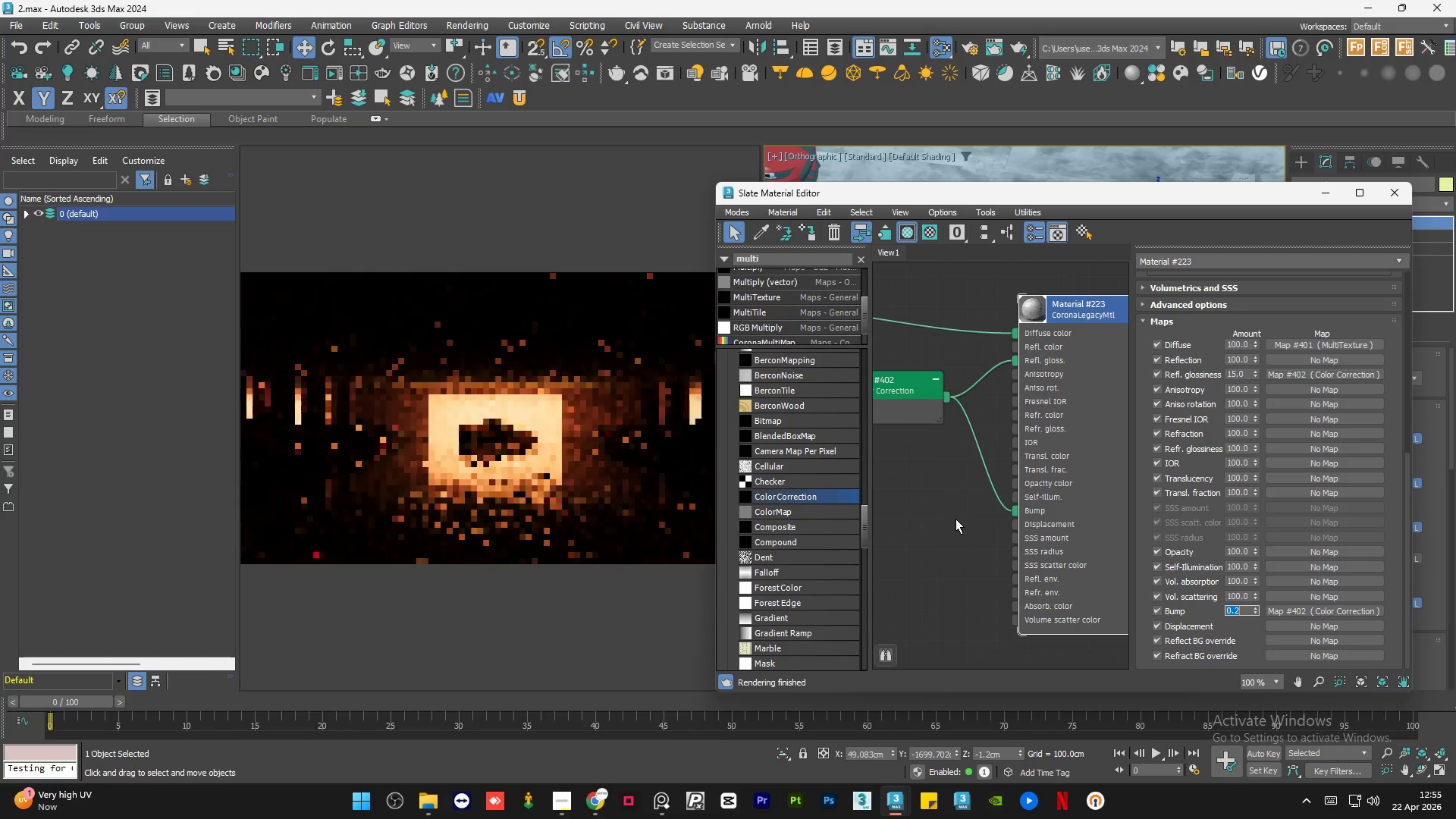 
double_click([954, 511])
 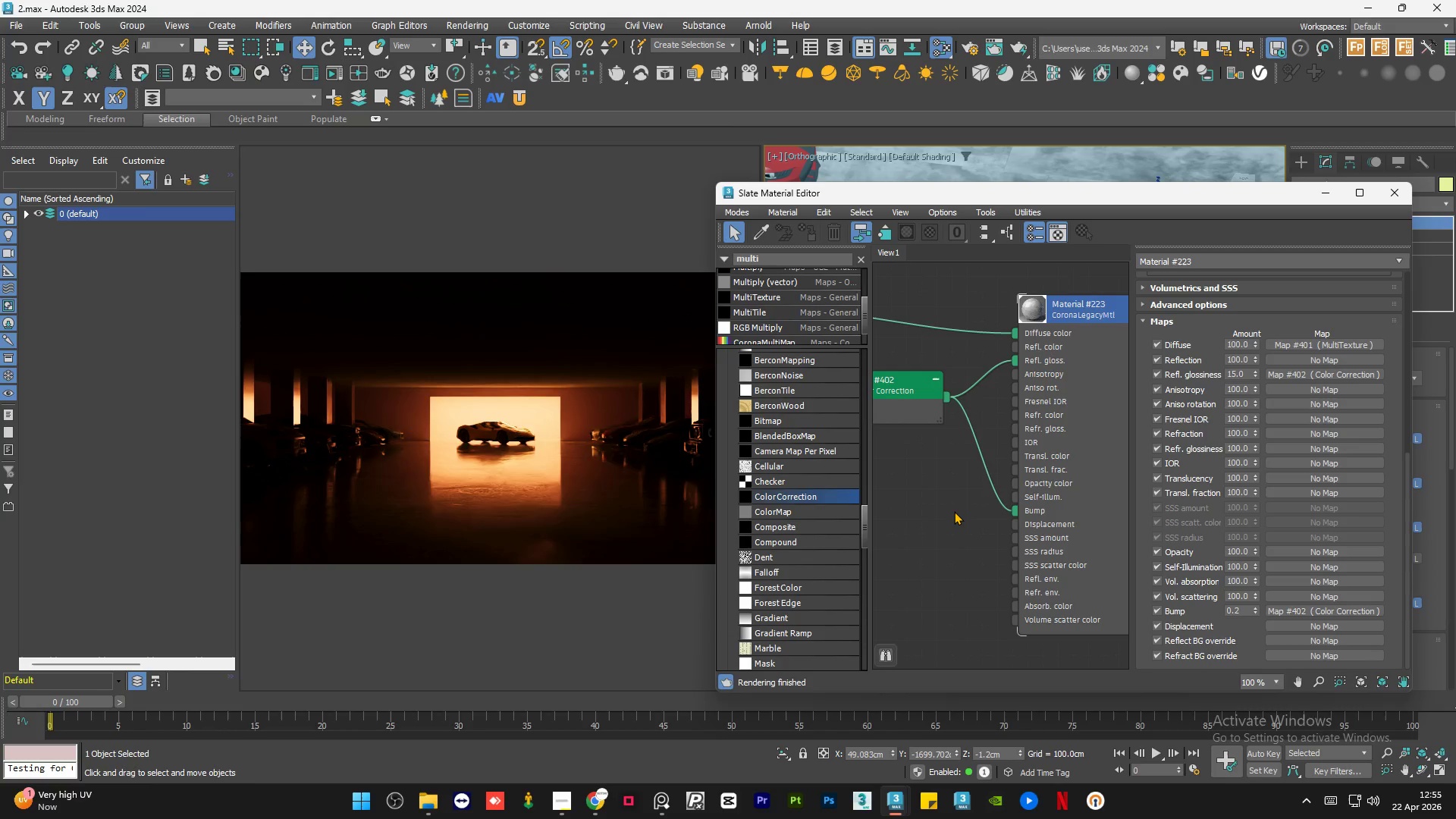 
double_click([954, 511])
 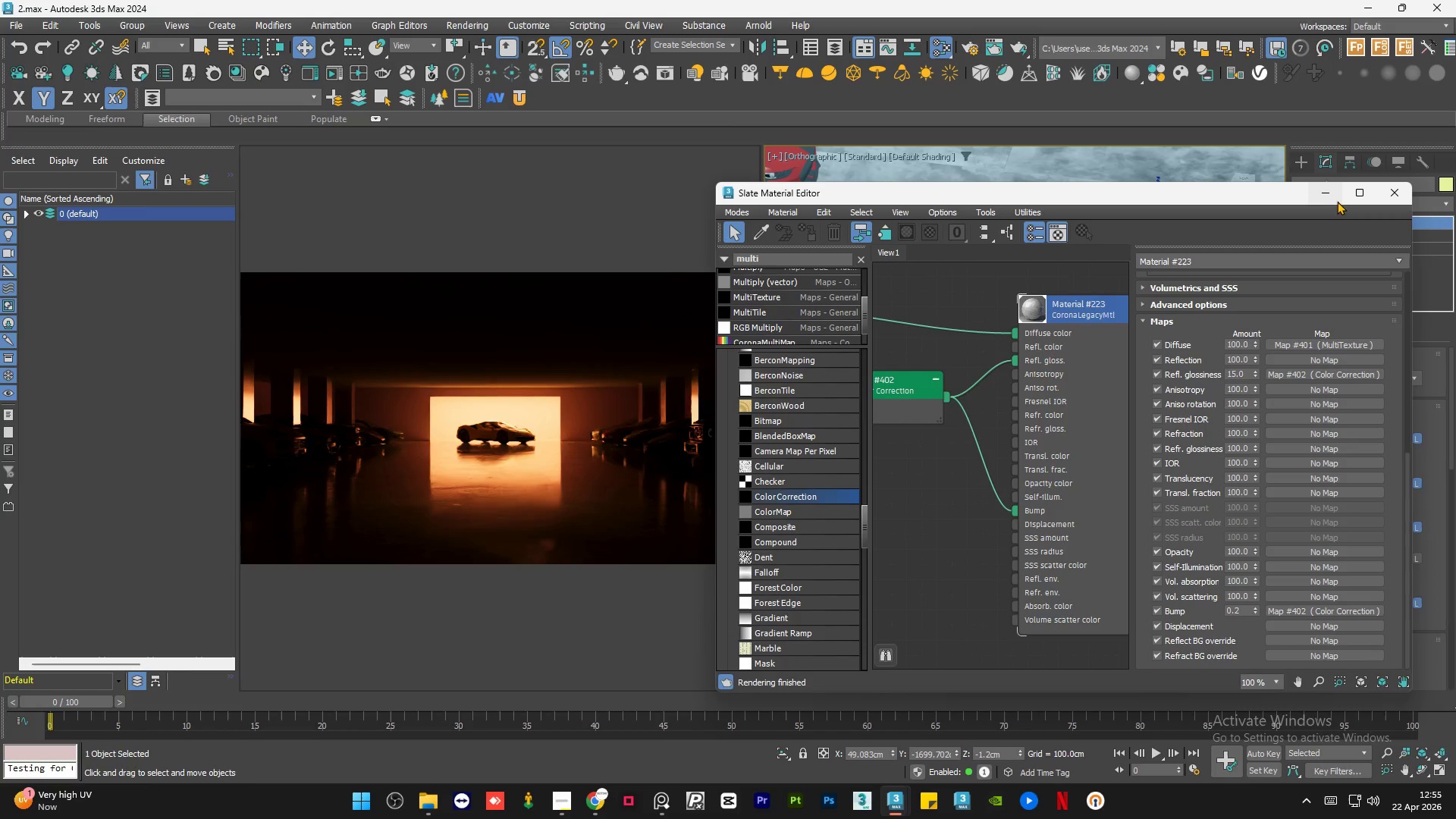 
left_click([1334, 197])
 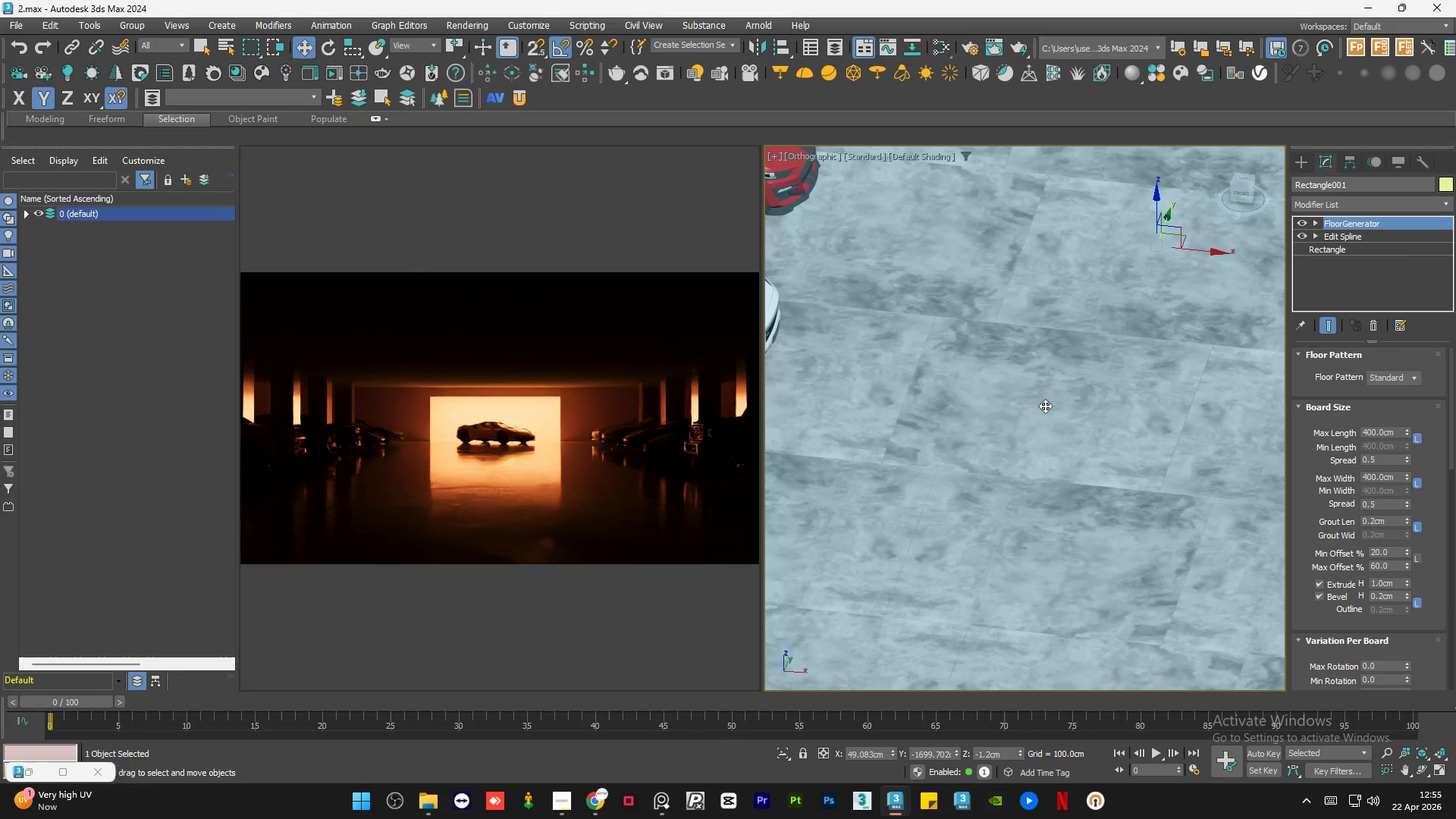 
scroll: coordinate [1006, 447], scroll_direction: down, amount: 7.0
 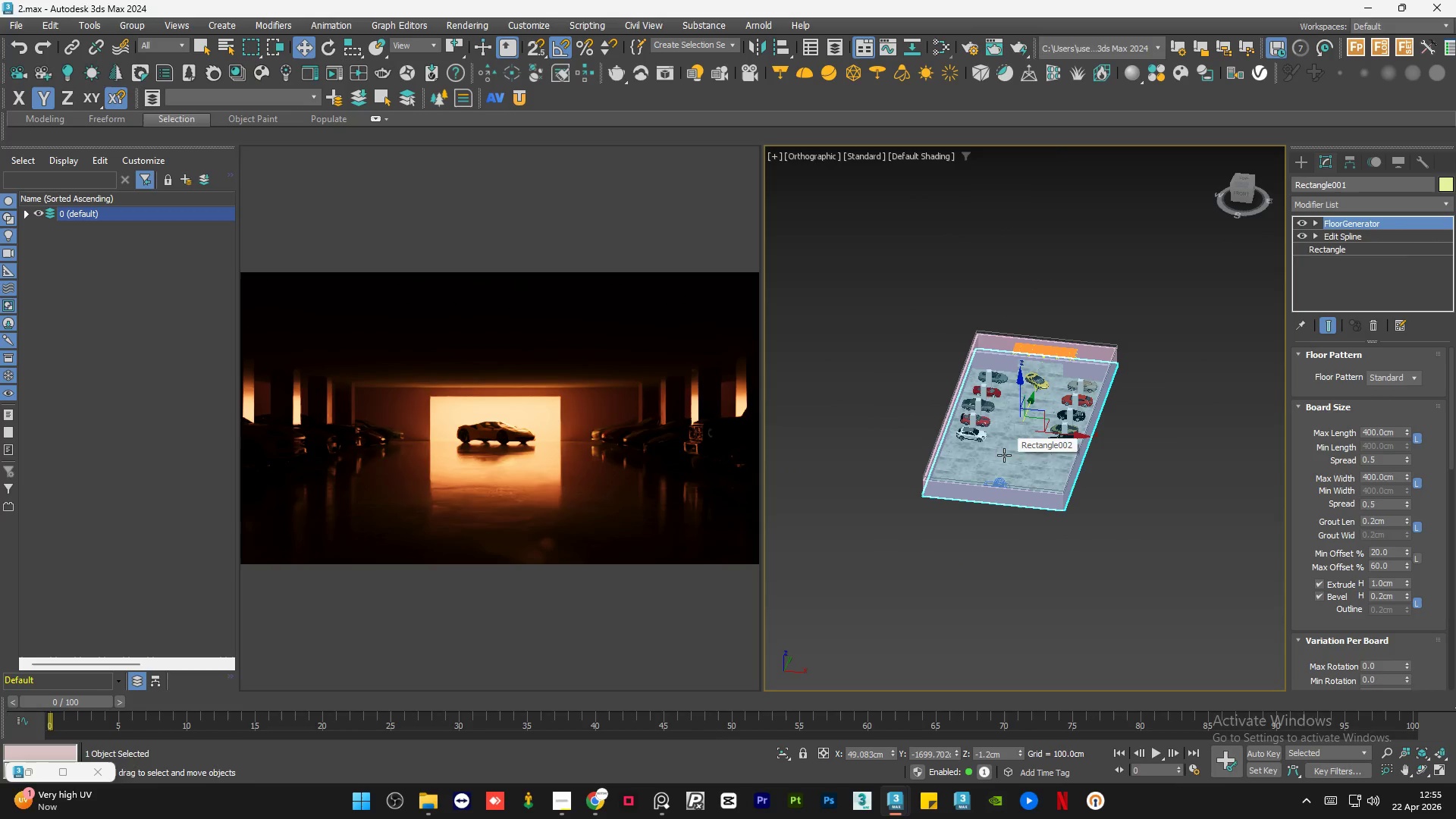 
hold_key(key=AltLeft, duration=1.26)
 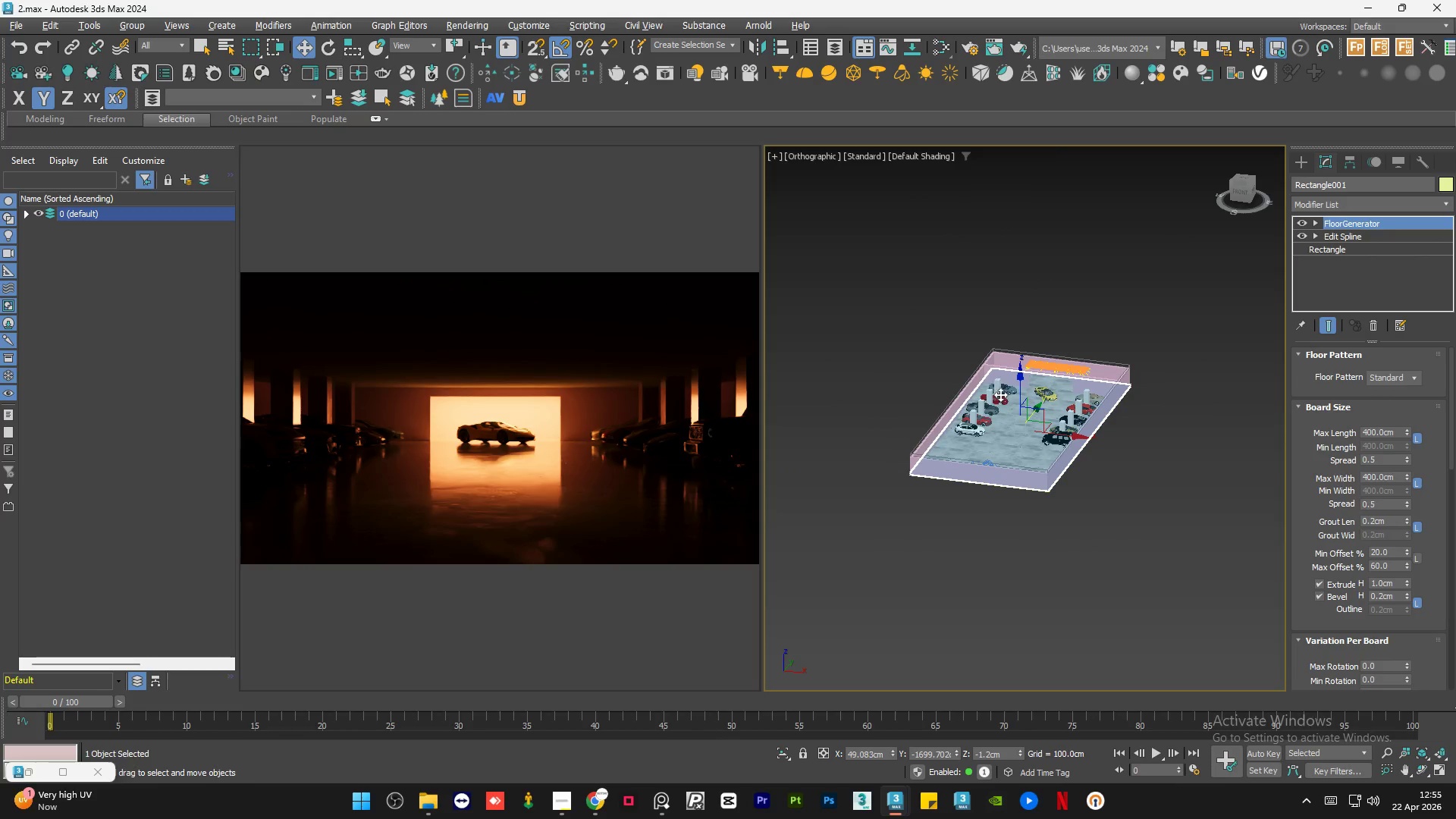 
scroll: coordinate [1002, 378], scroll_direction: up, amount: 5.0
 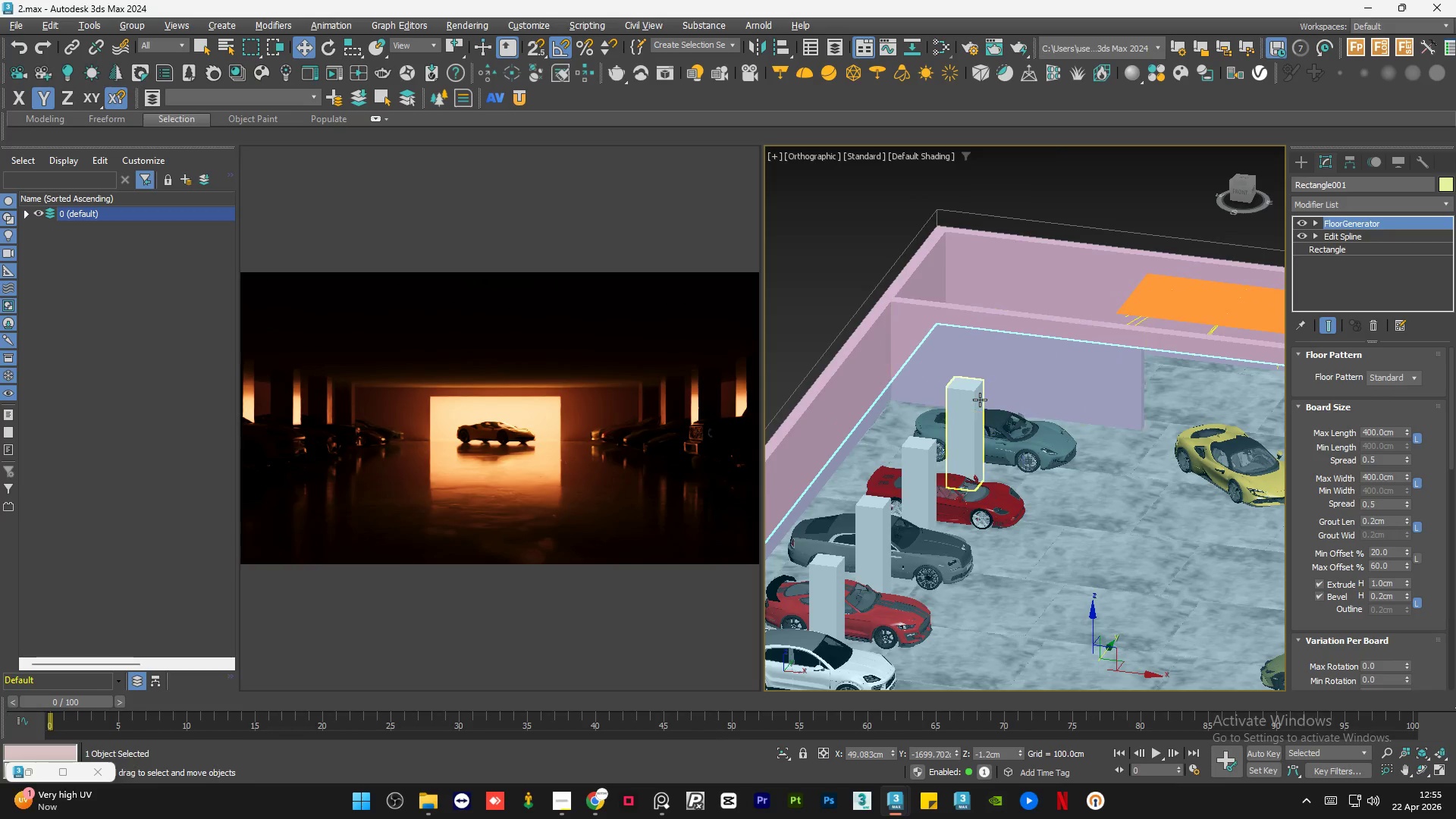 
left_click([980, 400])
 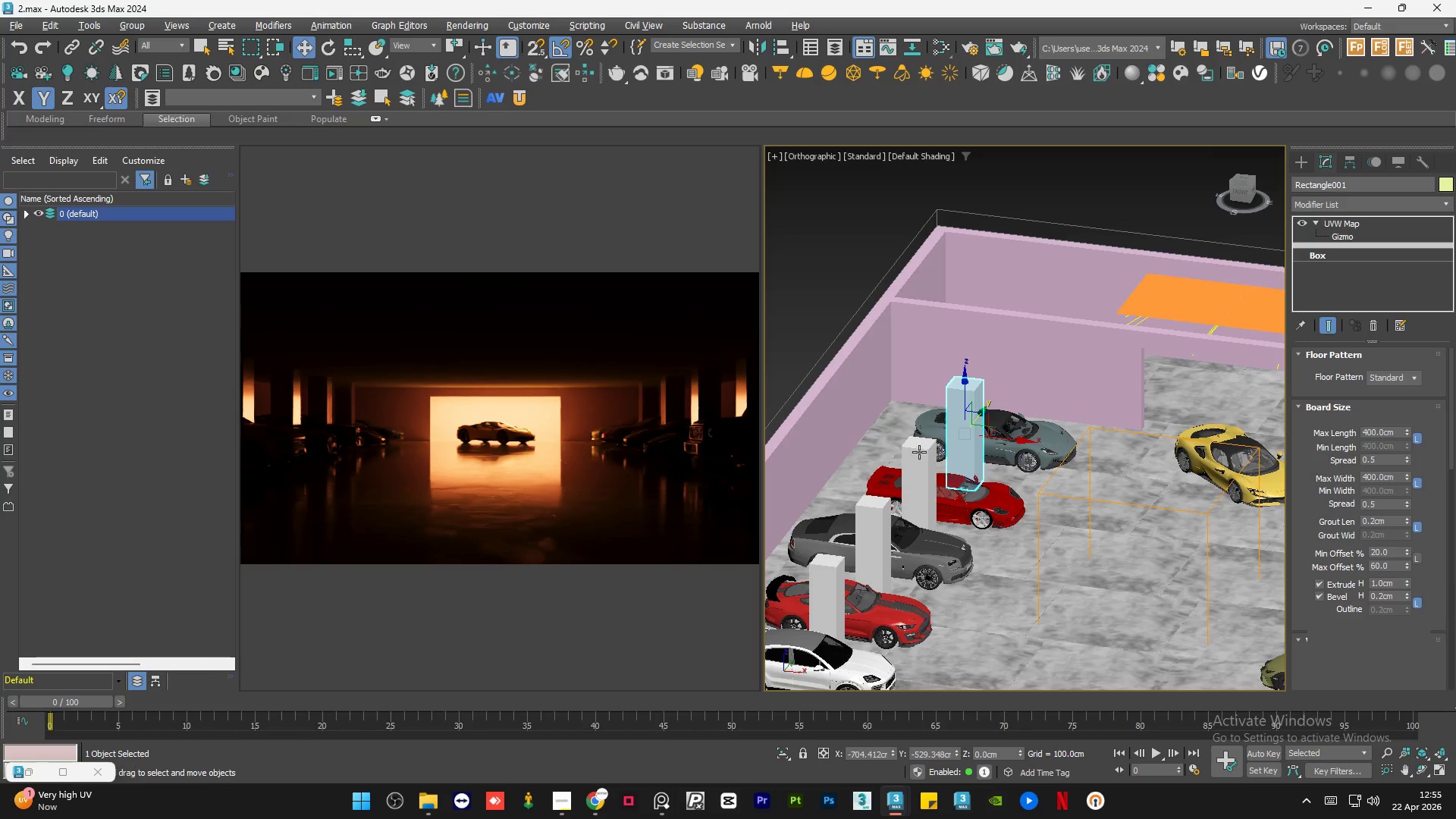 
hold_key(key=ControlLeft, duration=0.69)
left_click([918, 453])
 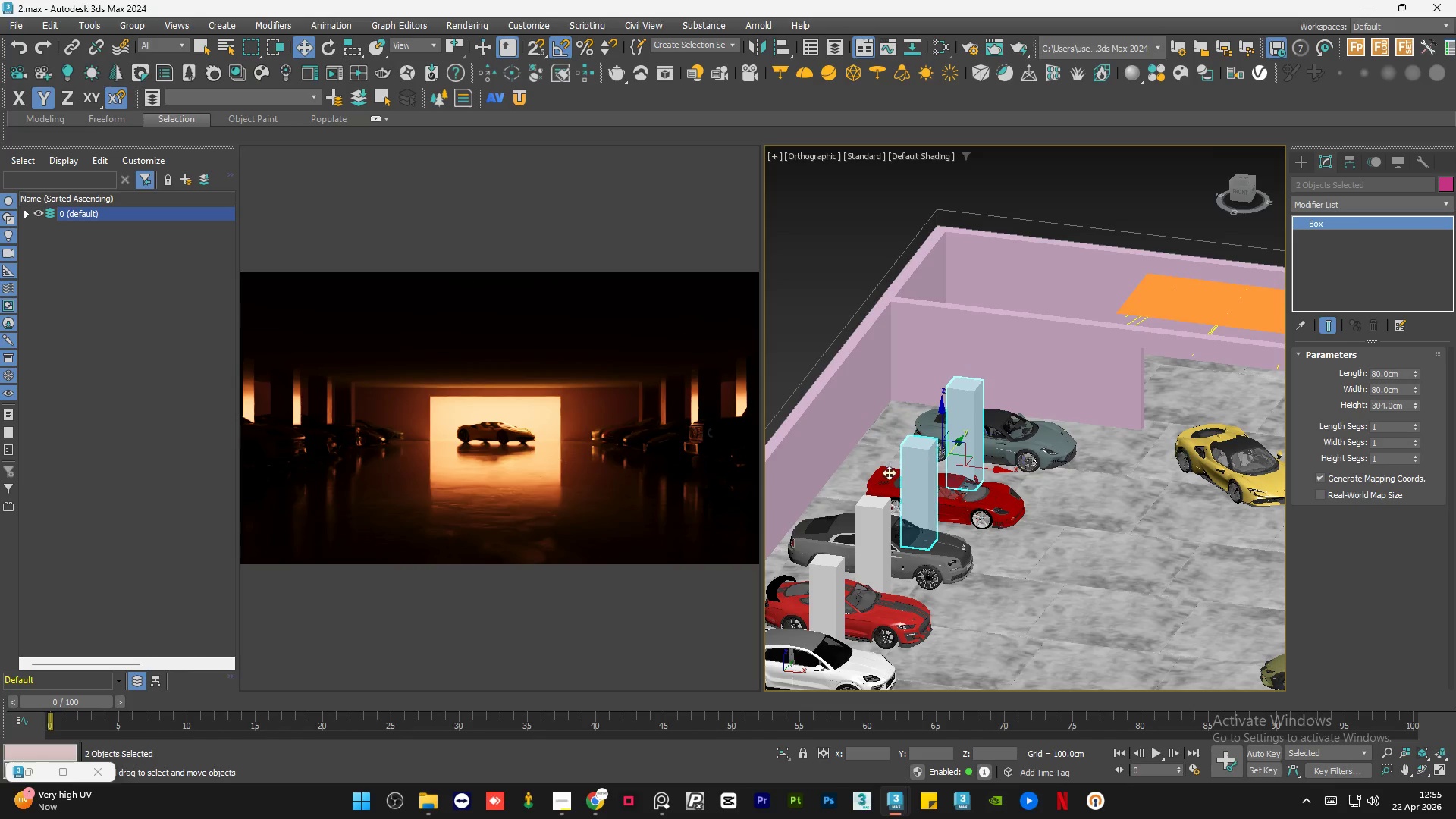 
hold_key(key=ControlLeft, duration=0.33)
 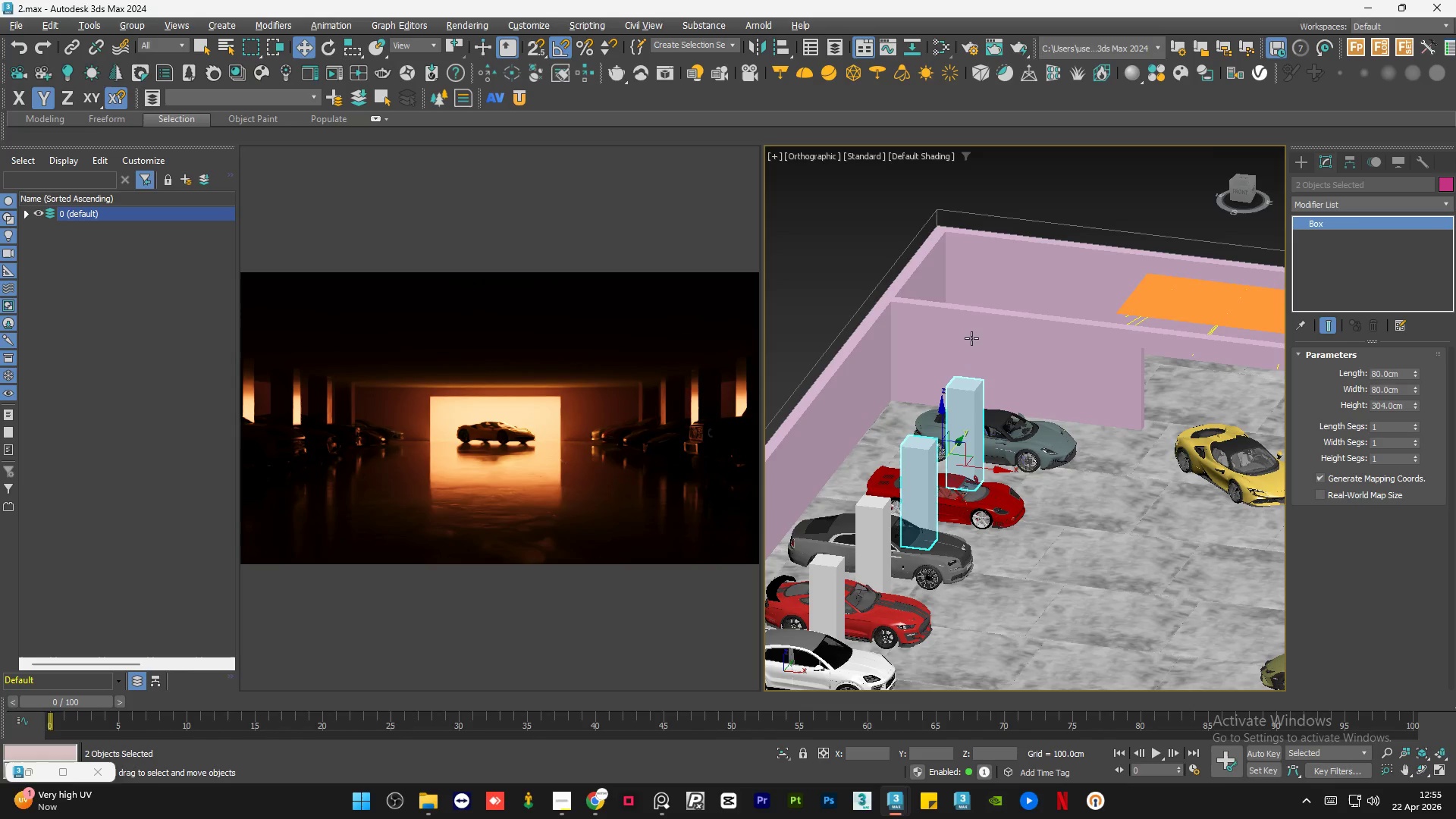 
left_click([971, 337])
 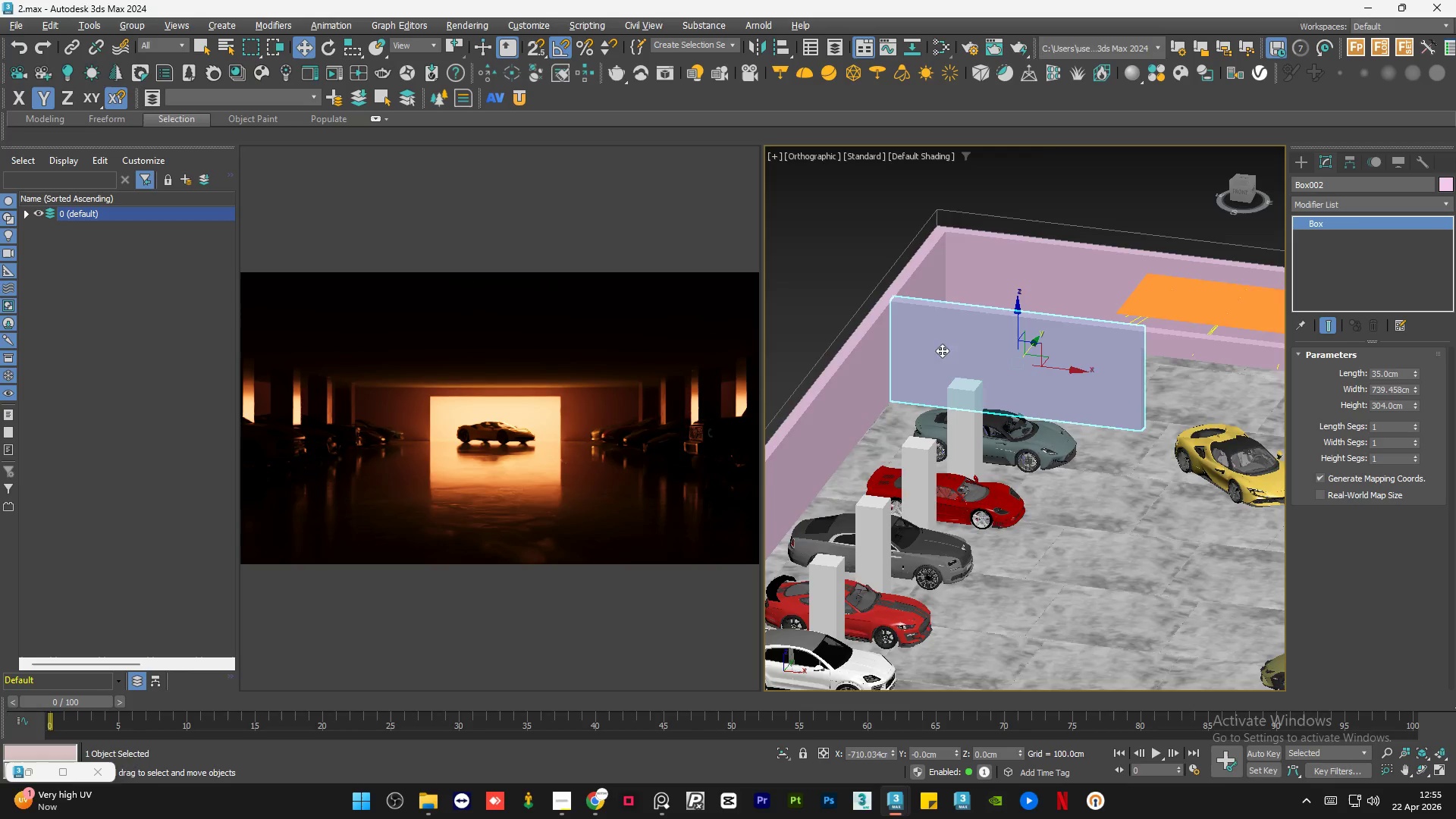 
scroll: coordinate [1059, 359], scroll_direction: up, amount: 1.0
 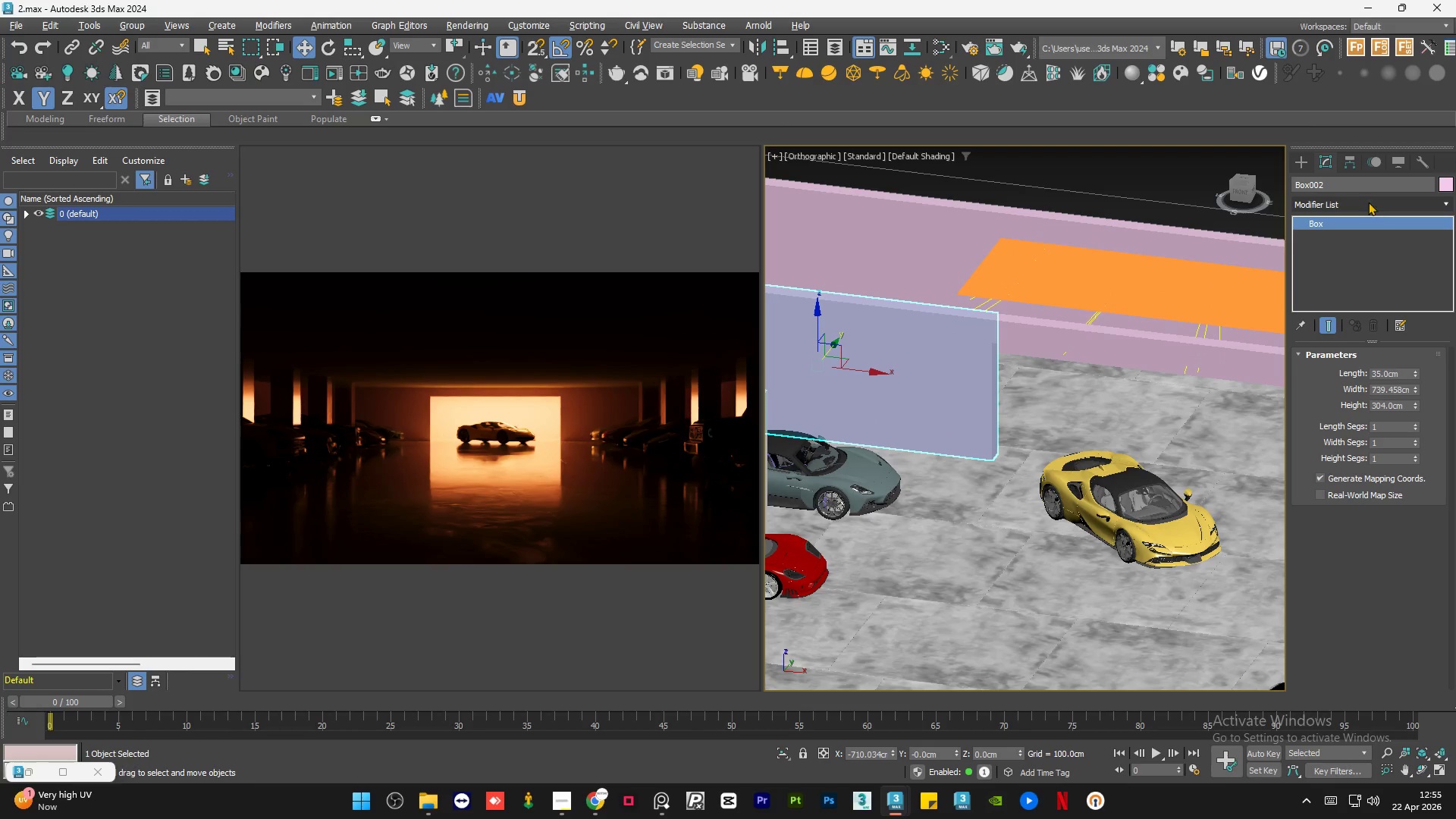 
left_click([1368, 202])
 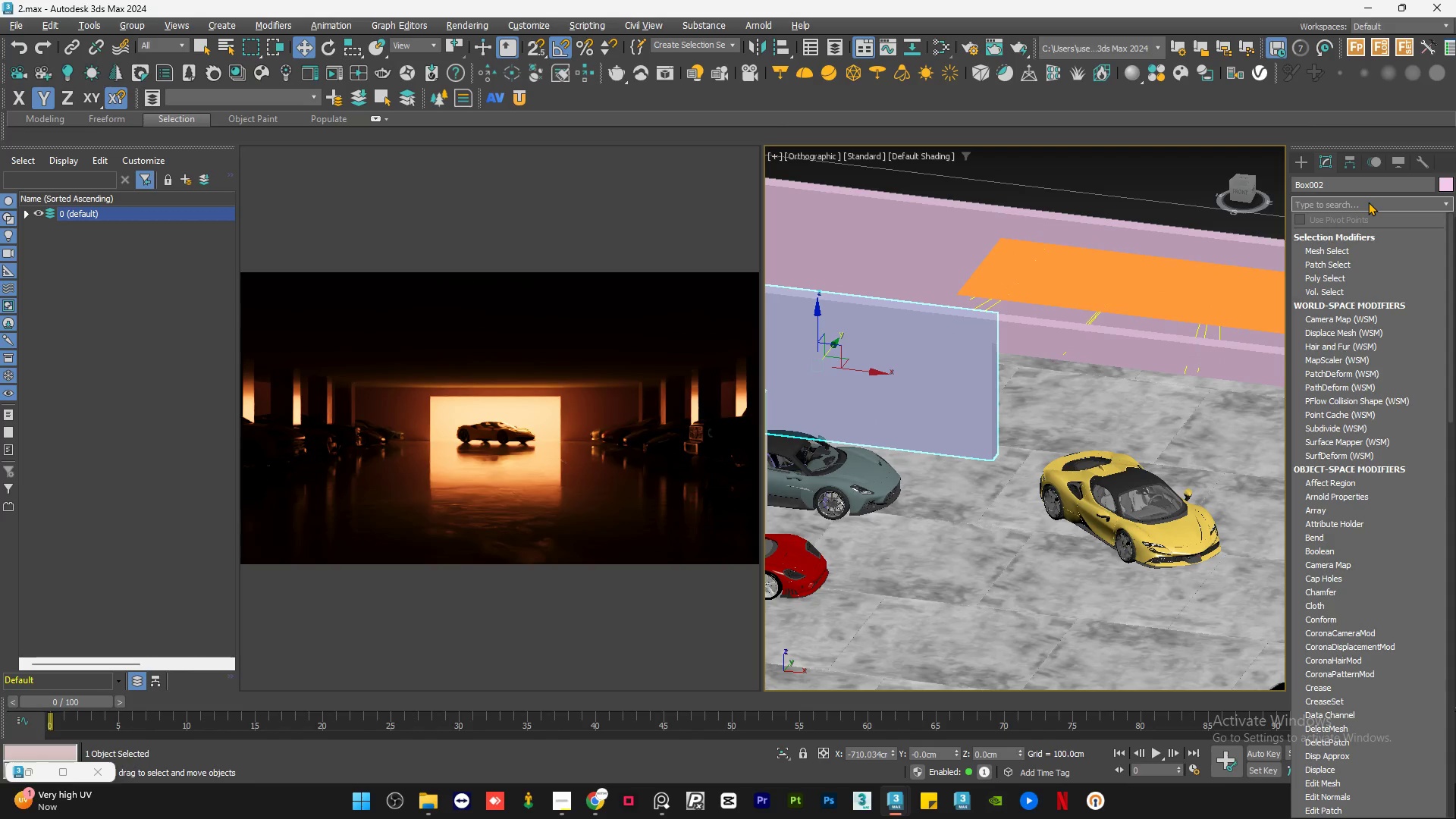 
type(boo)
 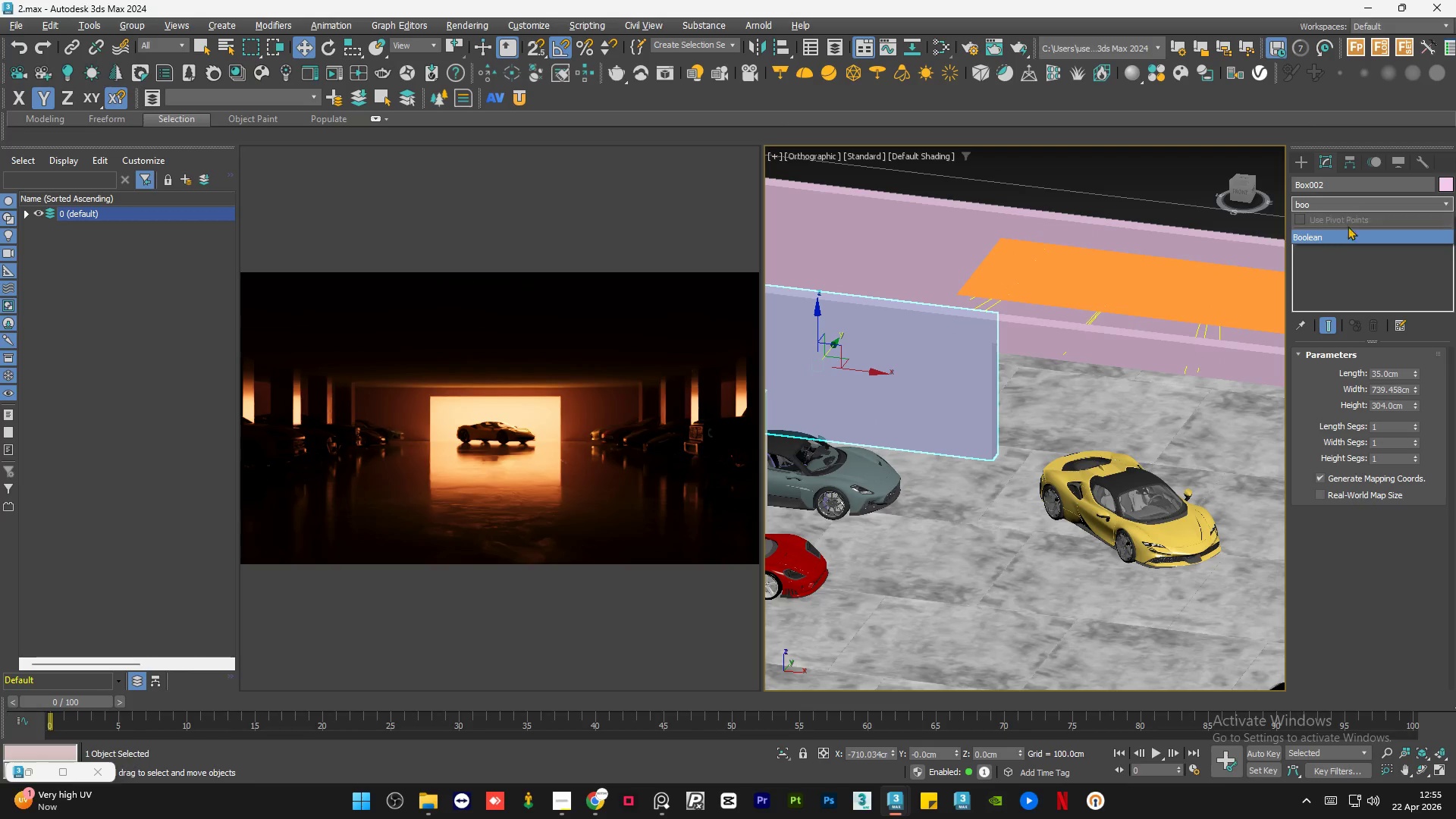 
left_click([1343, 235])
 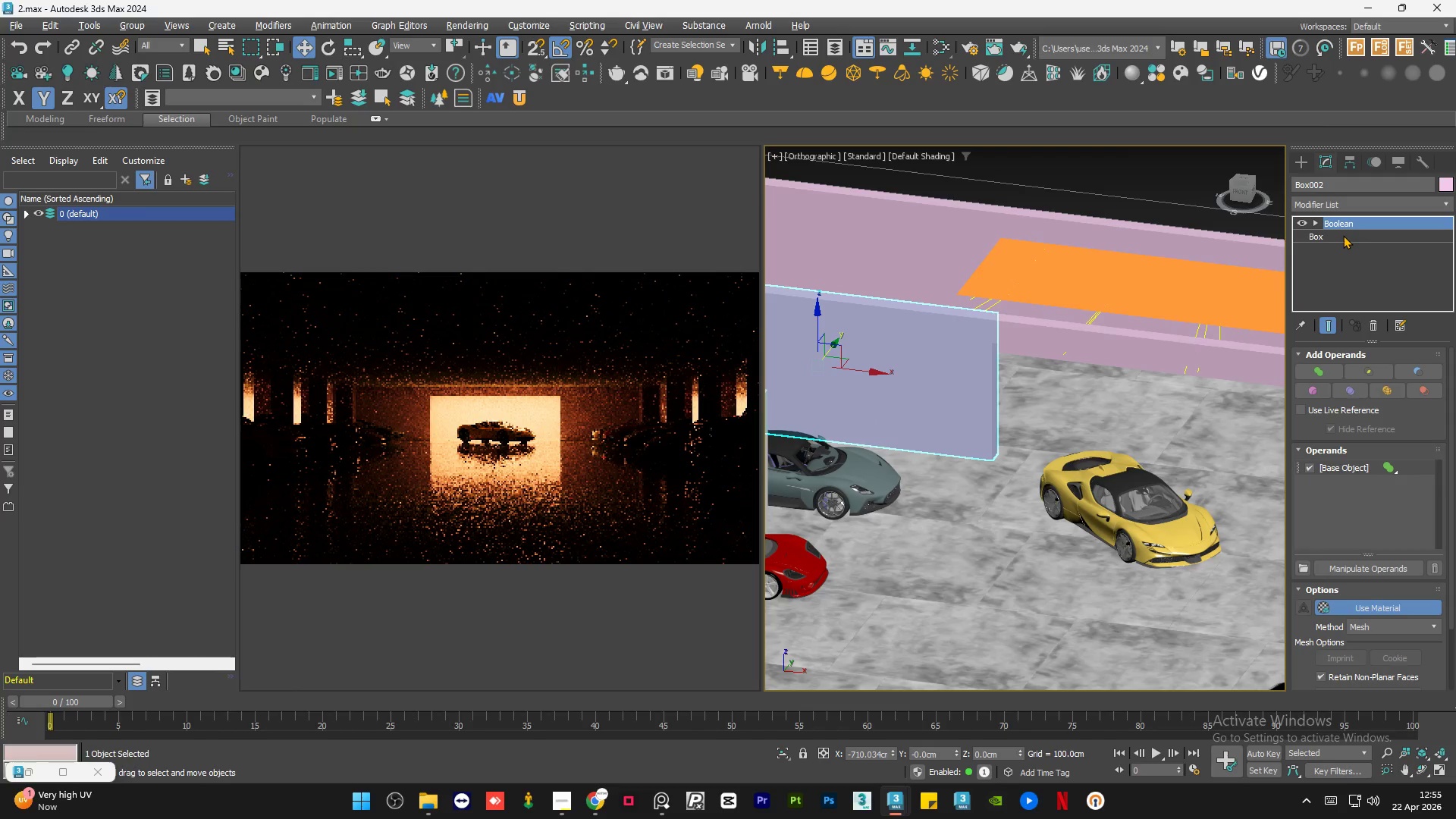 
left_click([1317, 367])
 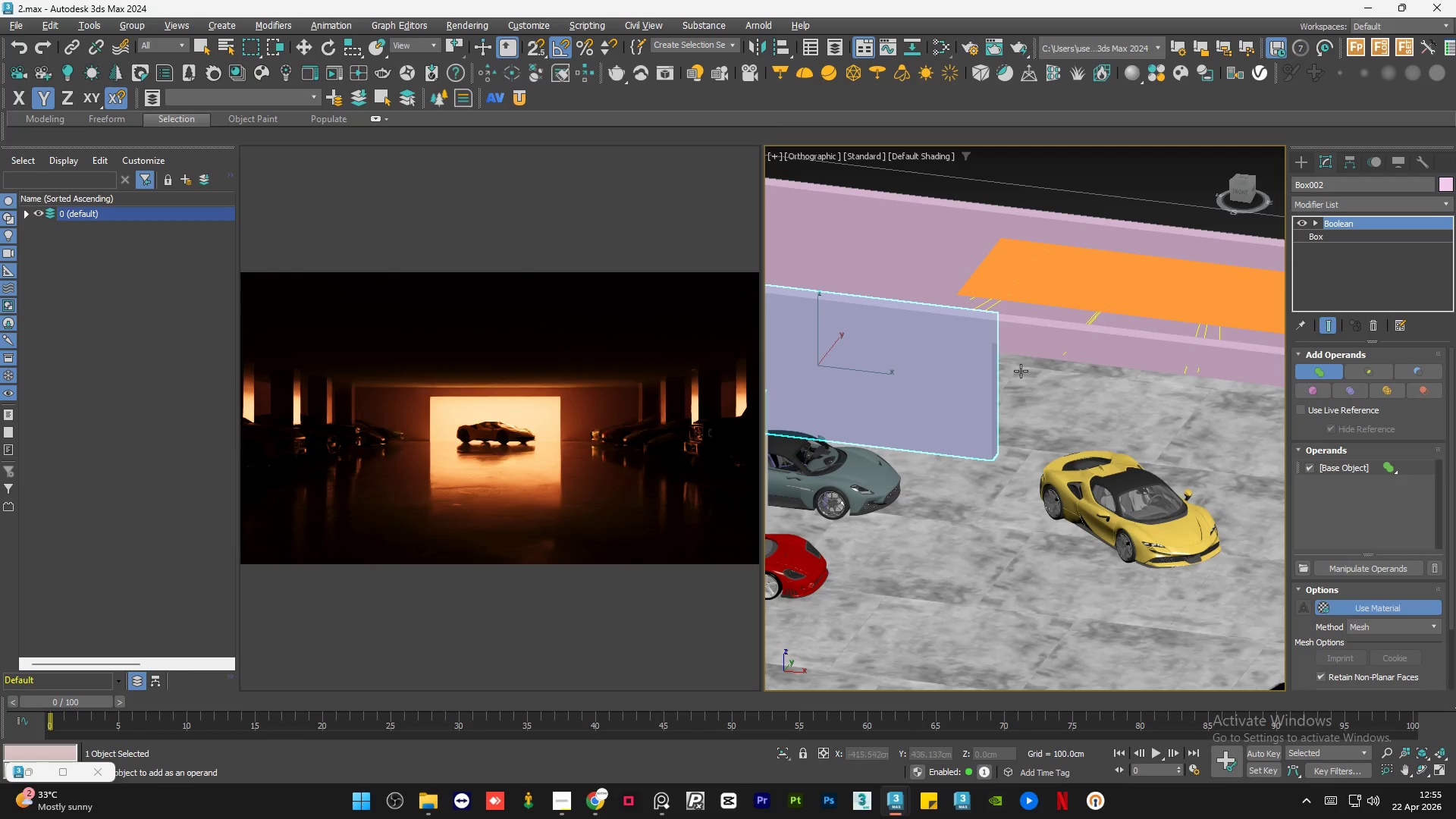 
scroll: coordinate [1176, 370], scroll_direction: up, amount: 1.0
 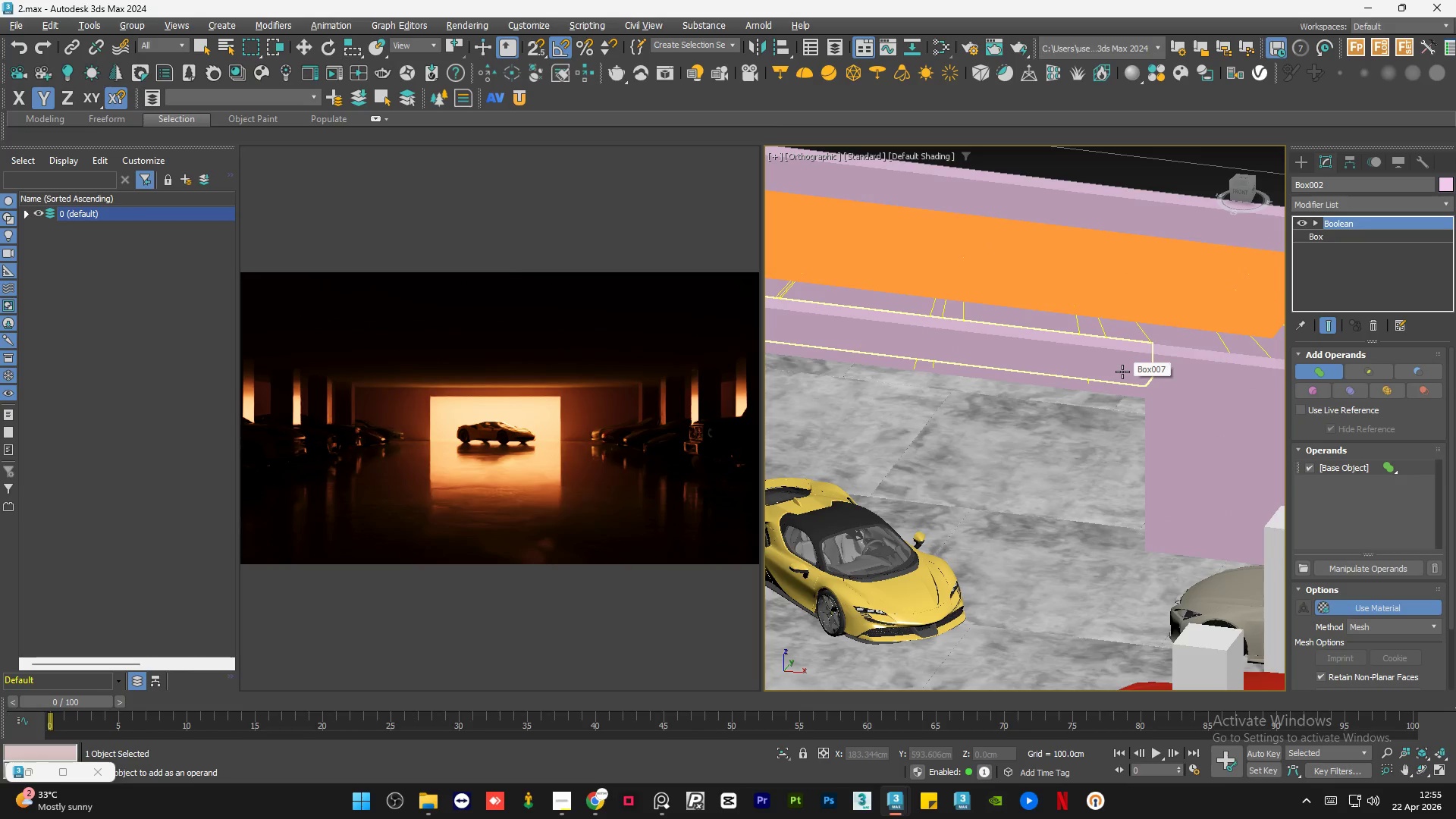 
left_click([1122, 372])
 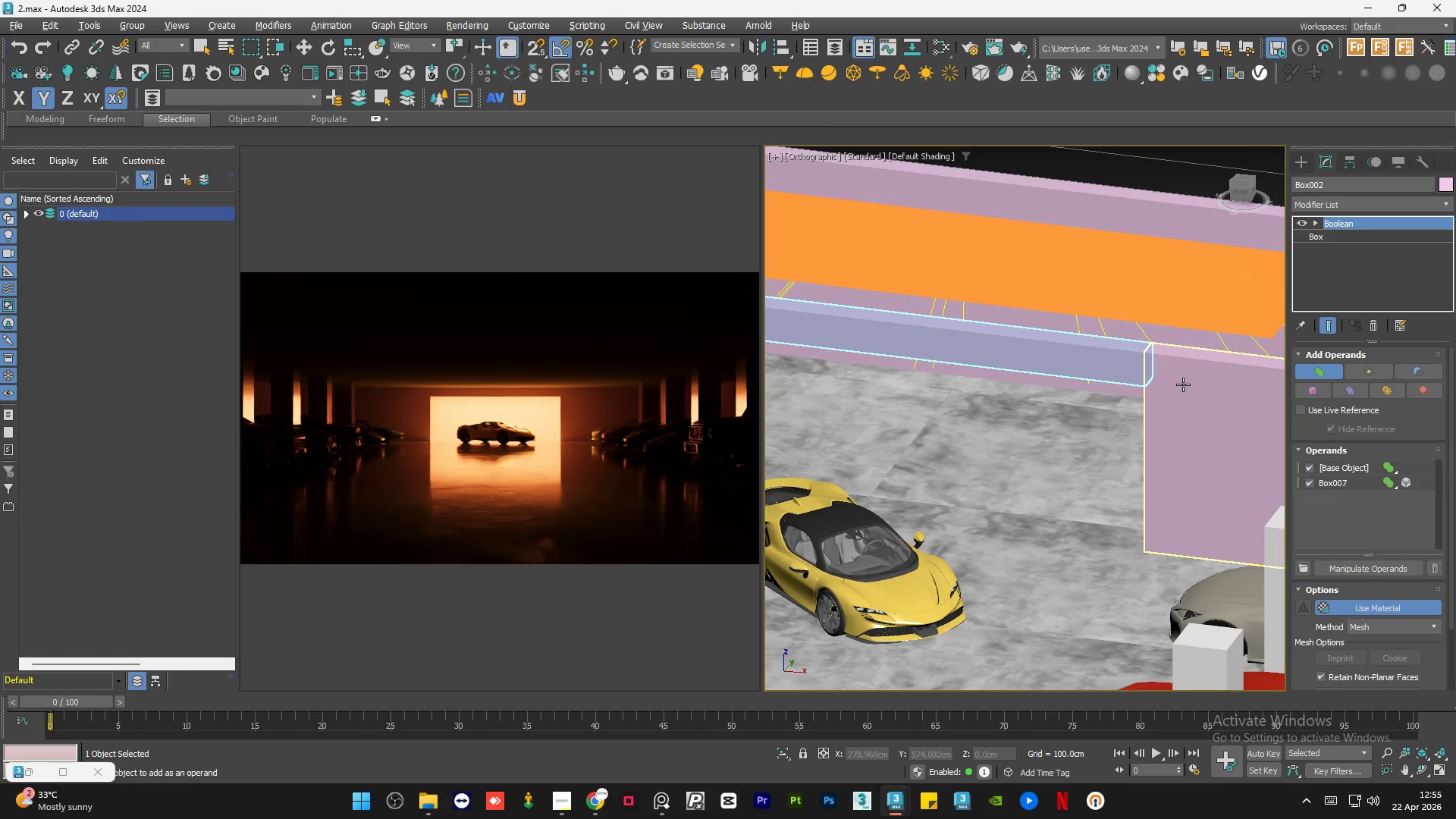 
left_click([1183, 384])
 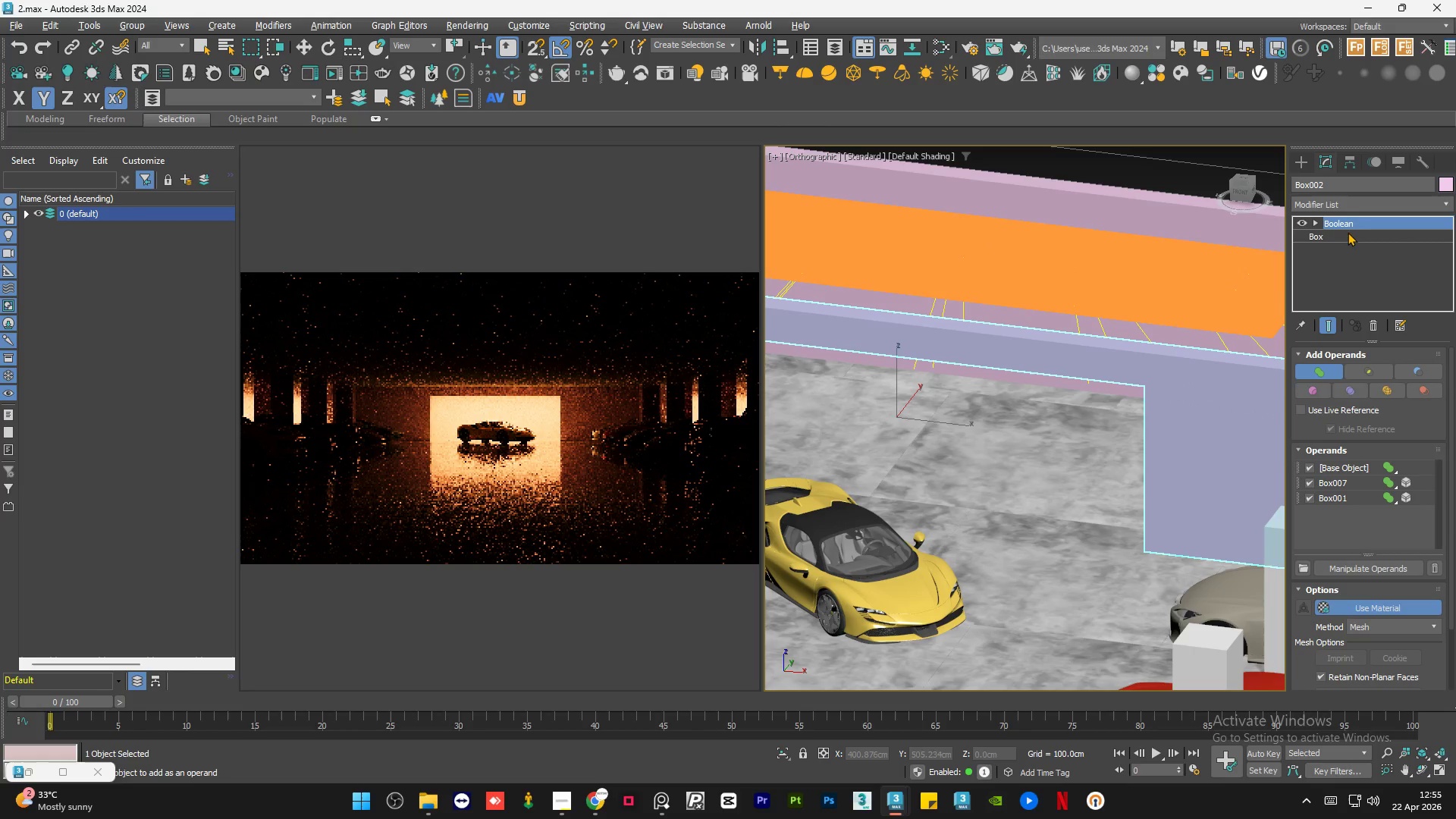 
left_click([1323, 369])
 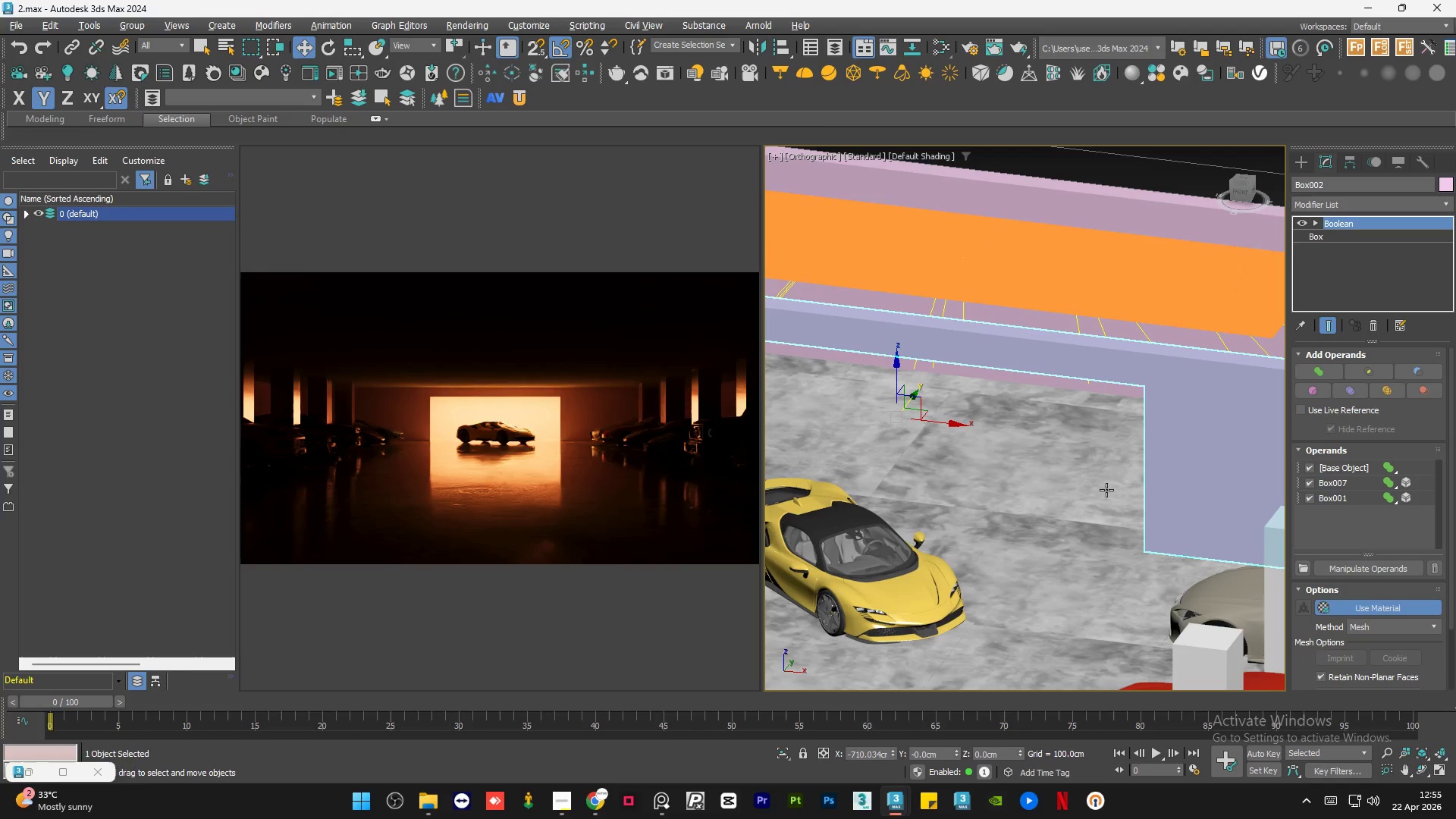 
left_click([1050, 354])
 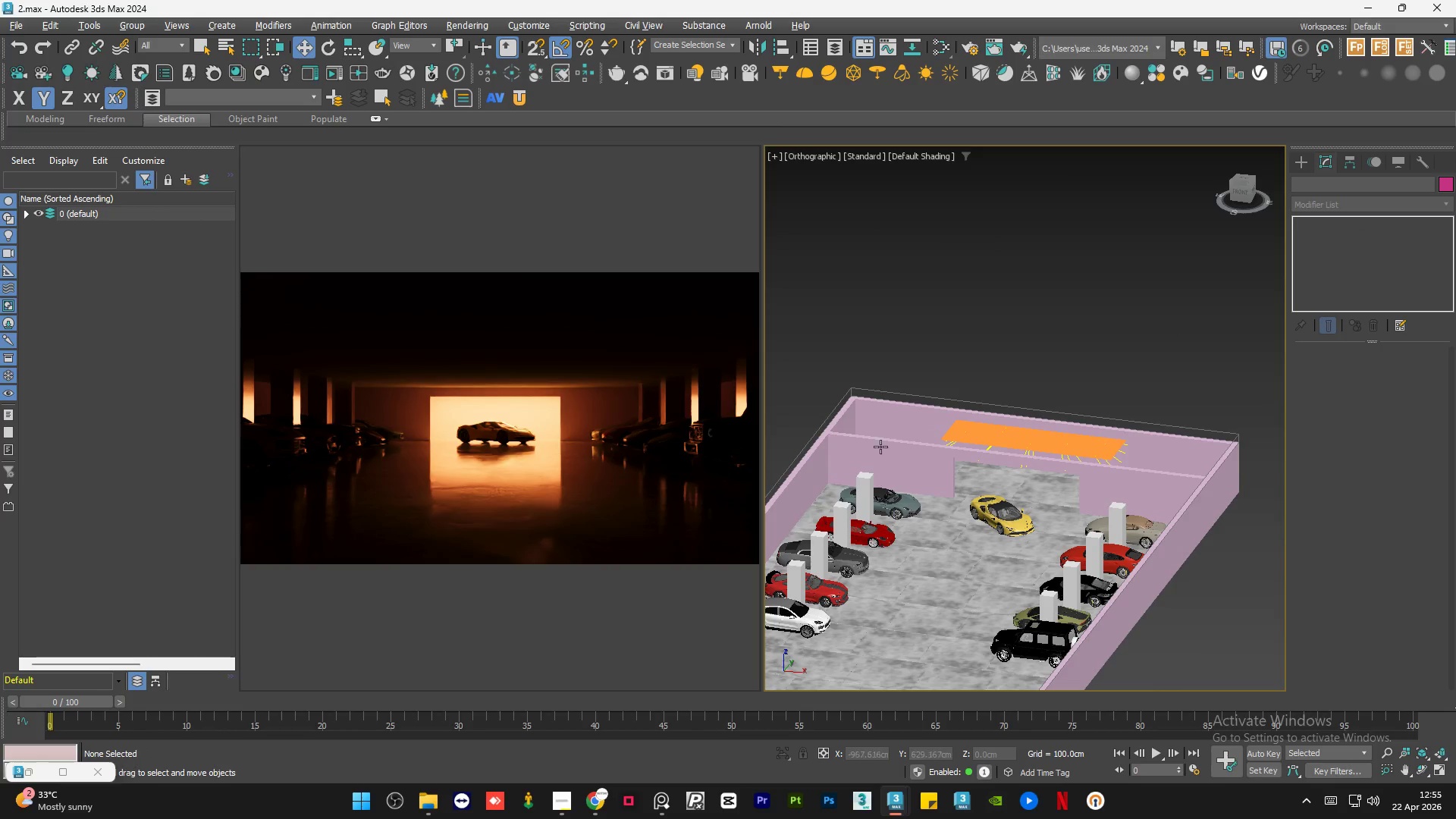 
scroll: coordinate [1056, 500], scroll_direction: down, amount: 4.0
 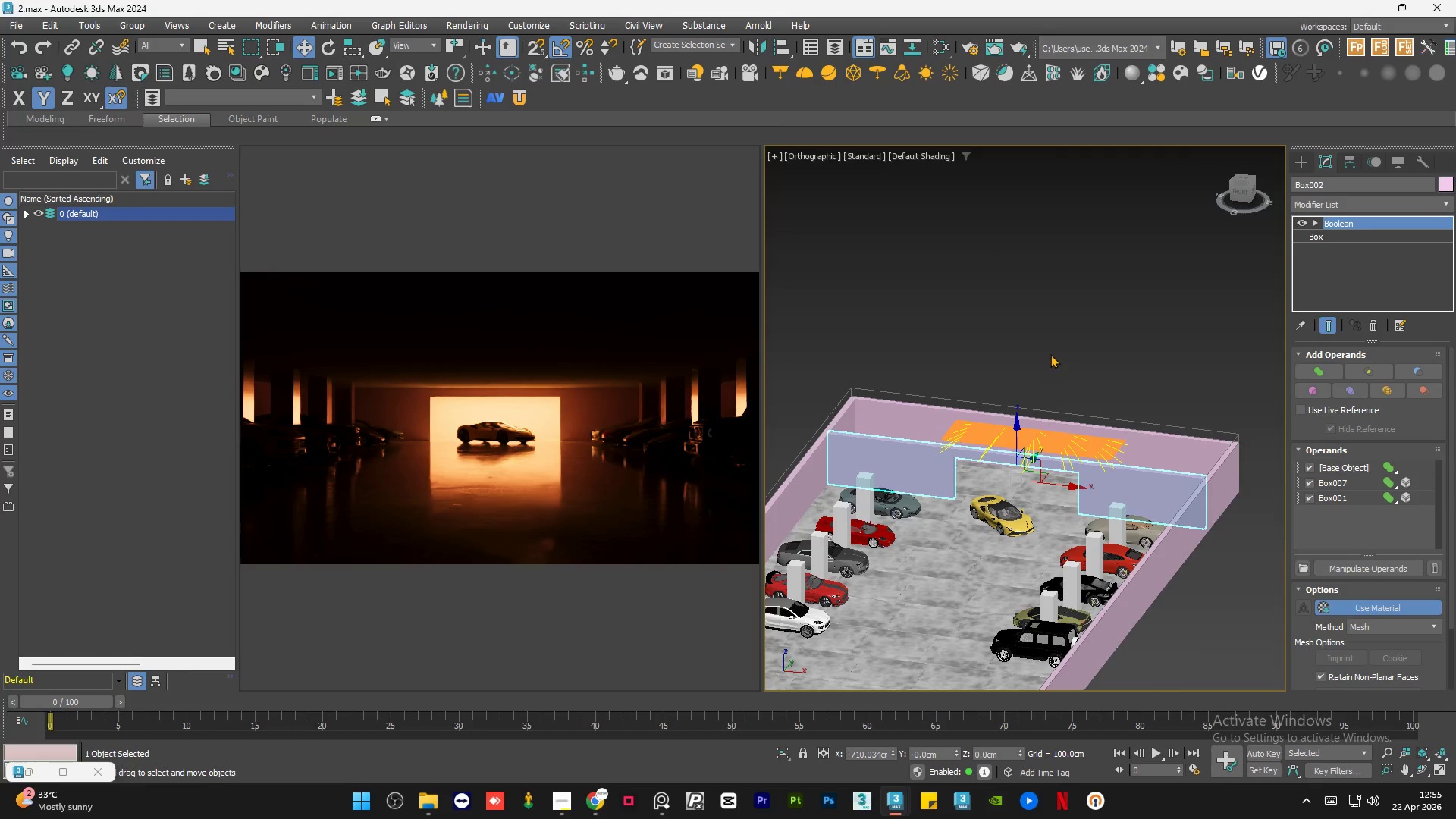 
hold_key(key=AltLeft, duration=0.89)
 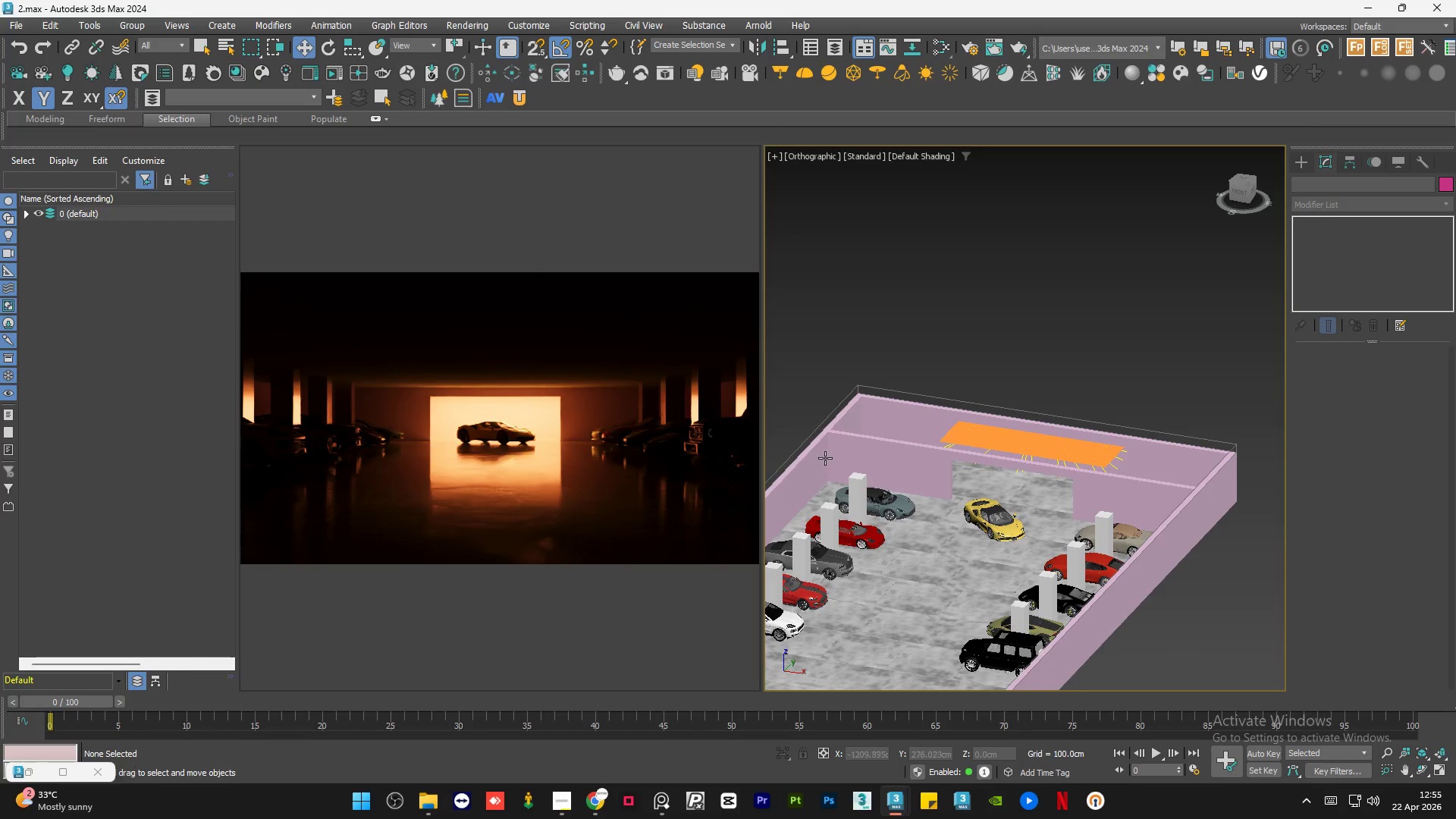 
scroll: coordinate [824, 458], scroll_direction: up, amount: 3.0
 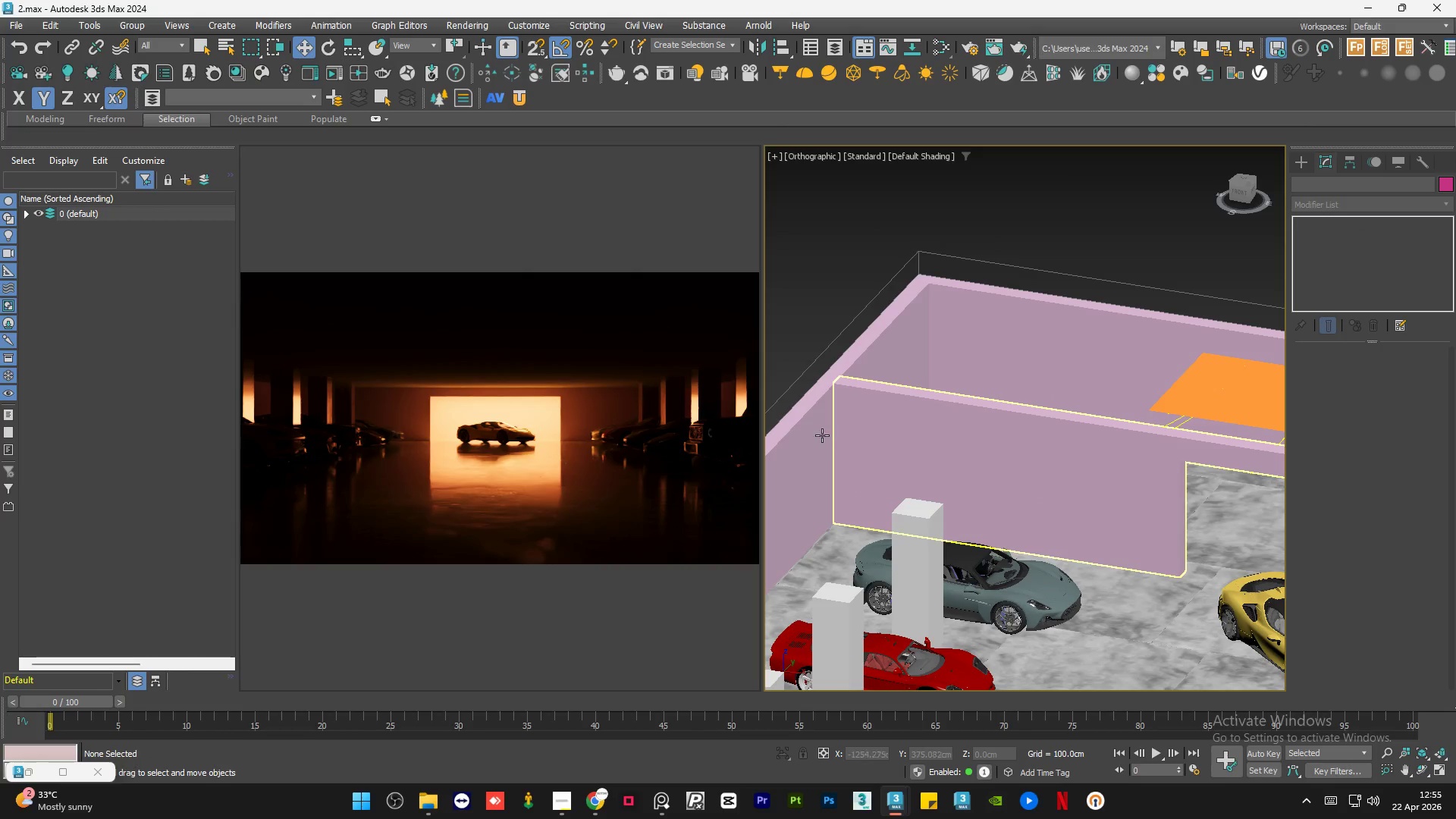 
left_click([821, 435])
 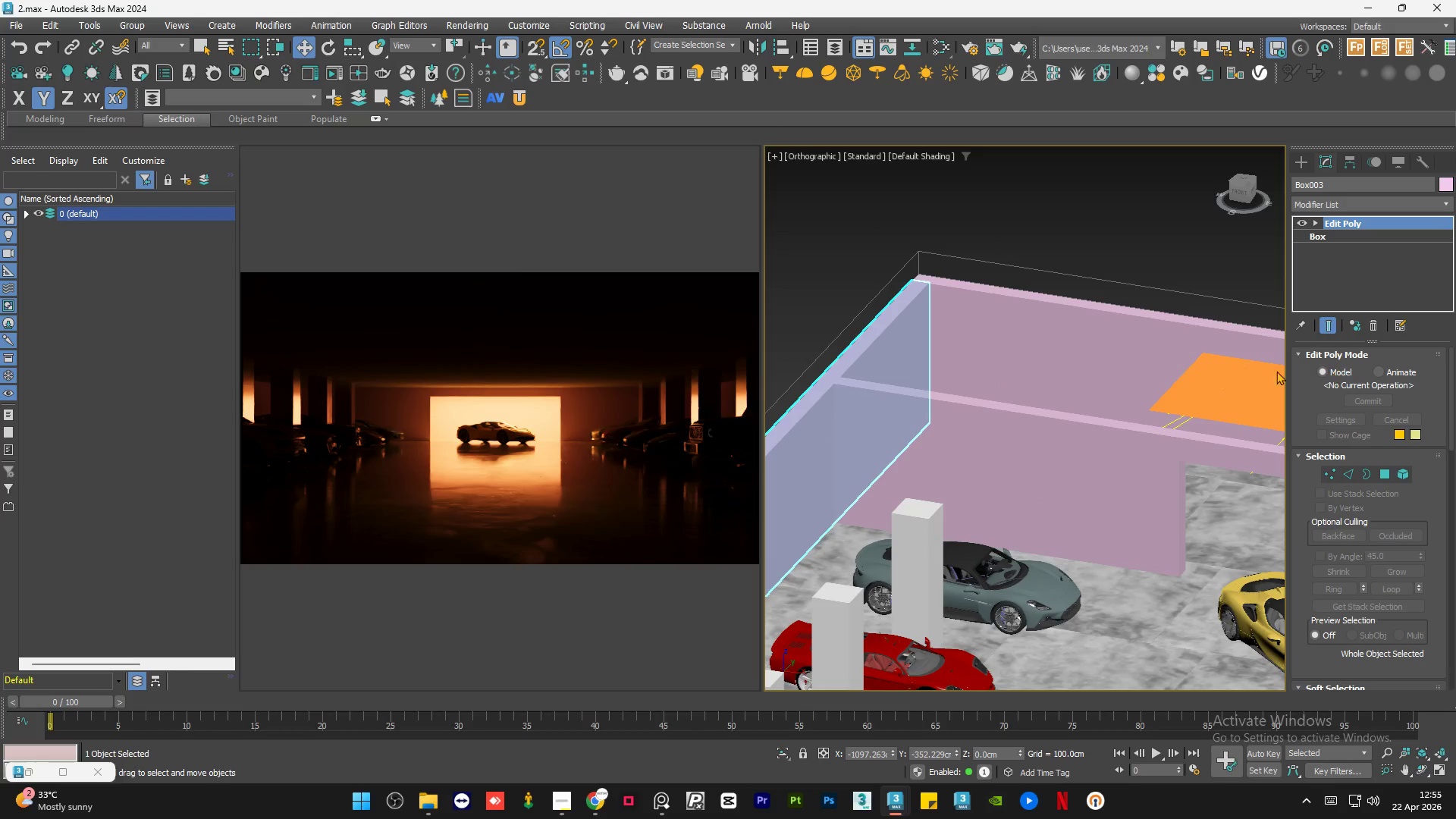 
left_click([981, 450])
 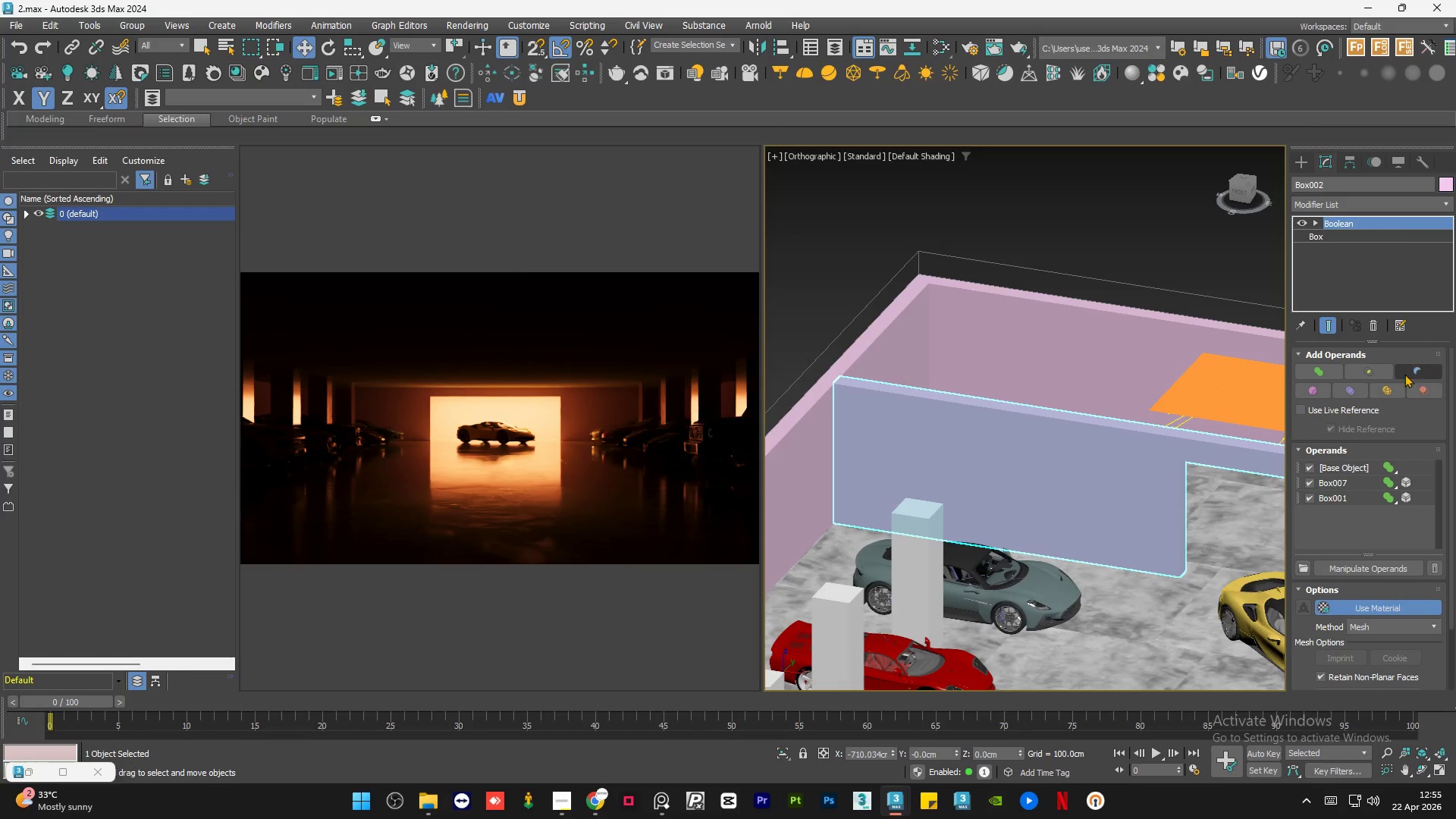 
left_click([1321, 372])
 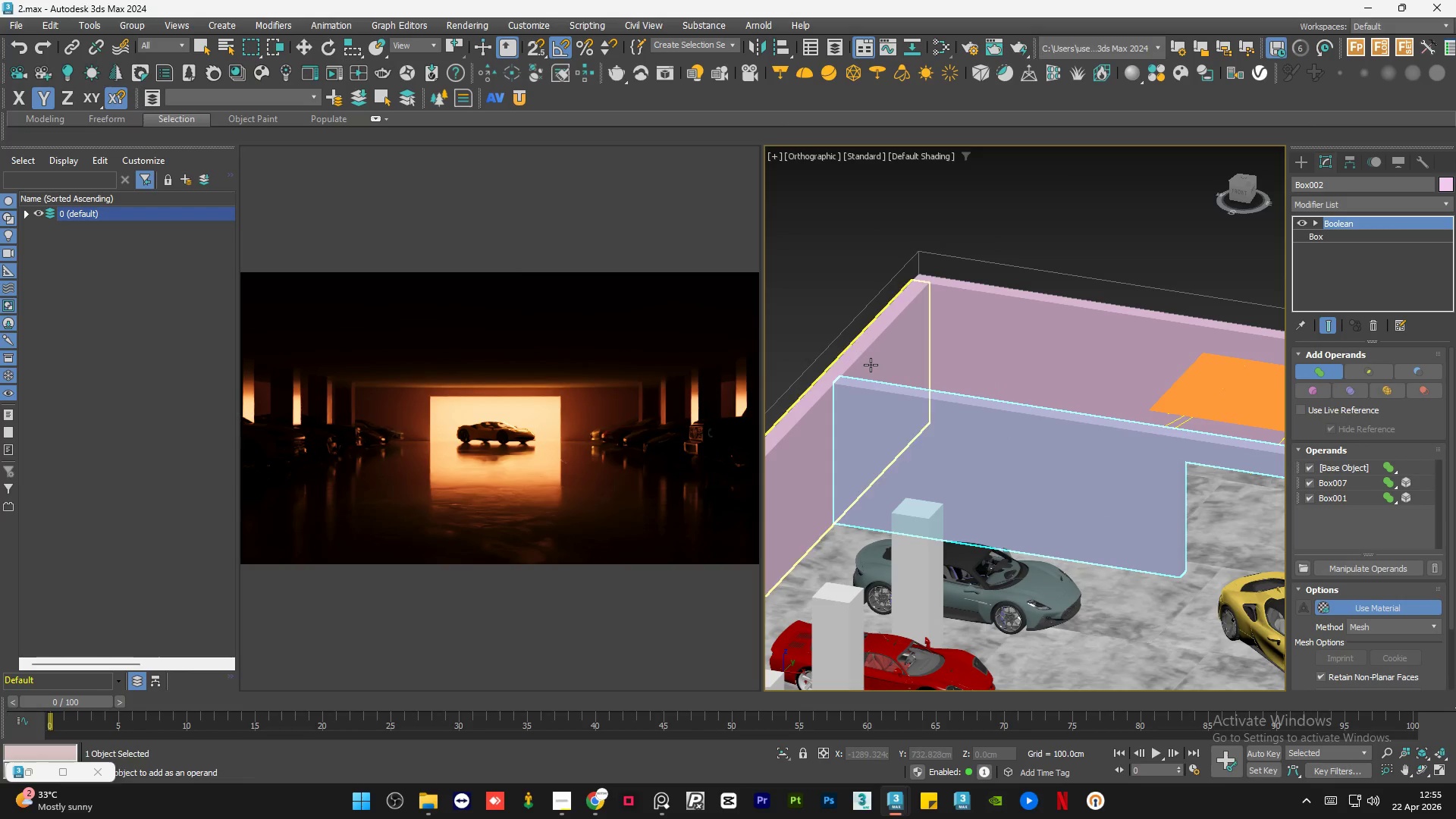 
left_click([871, 365])
 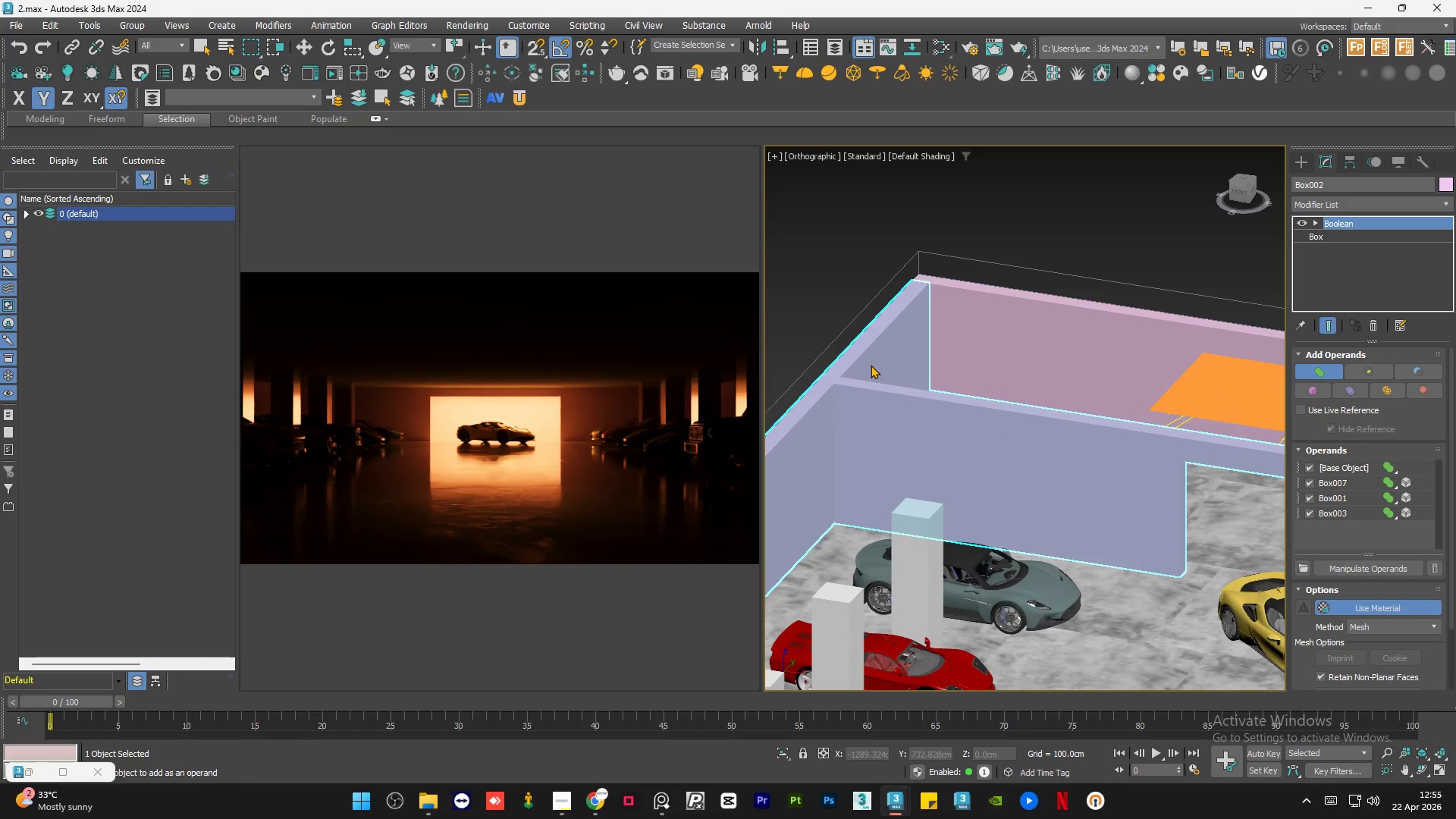 
scroll: coordinate [871, 366], scroll_direction: down, amount: 4.0
 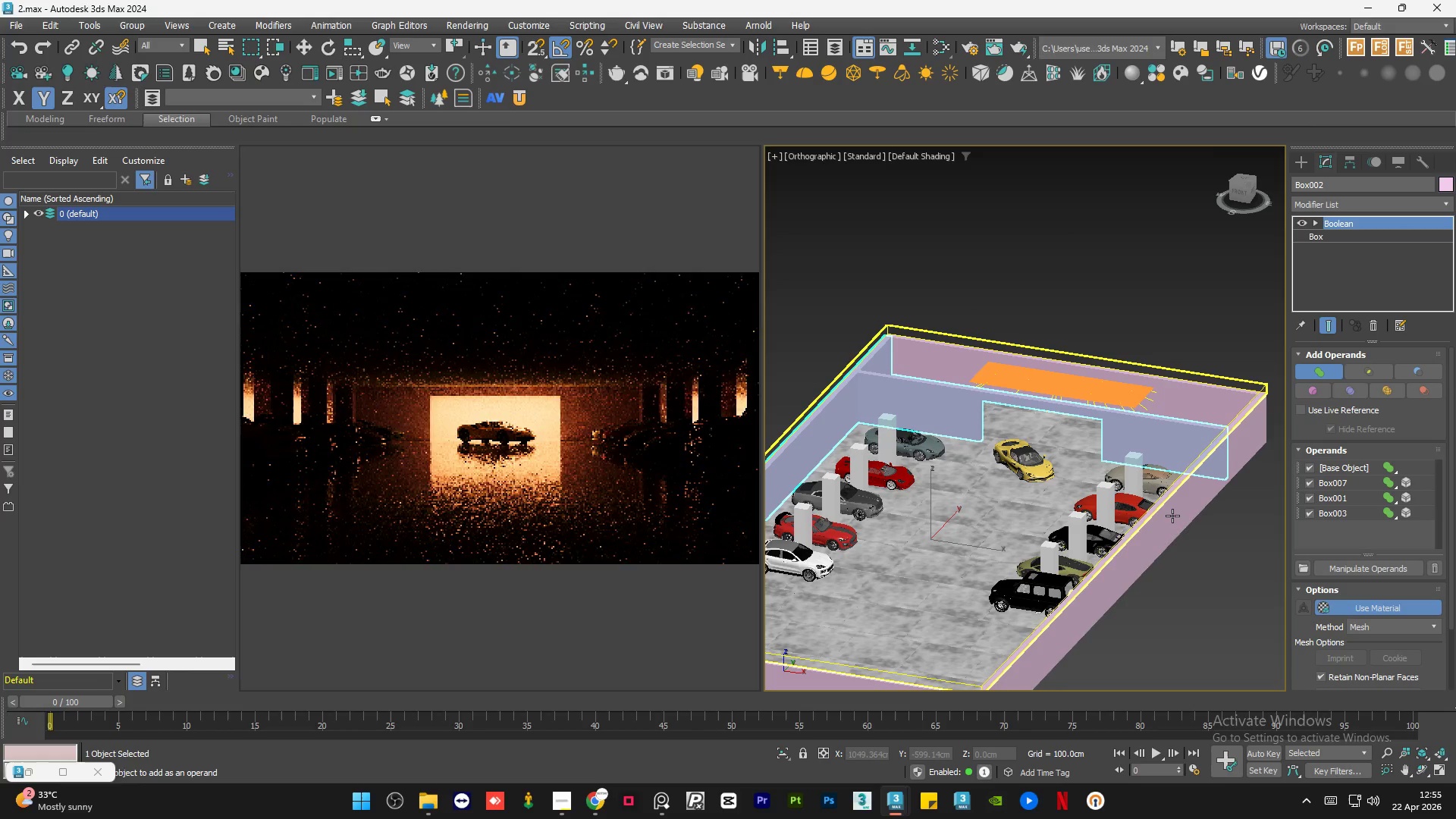 
left_click([1244, 447])
 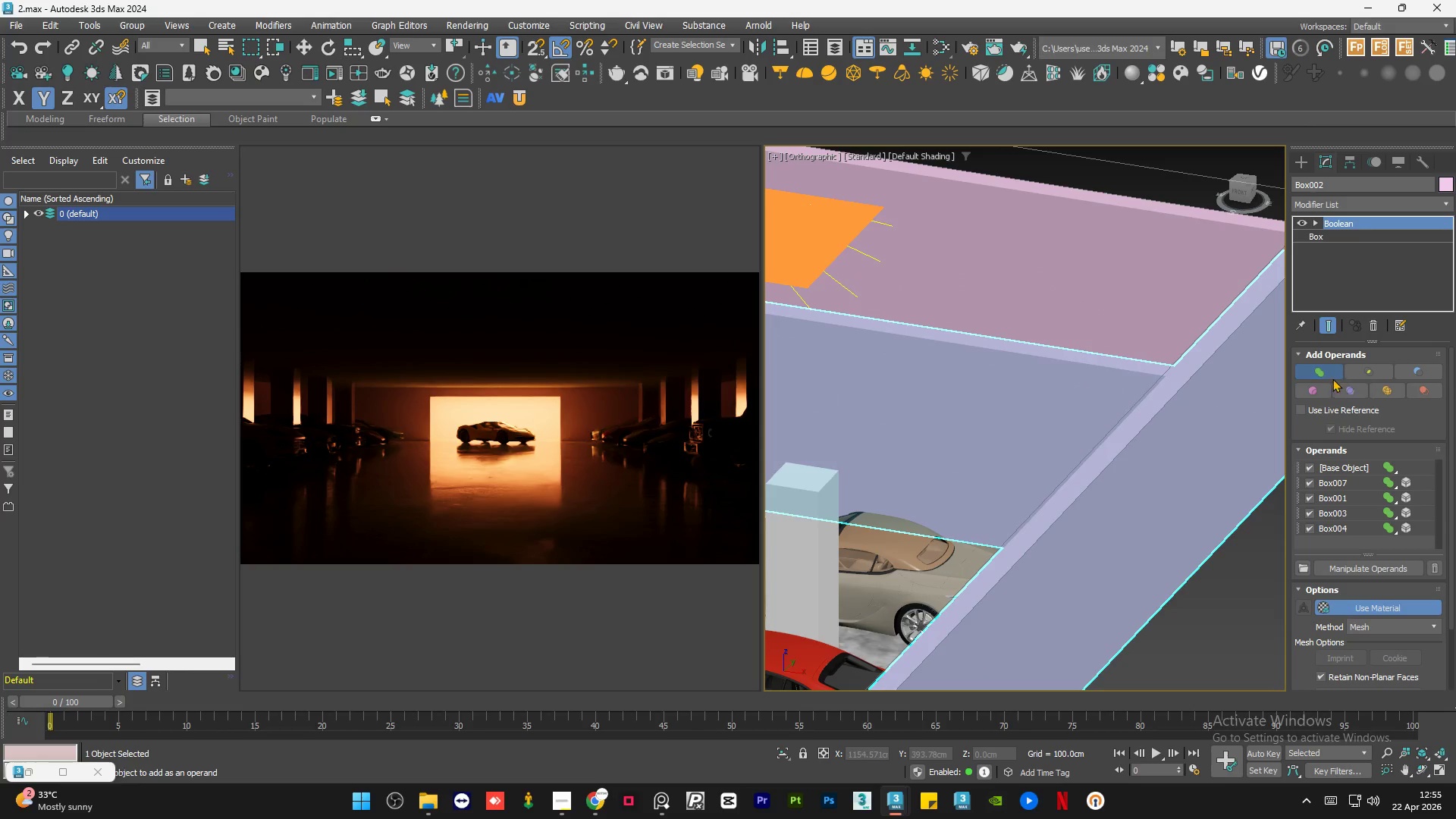 
scroll: coordinate [1244, 447], scroll_direction: up, amount: 4.0
 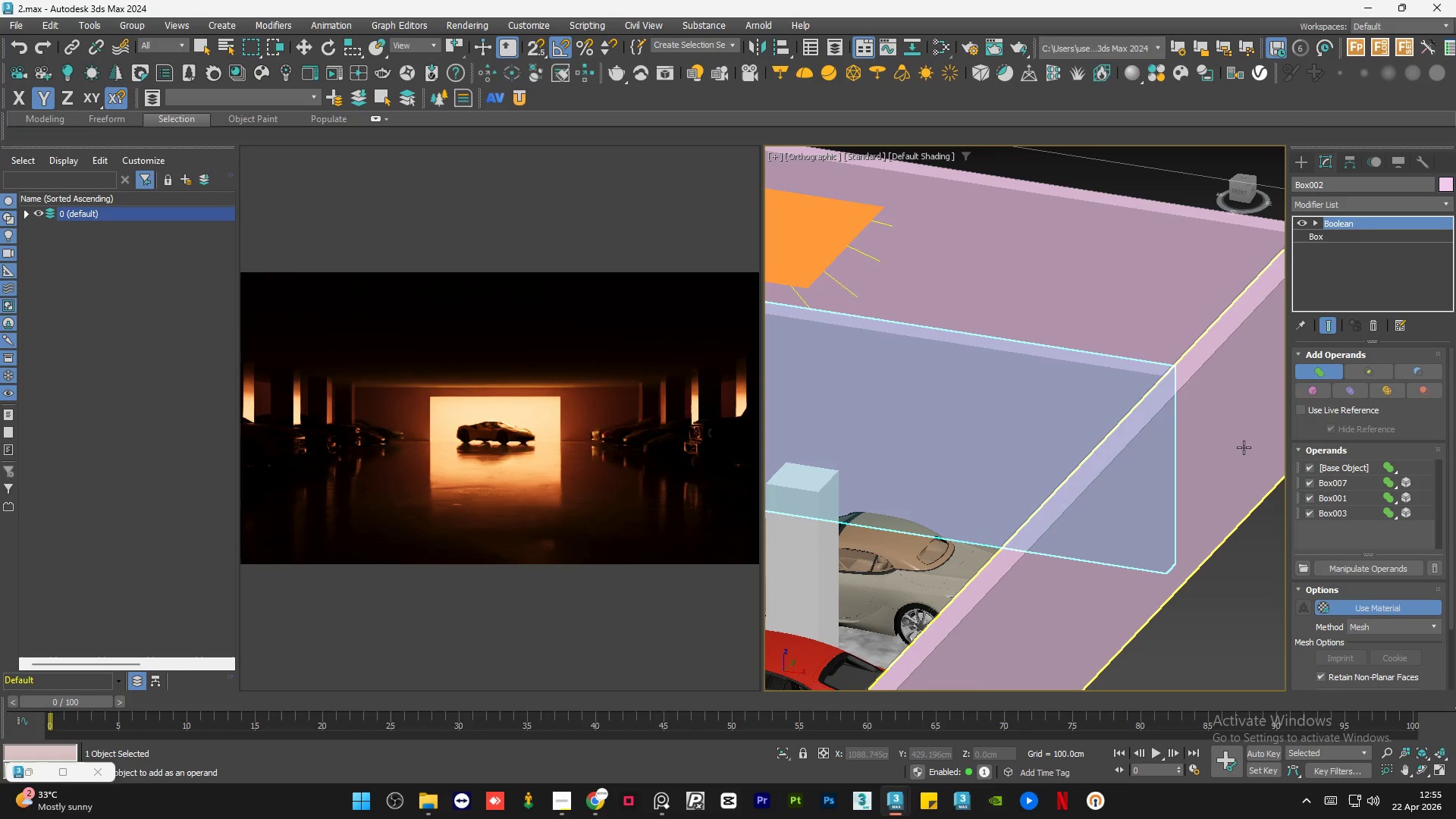 
left_click([1330, 375])
 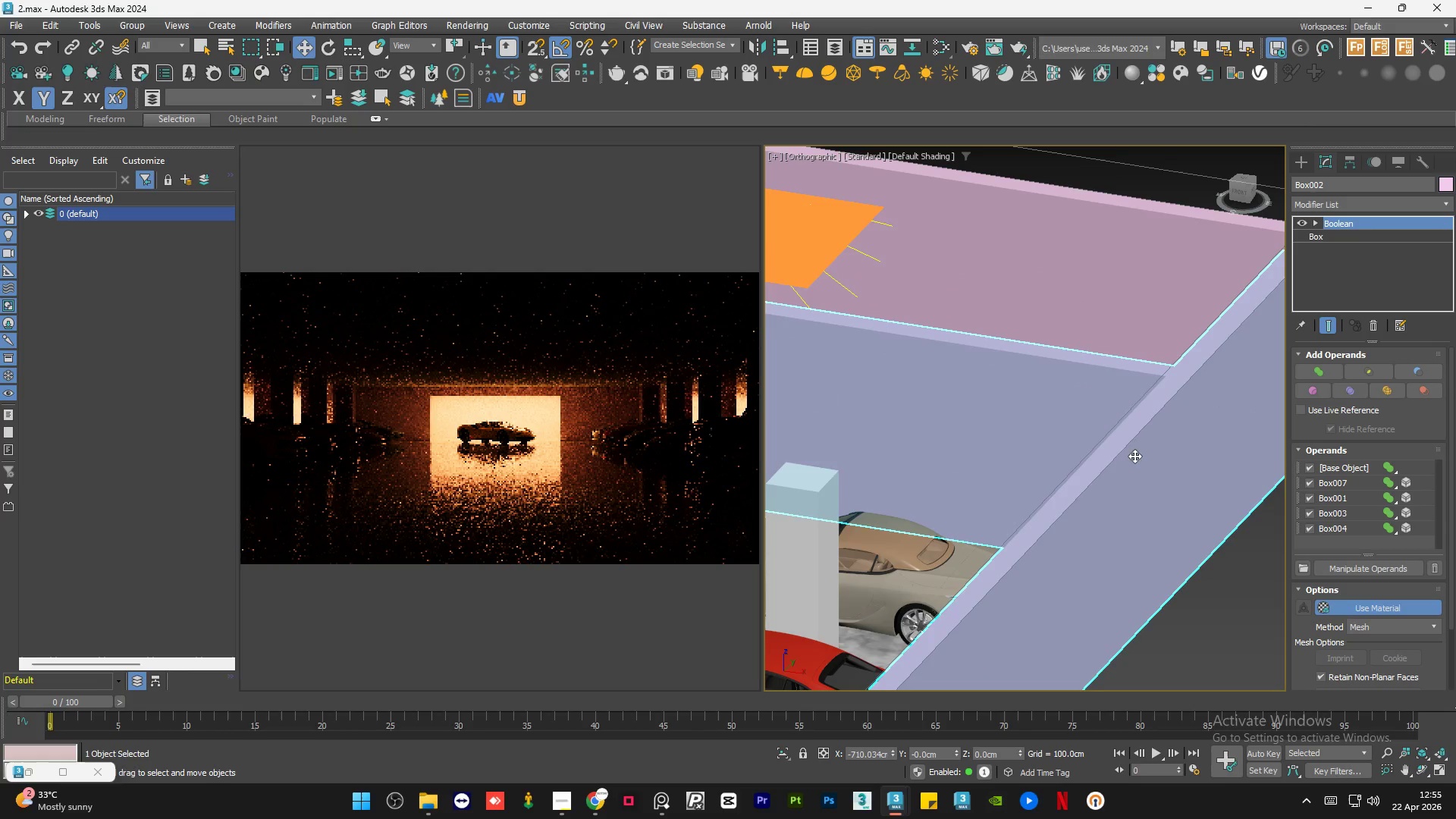 
left_click([1132, 561])
 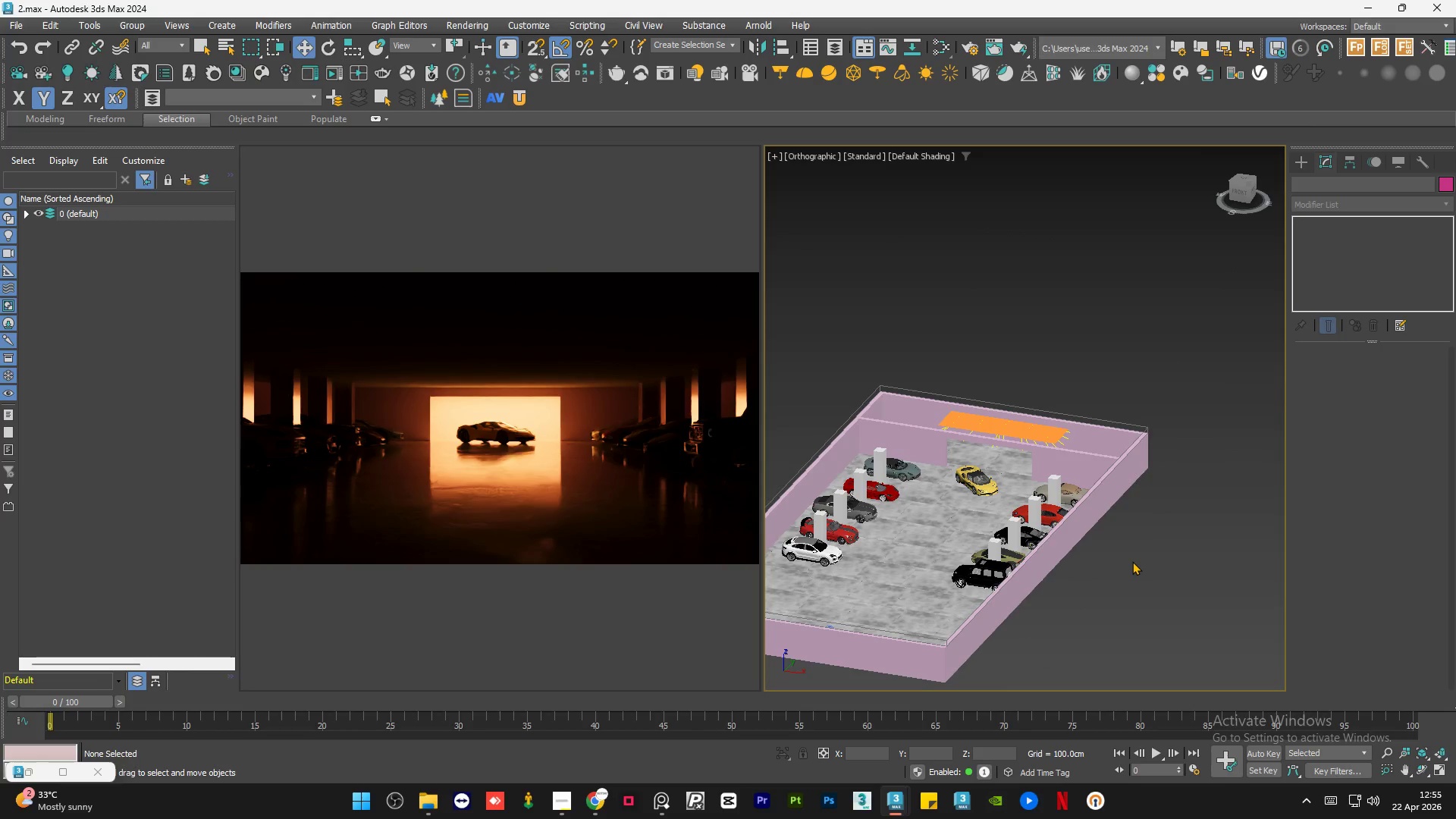 
scroll: coordinate [1103, 485], scroll_direction: down, amount: 5.0
 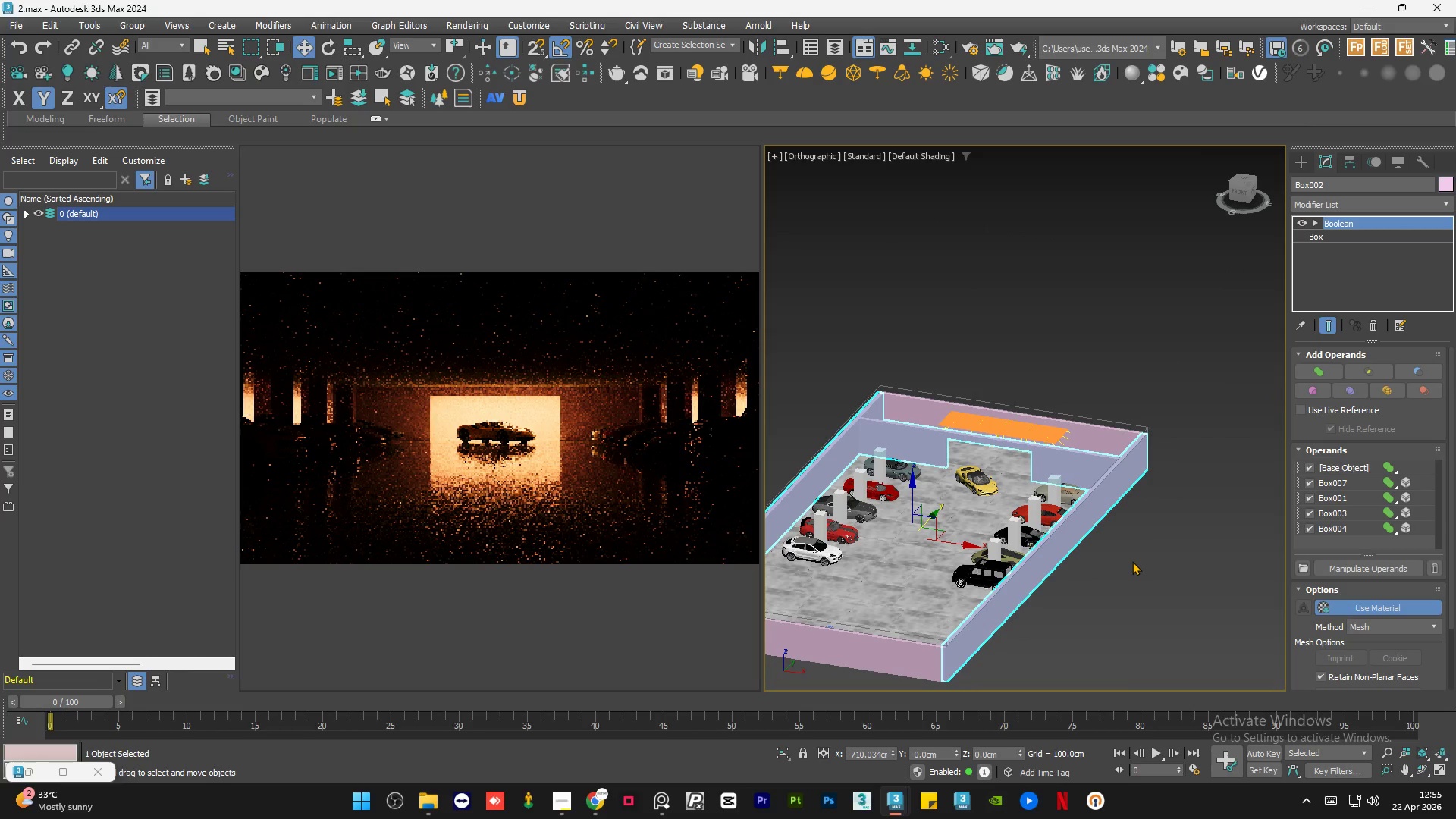 
double_click([1132, 561])
 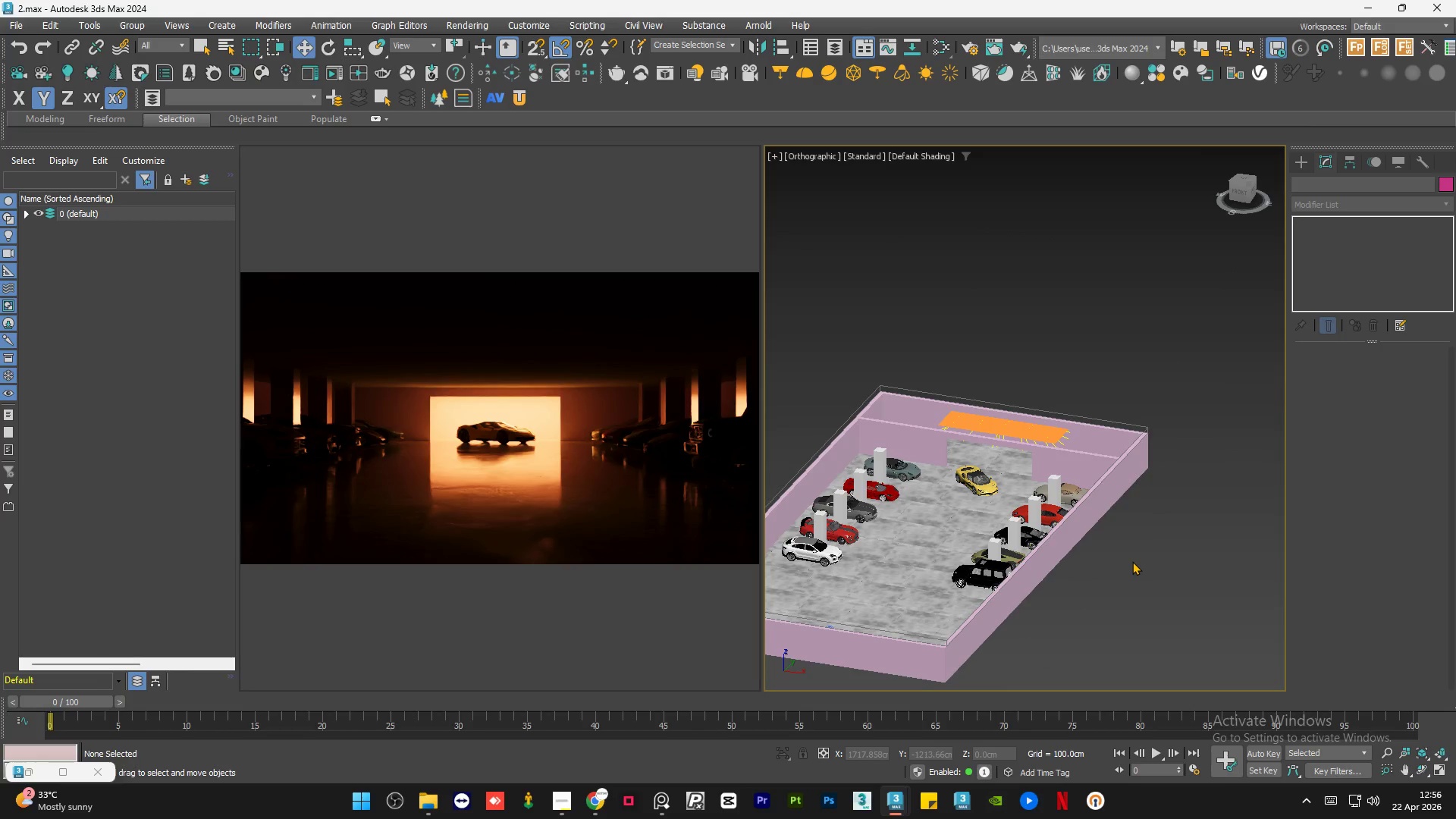 
triple_click([1132, 561])
 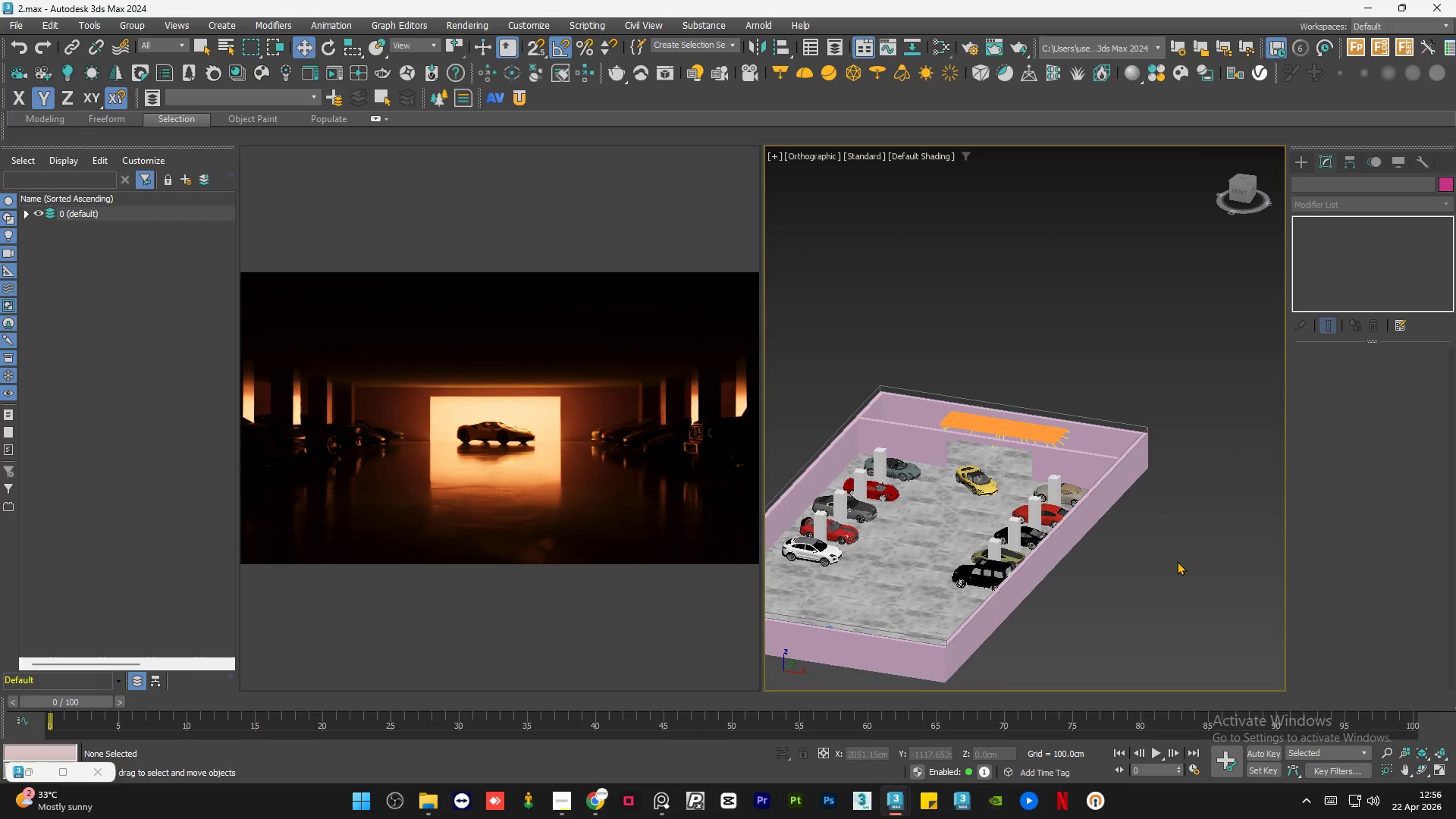 
hold_key(key=AltLeft, duration=0.69)
 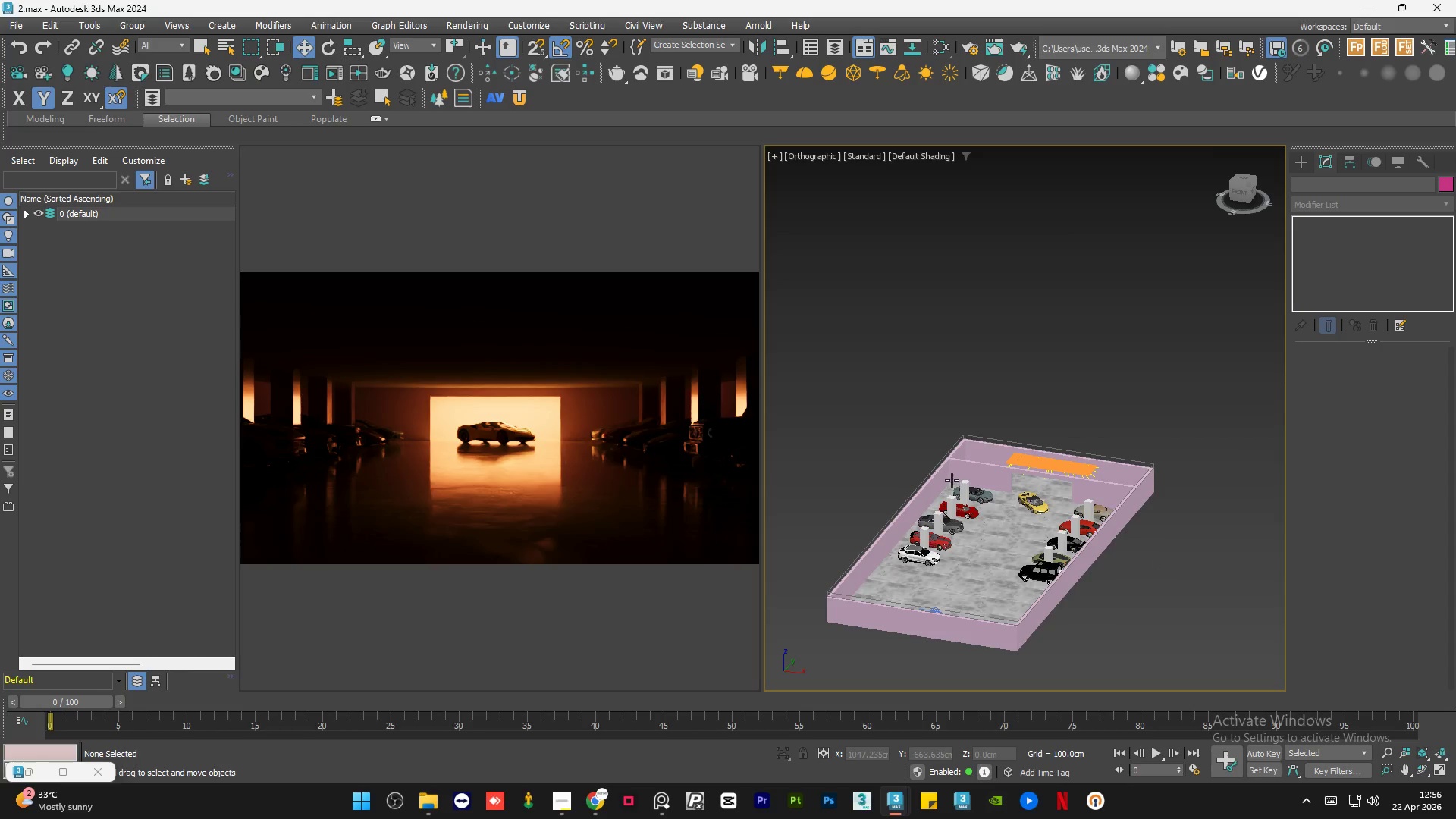 
scroll: coordinate [1177, 560], scroll_direction: down, amount: 1.0
 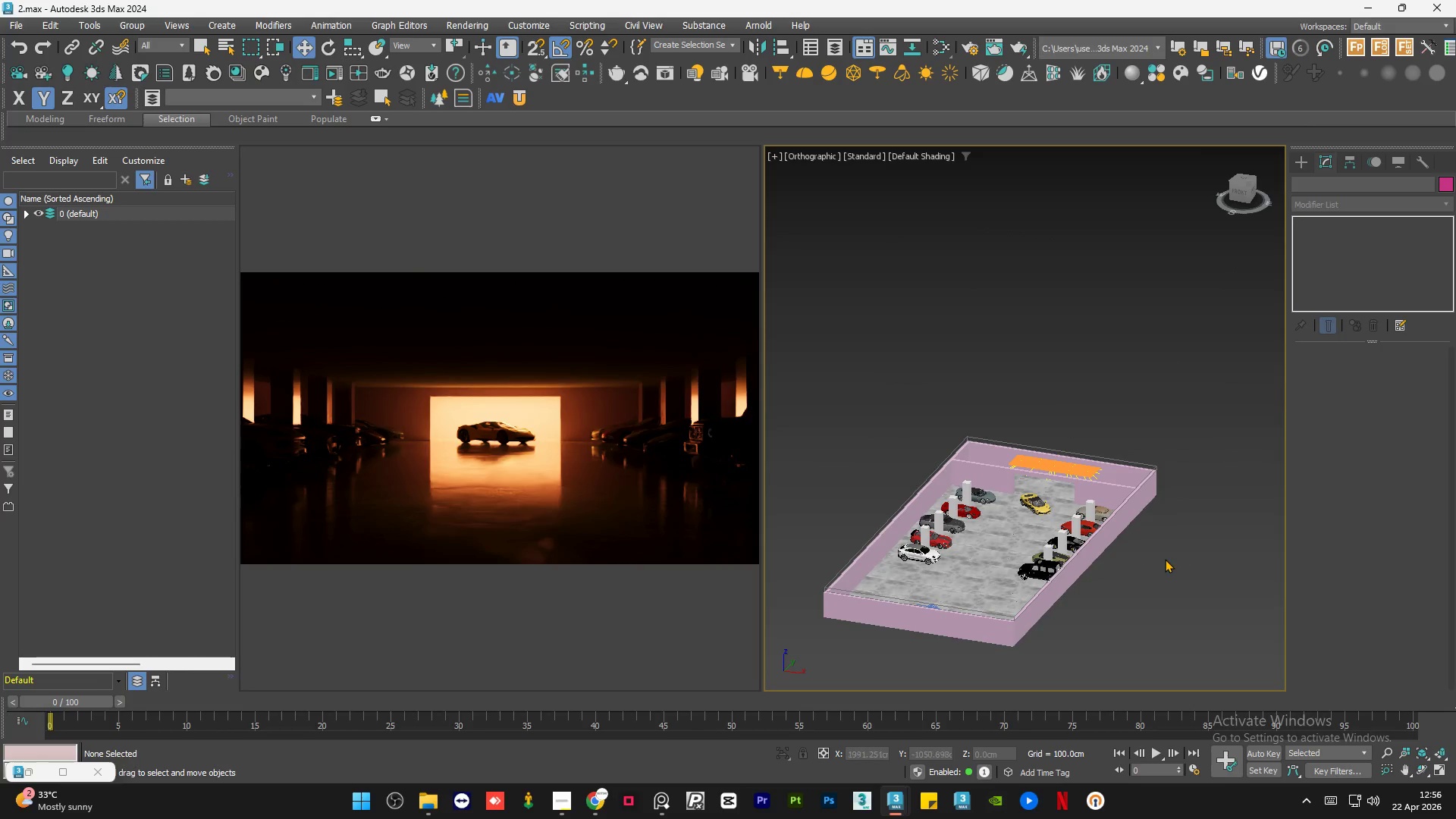 
left_click([967, 460])
 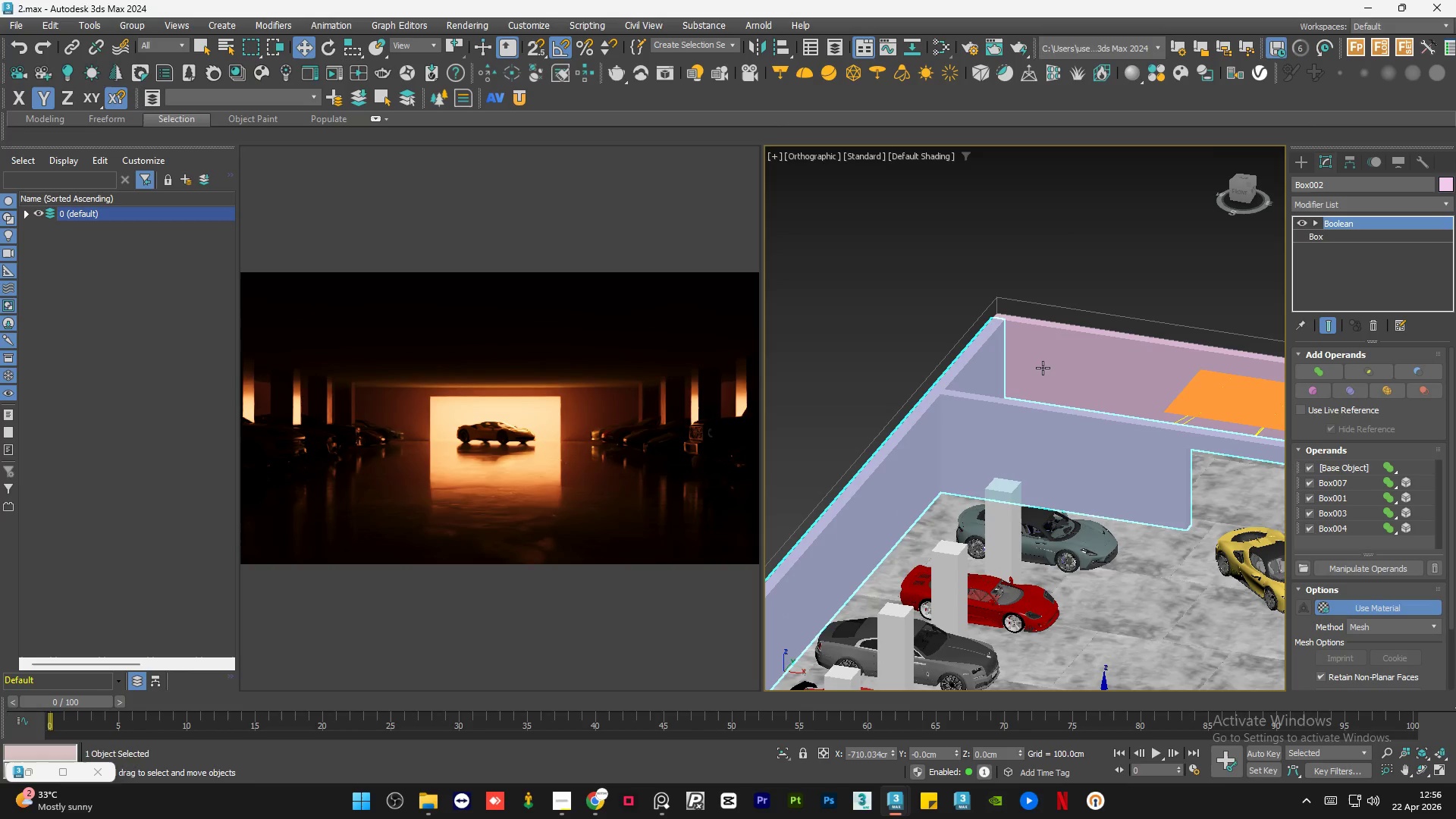 
scroll: coordinate [952, 480], scroll_direction: up, amount: 4.0
 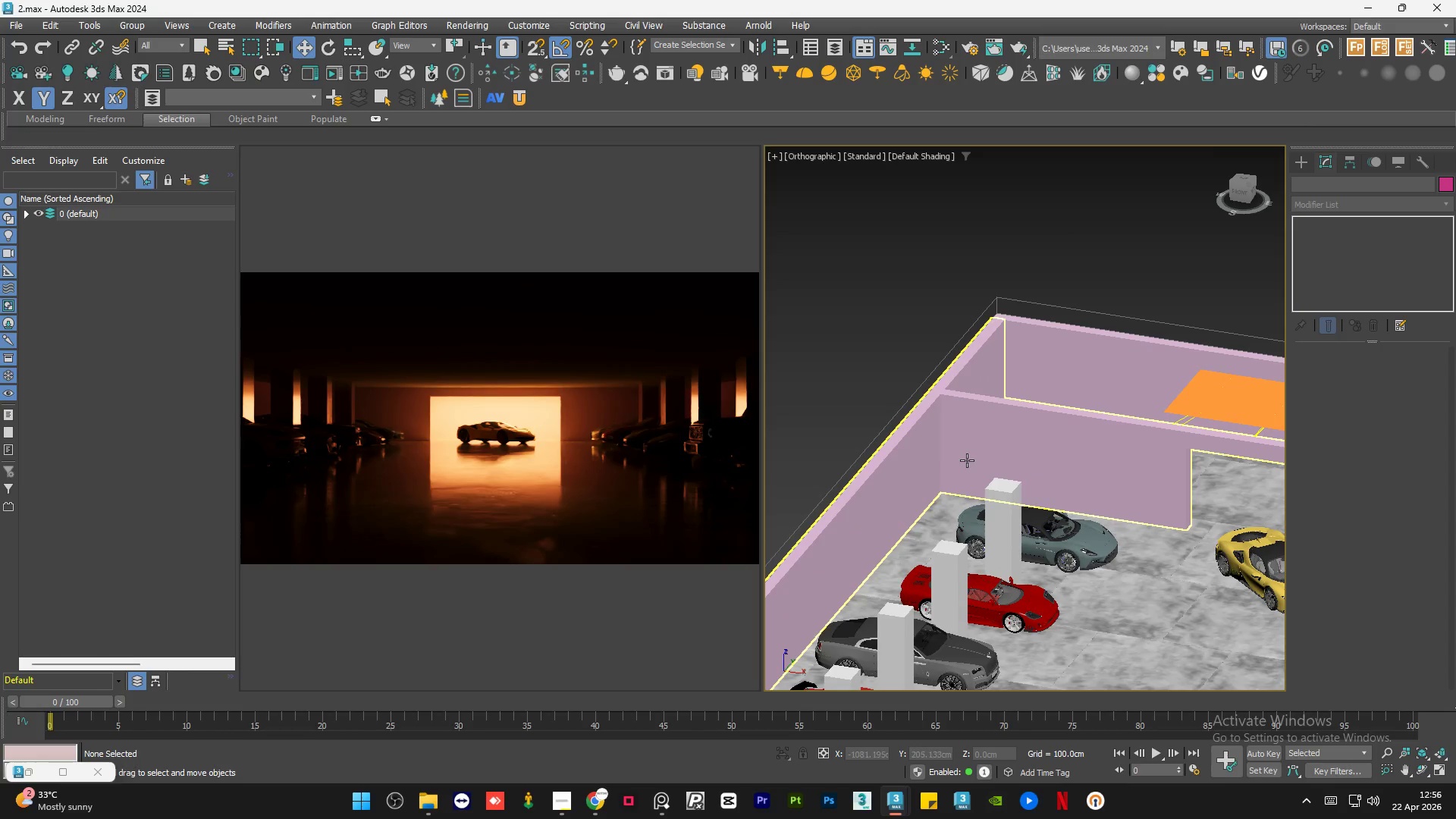 
hold_key(key=ControlLeft, duration=2.34)
left_click([1043, 368])
 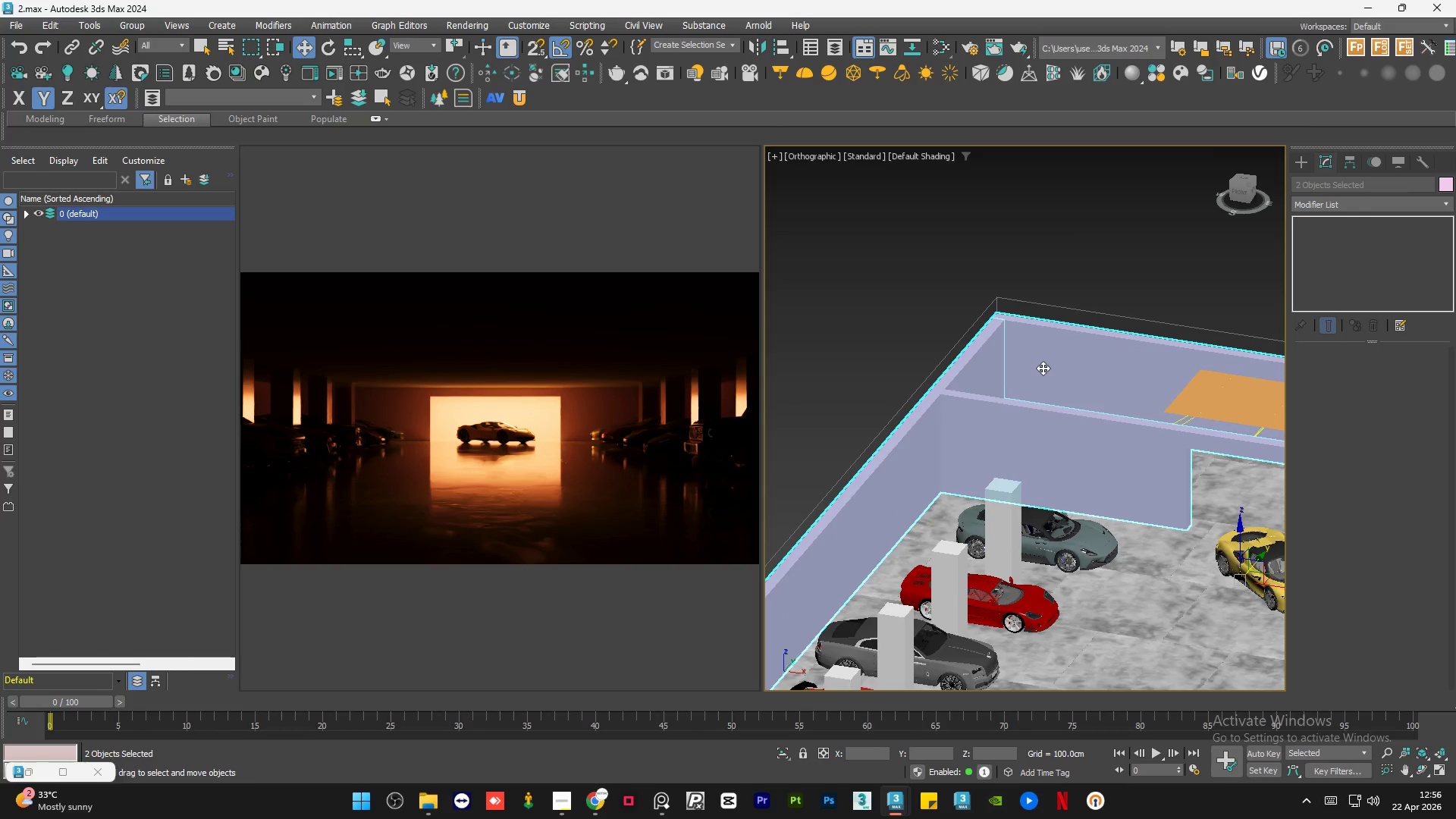 
hold_key(key=ControlLeft, duration=0.38)
 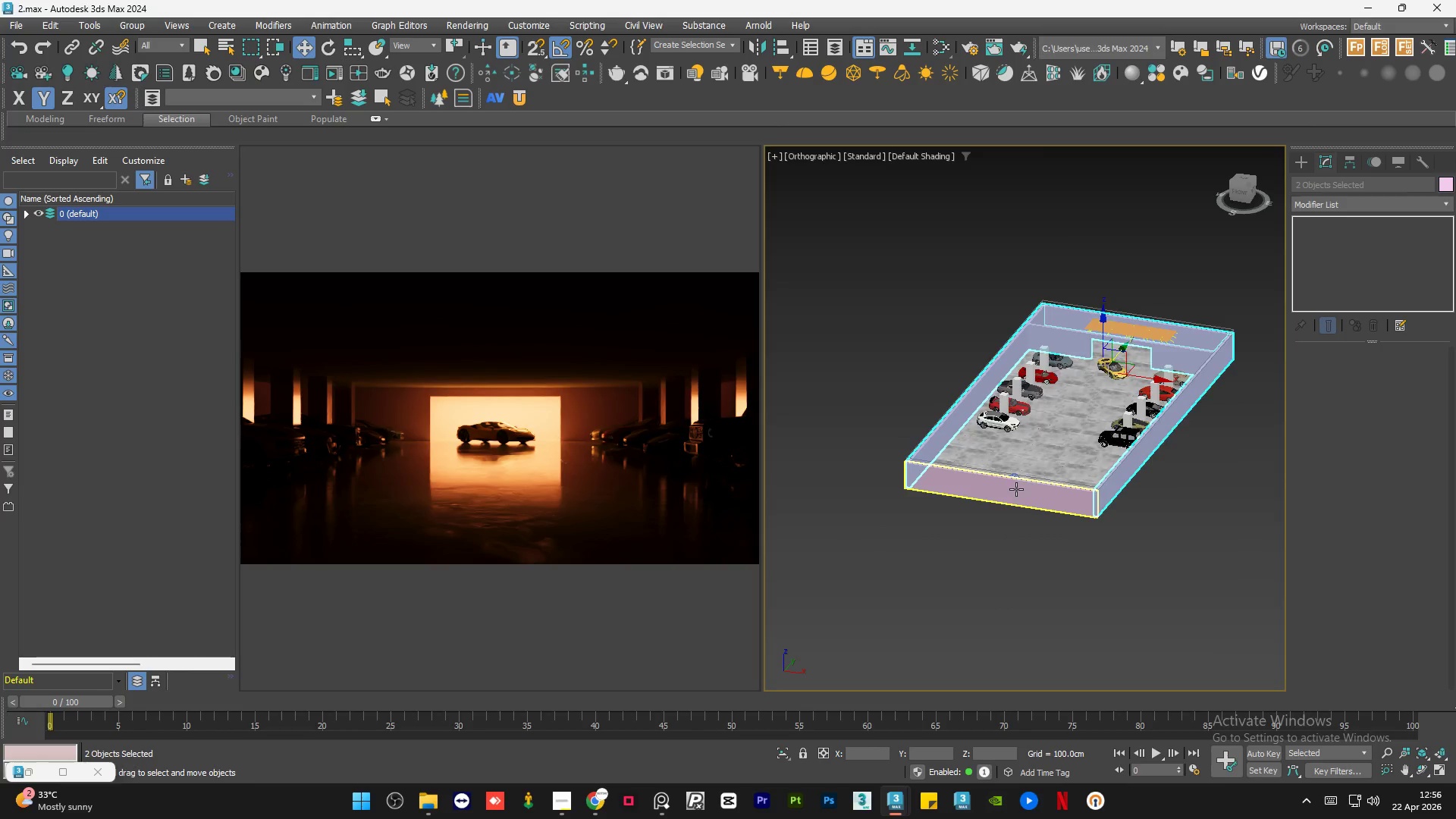 
scroll: coordinate [1012, 502], scroll_direction: down, amount: 2.0
 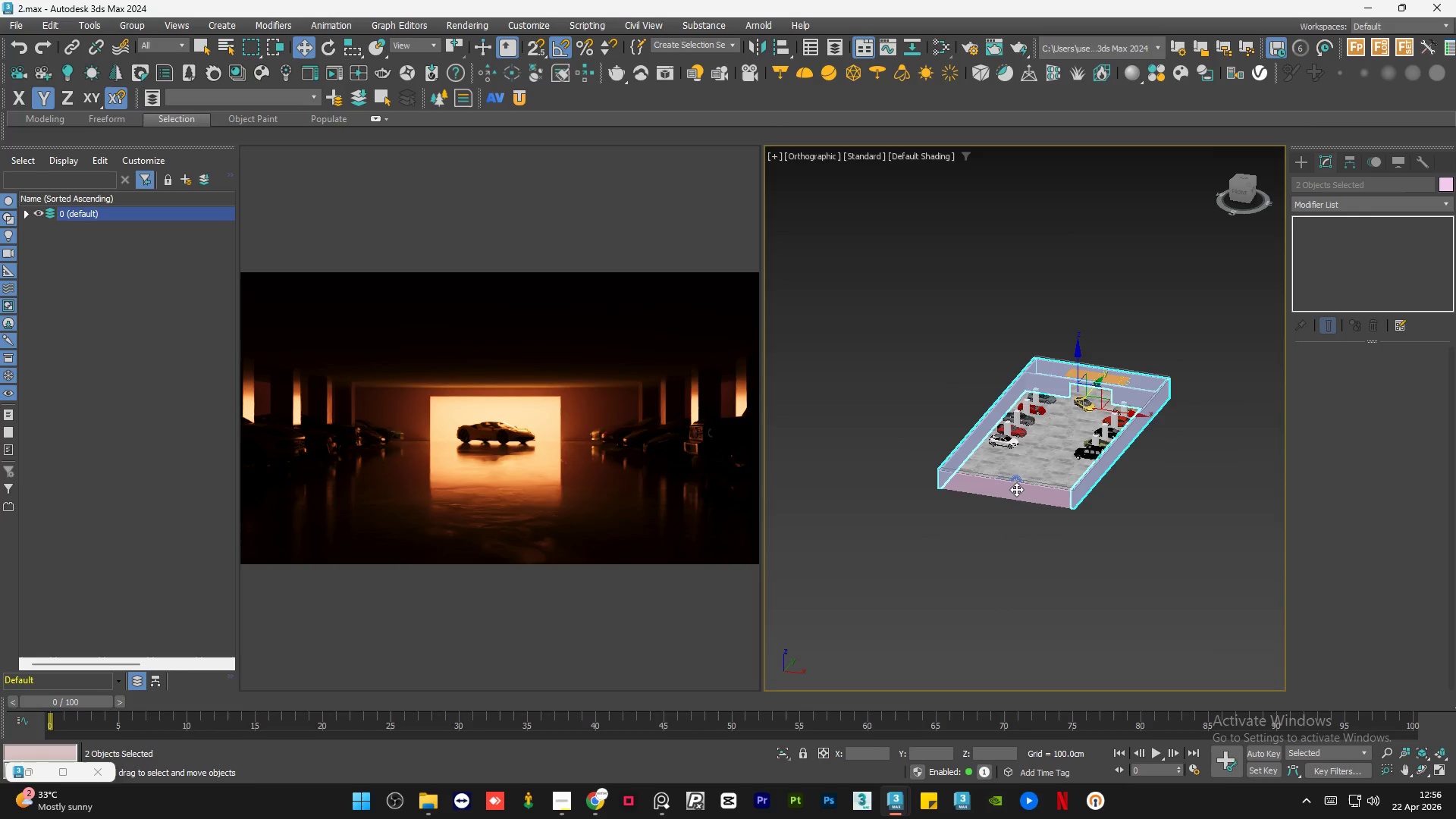 
hold_key(key=ControlLeft, duration=0.55)
left_click([1016, 489])
 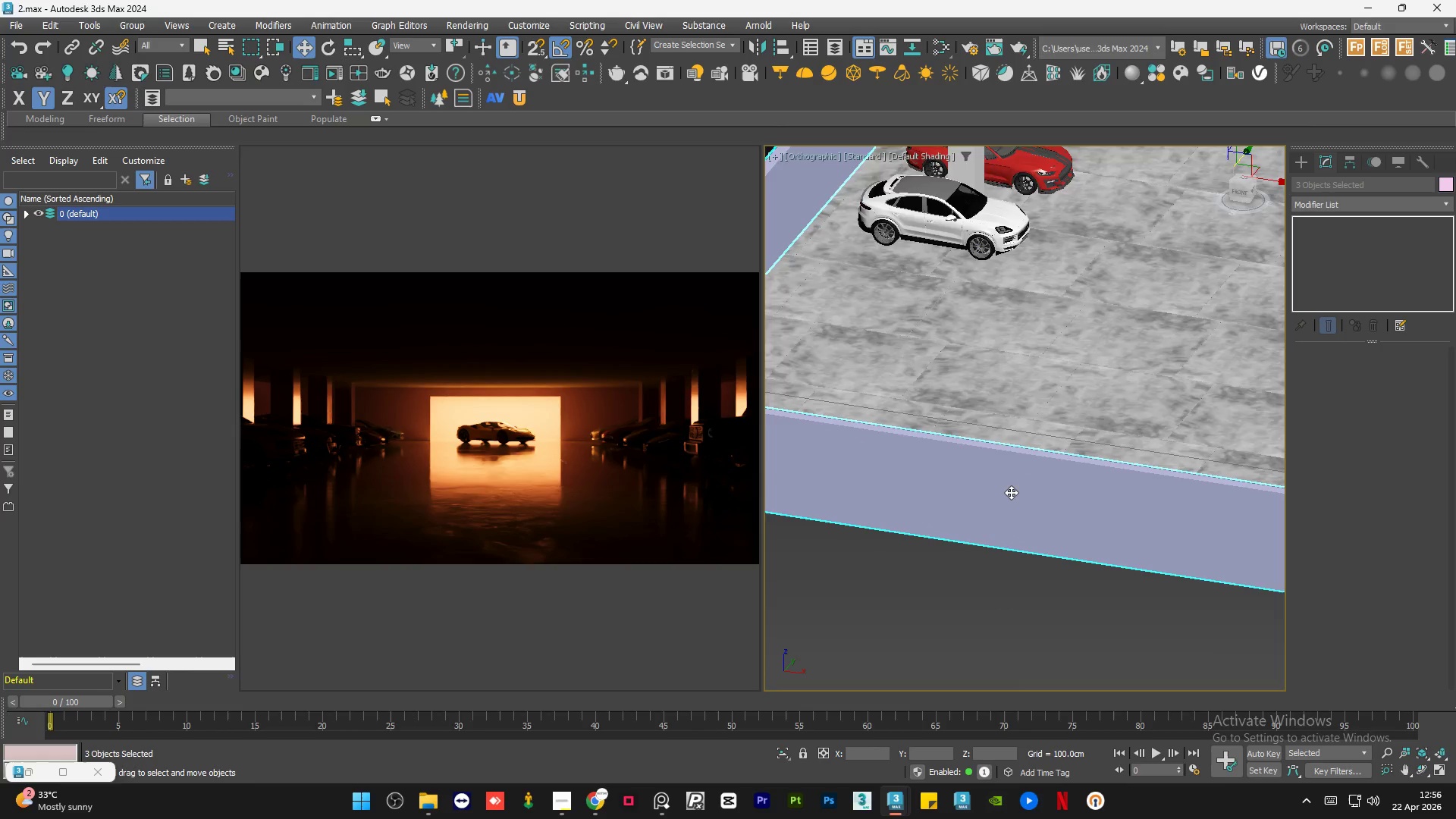 
scroll: coordinate [1016, 489], scroll_direction: up, amount: 4.0
 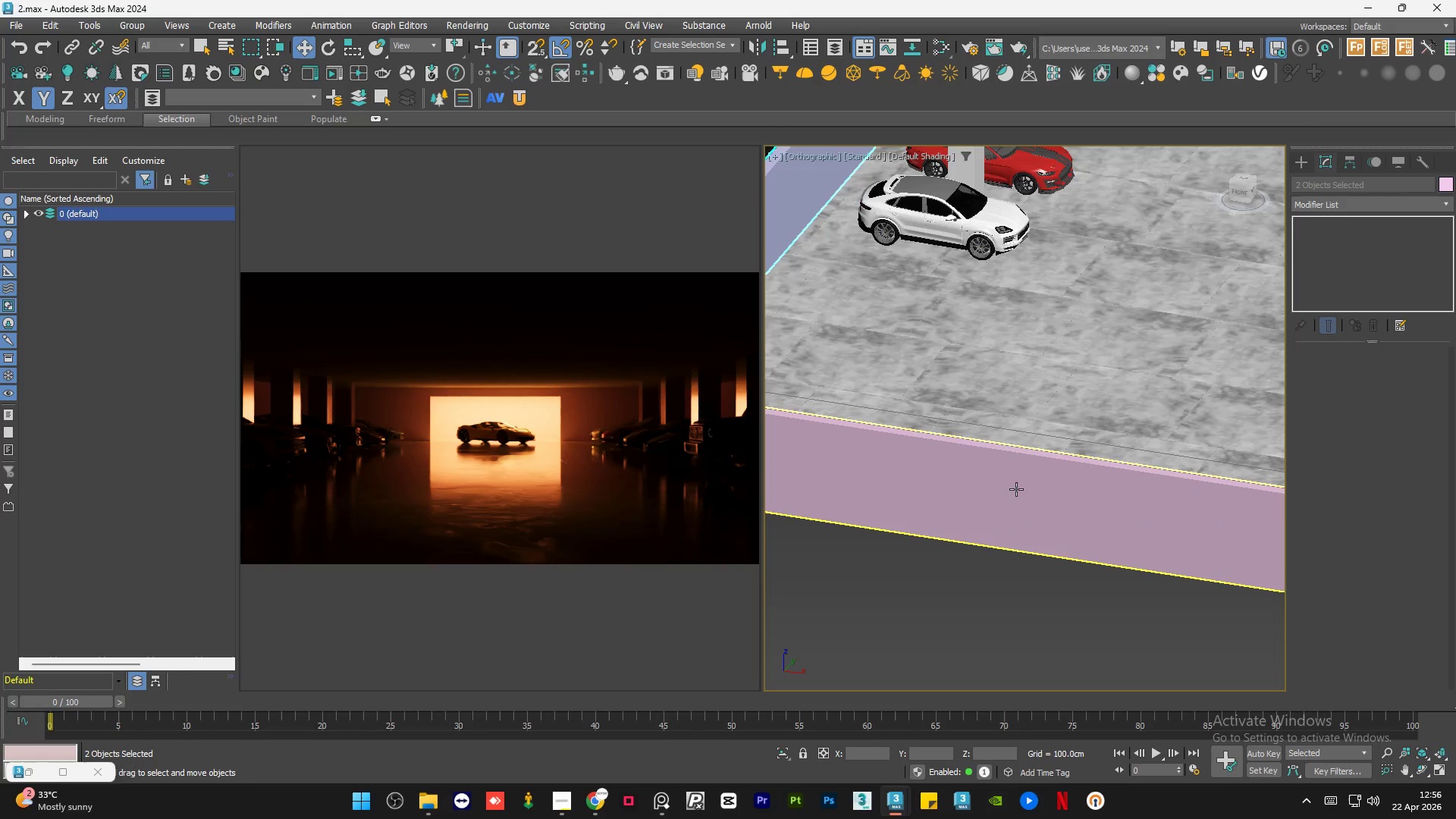 
hold_key(key=ControlLeft, duration=0.66)
left_click([1063, 315])
 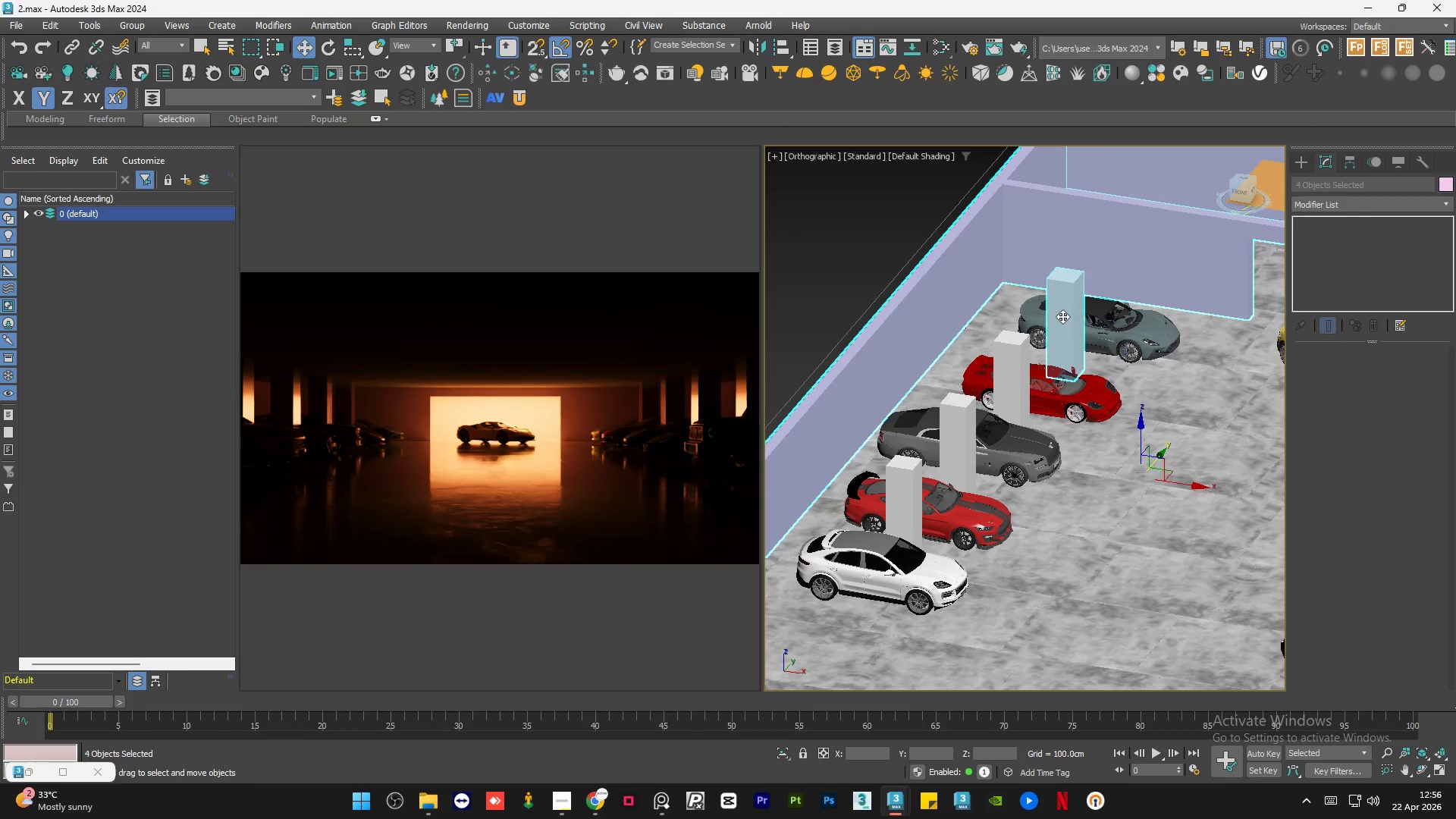 
scroll: coordinate [1044, 307], scroll_direction: none, amount: 0.0
 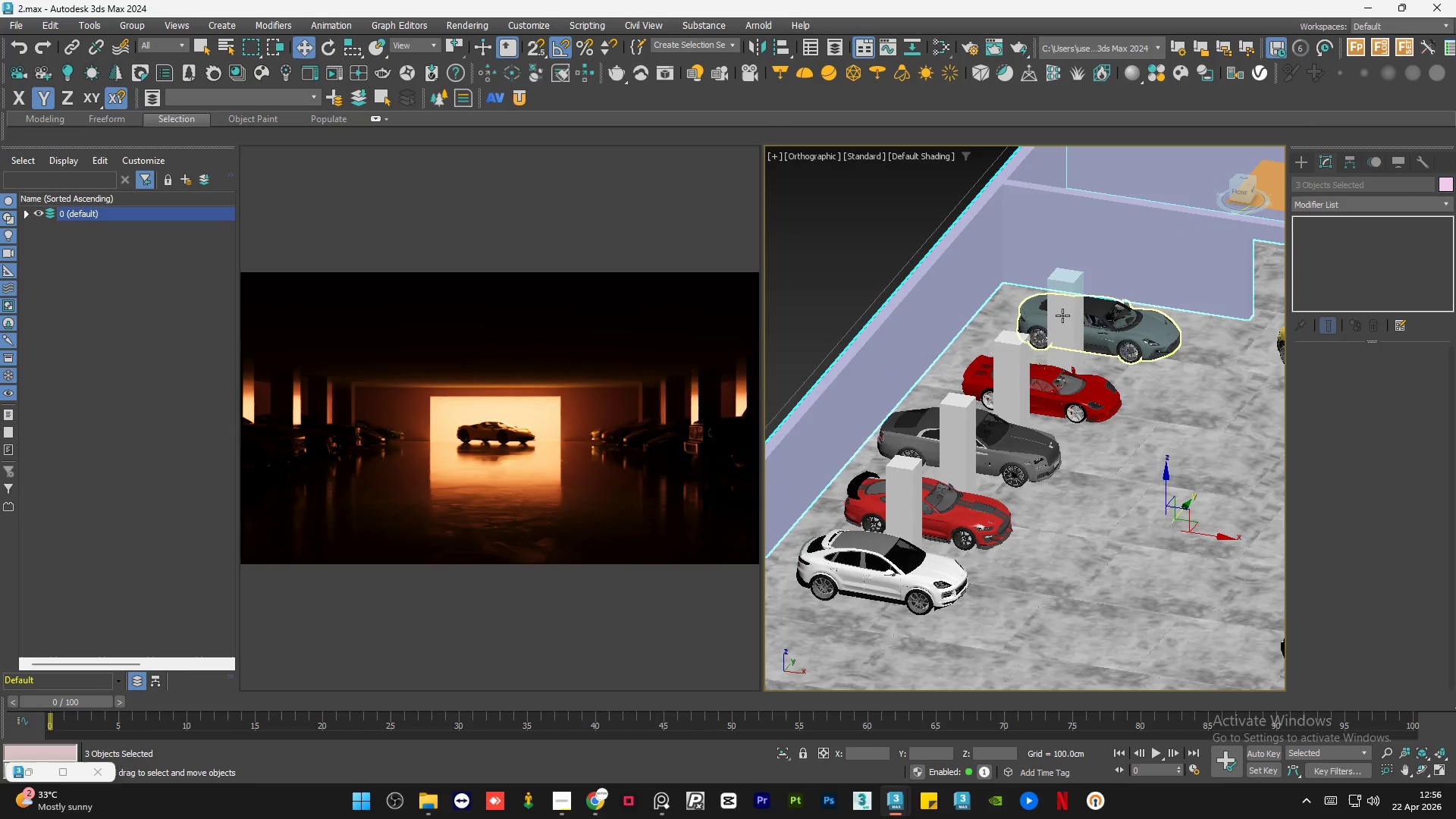 
hold_key(key=ControlLeft, duration=0.75)
left_click([1012, 357])
 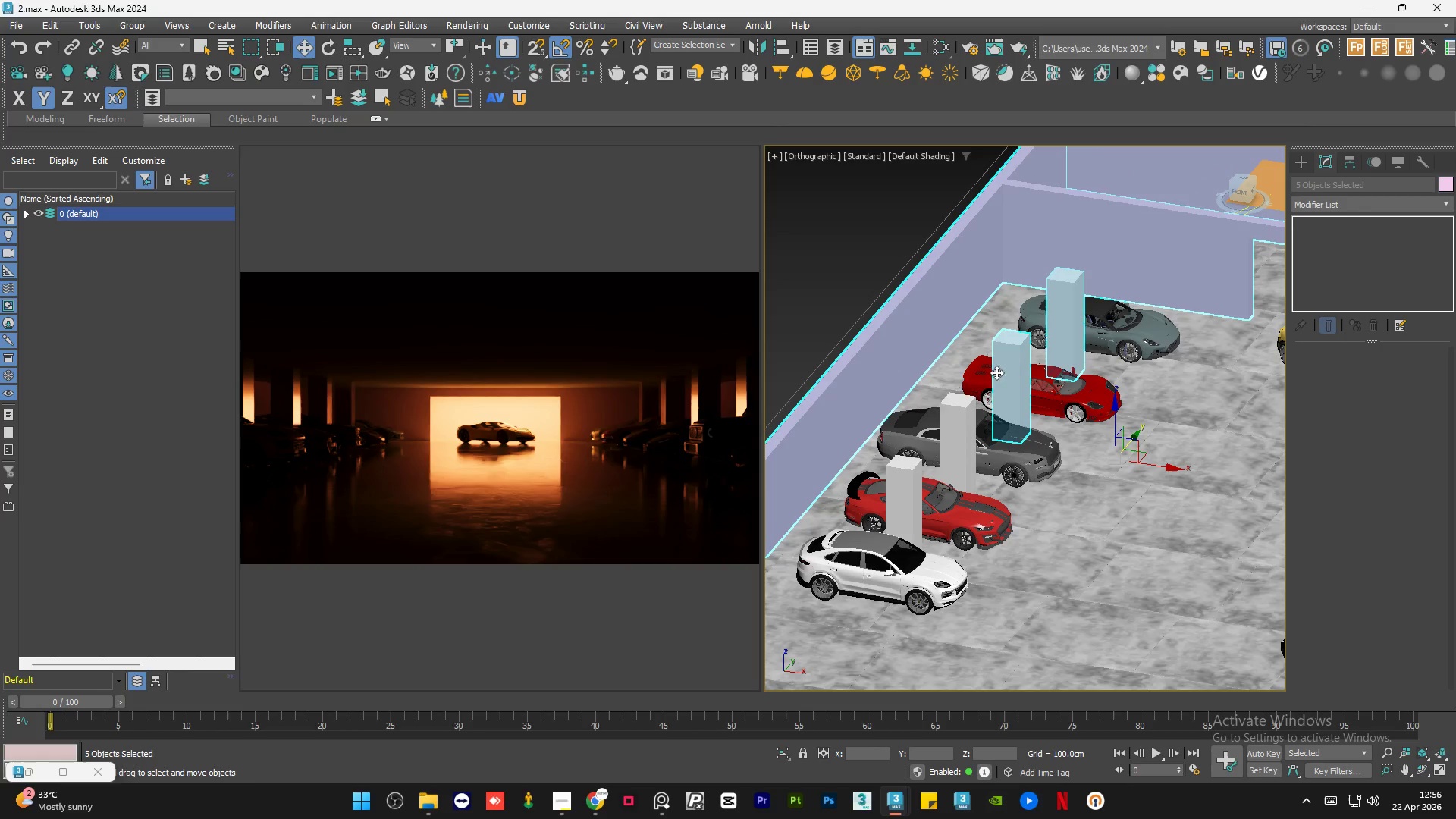 
hold_key(key=ControlLeft, duration=0.89)
left_click([948, 423])
 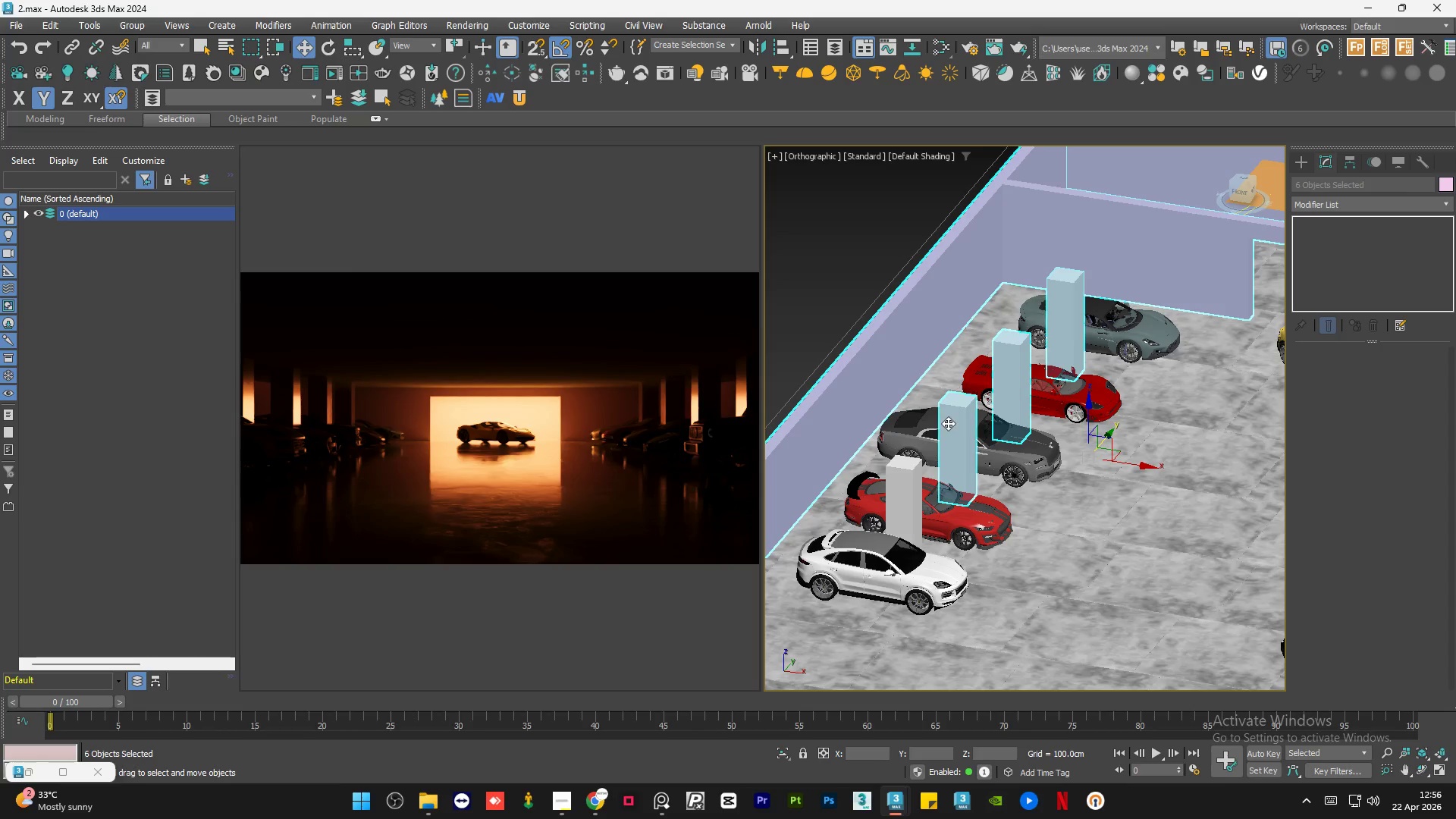 
hold_key(key=ControlLeft, duration=0.66)
left_click([903, 477])
 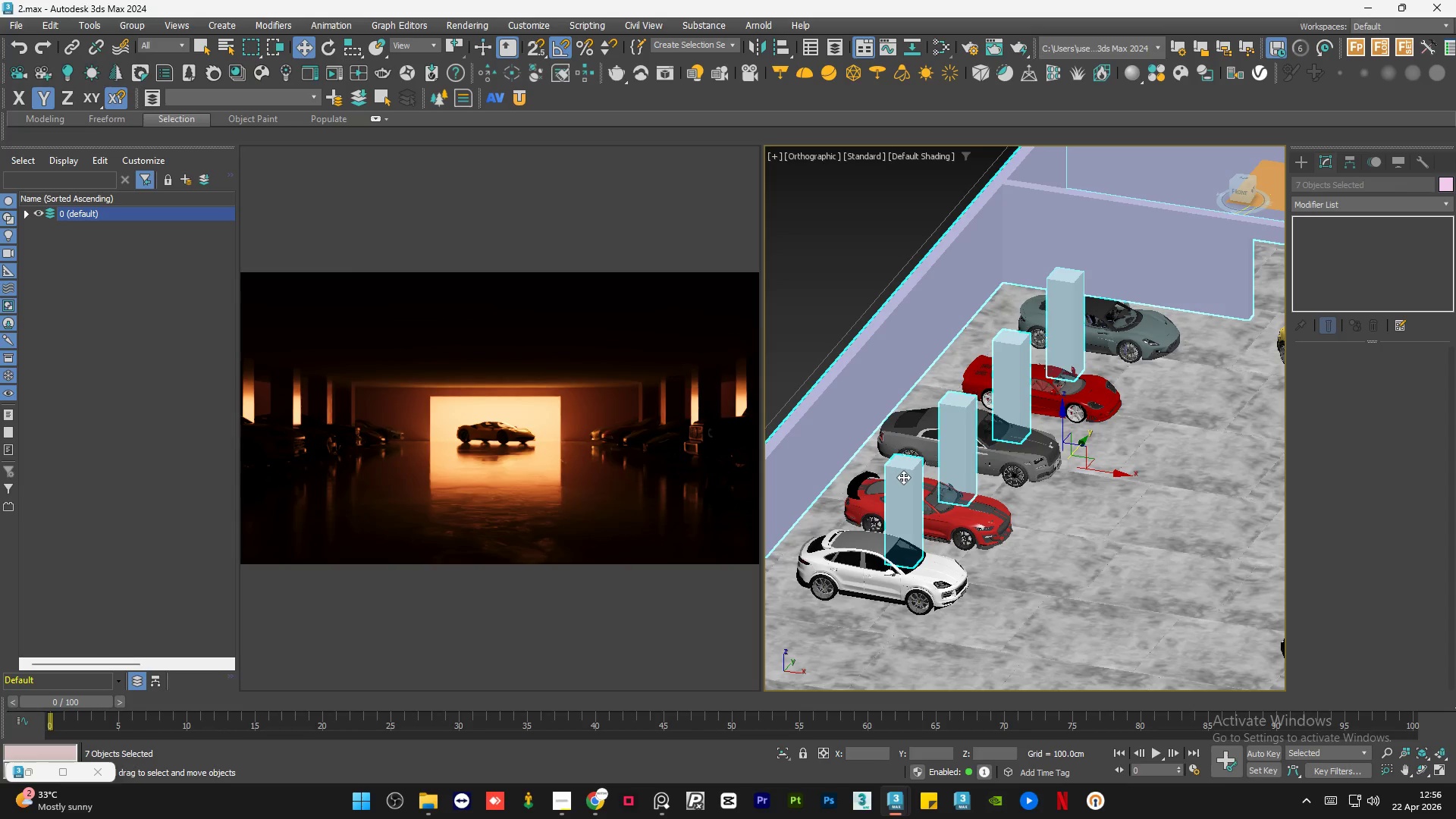 
hold_key(key=ControlLeft, duration=0.67)
 